 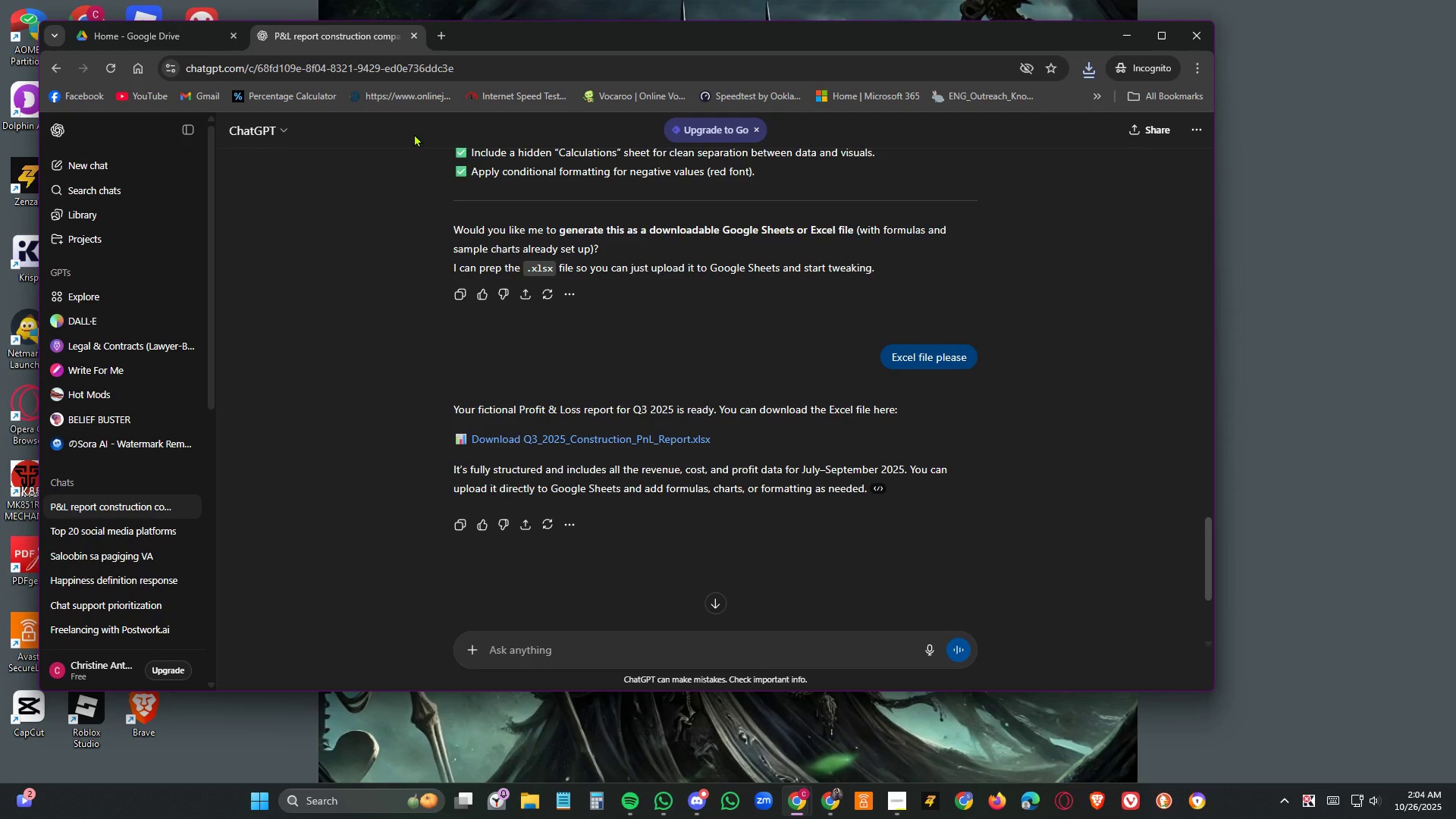 
left_click([124, 39])
 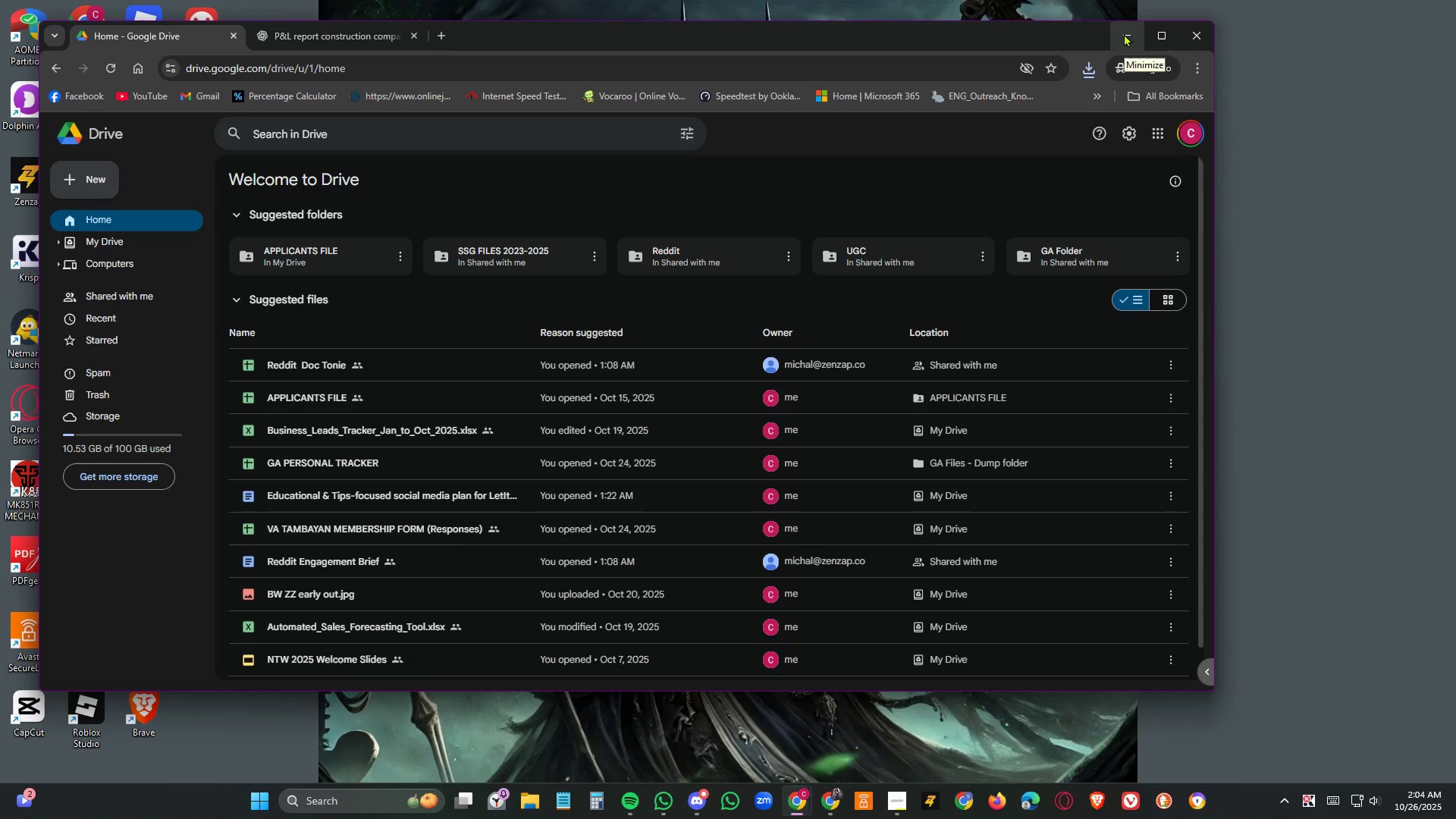 
wait(6.08)
 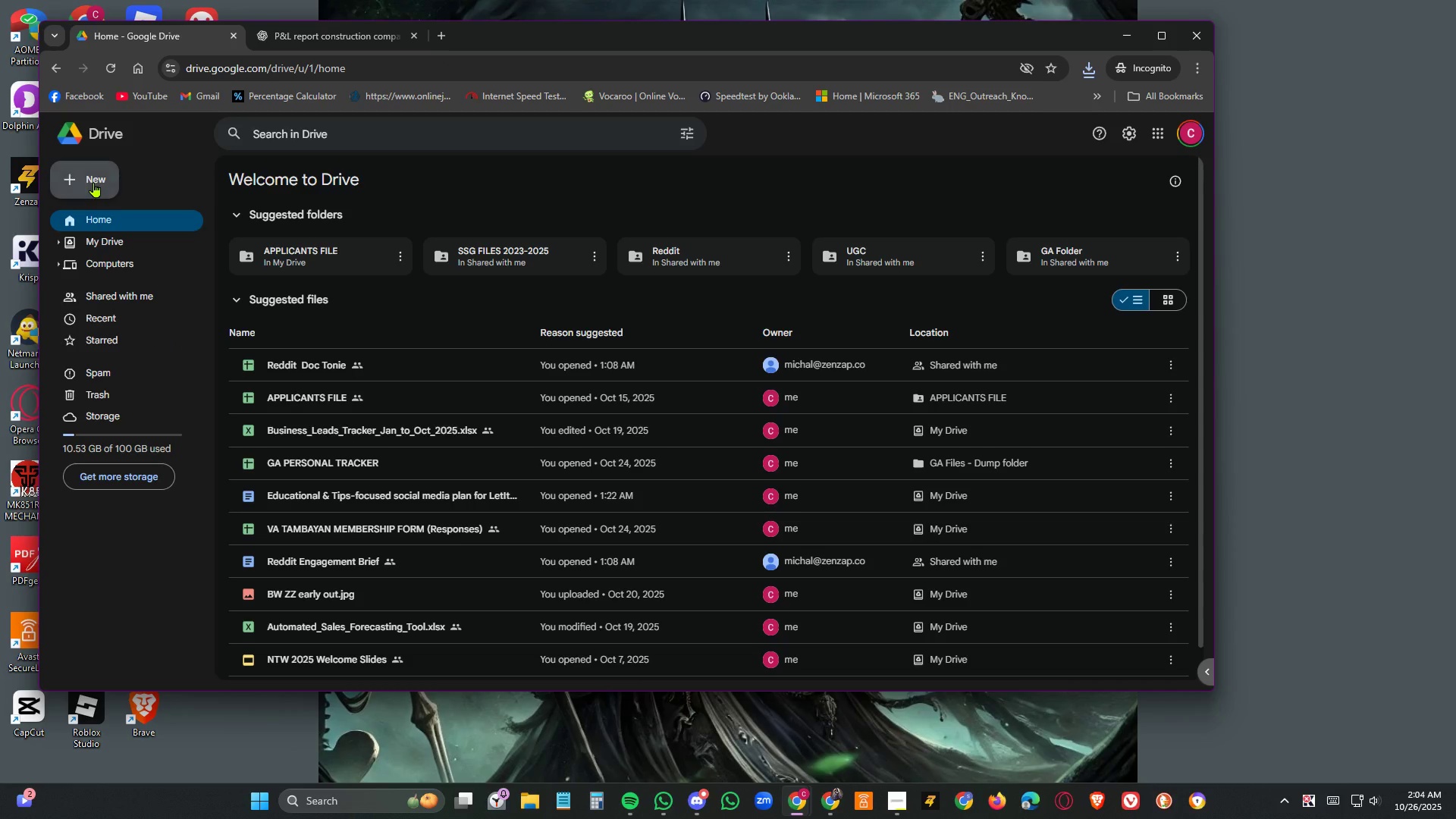 
left_click([525, 799])
 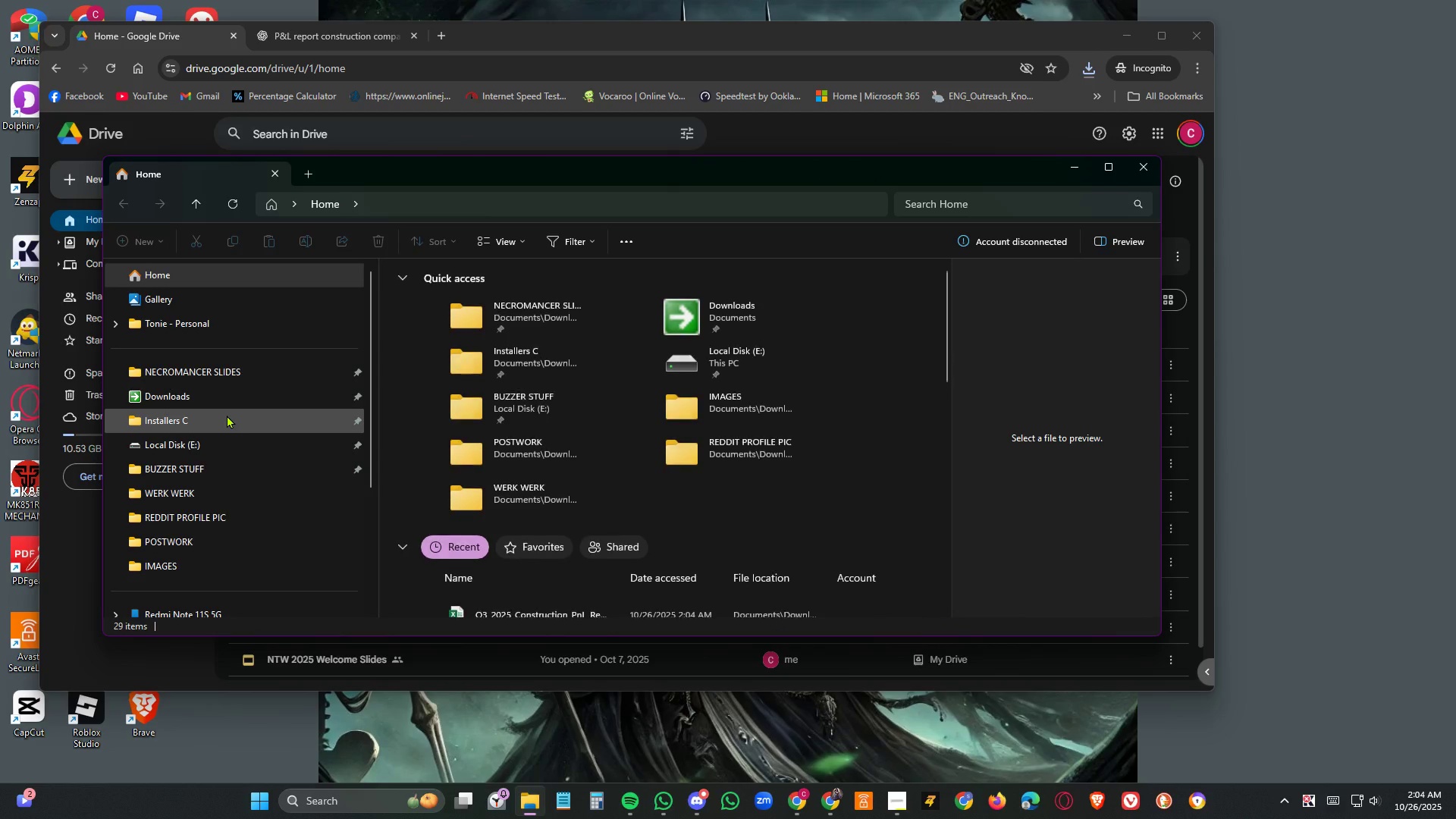 
left_click([228, 396])
 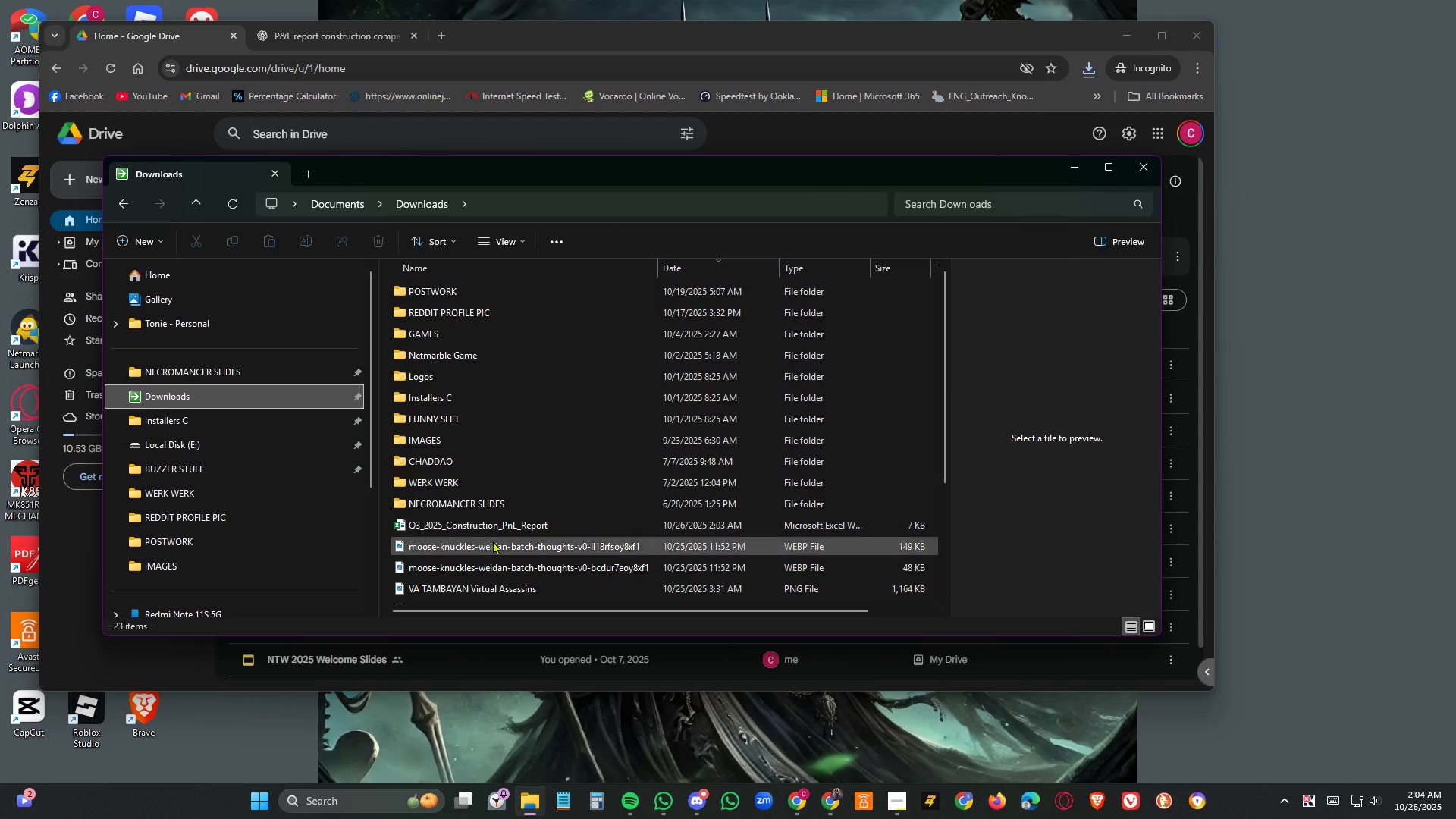 
double_click([504, 526])
 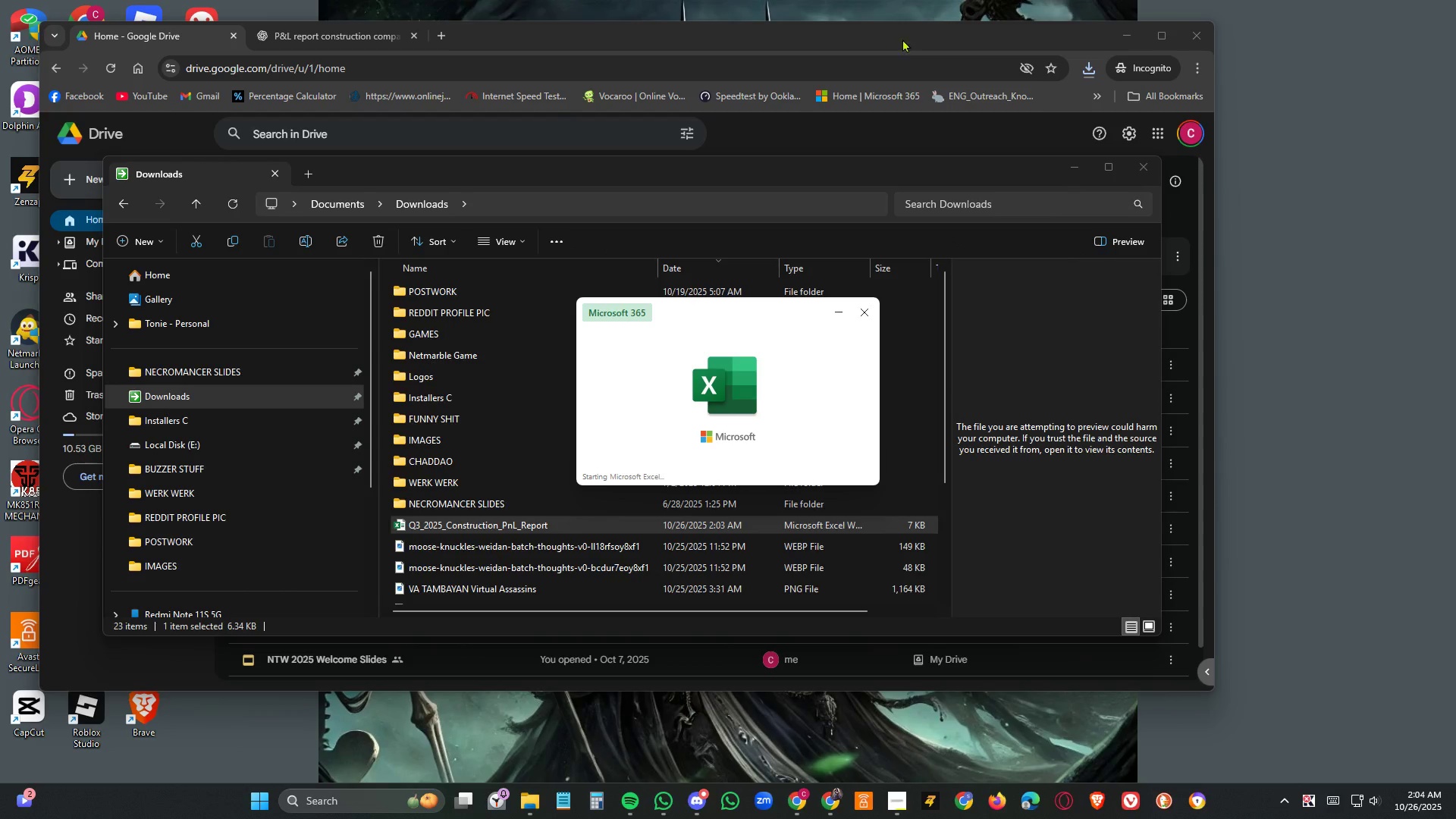 
left_click([865, 310])
 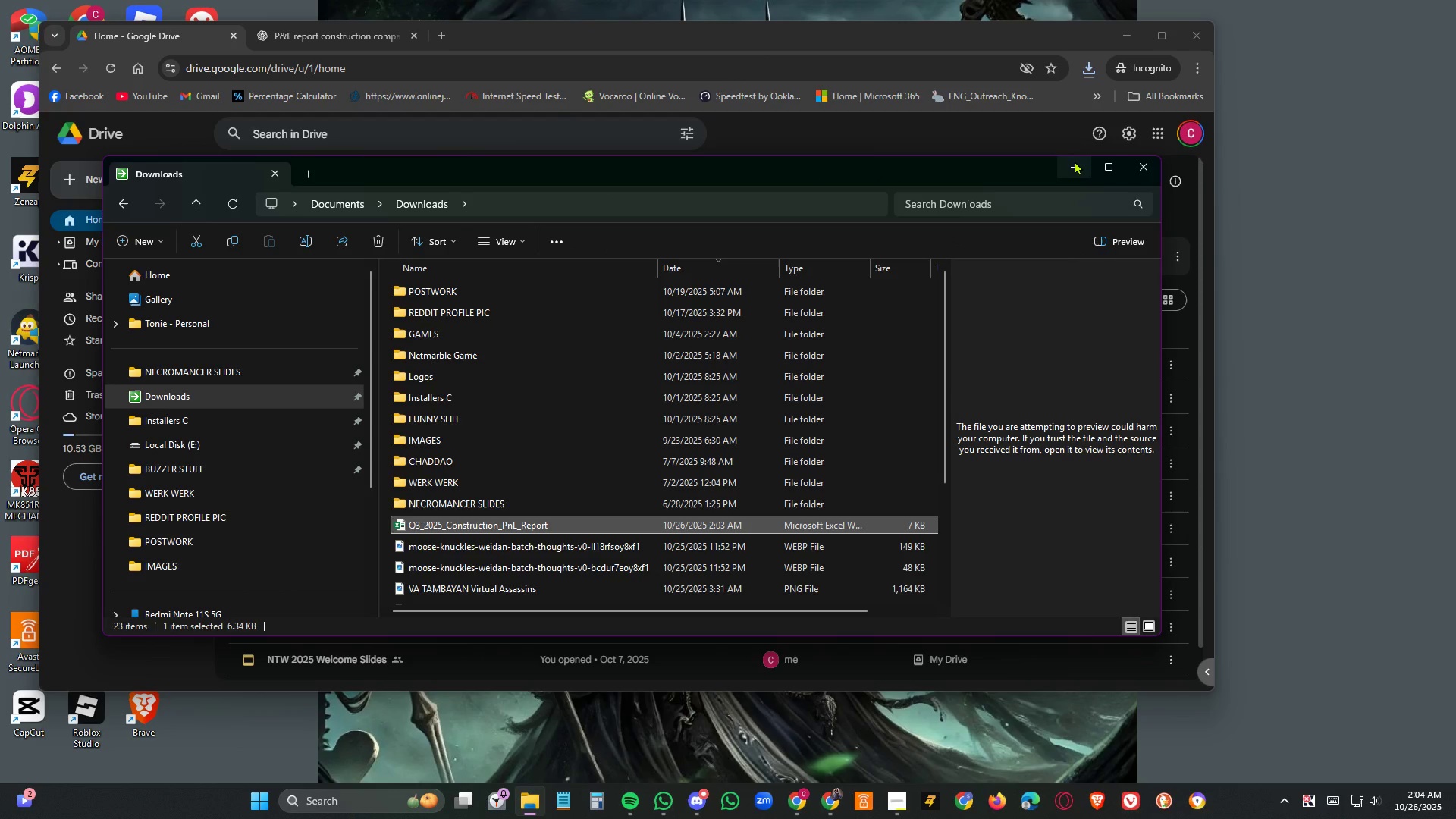 
left_click([1075, 174])
 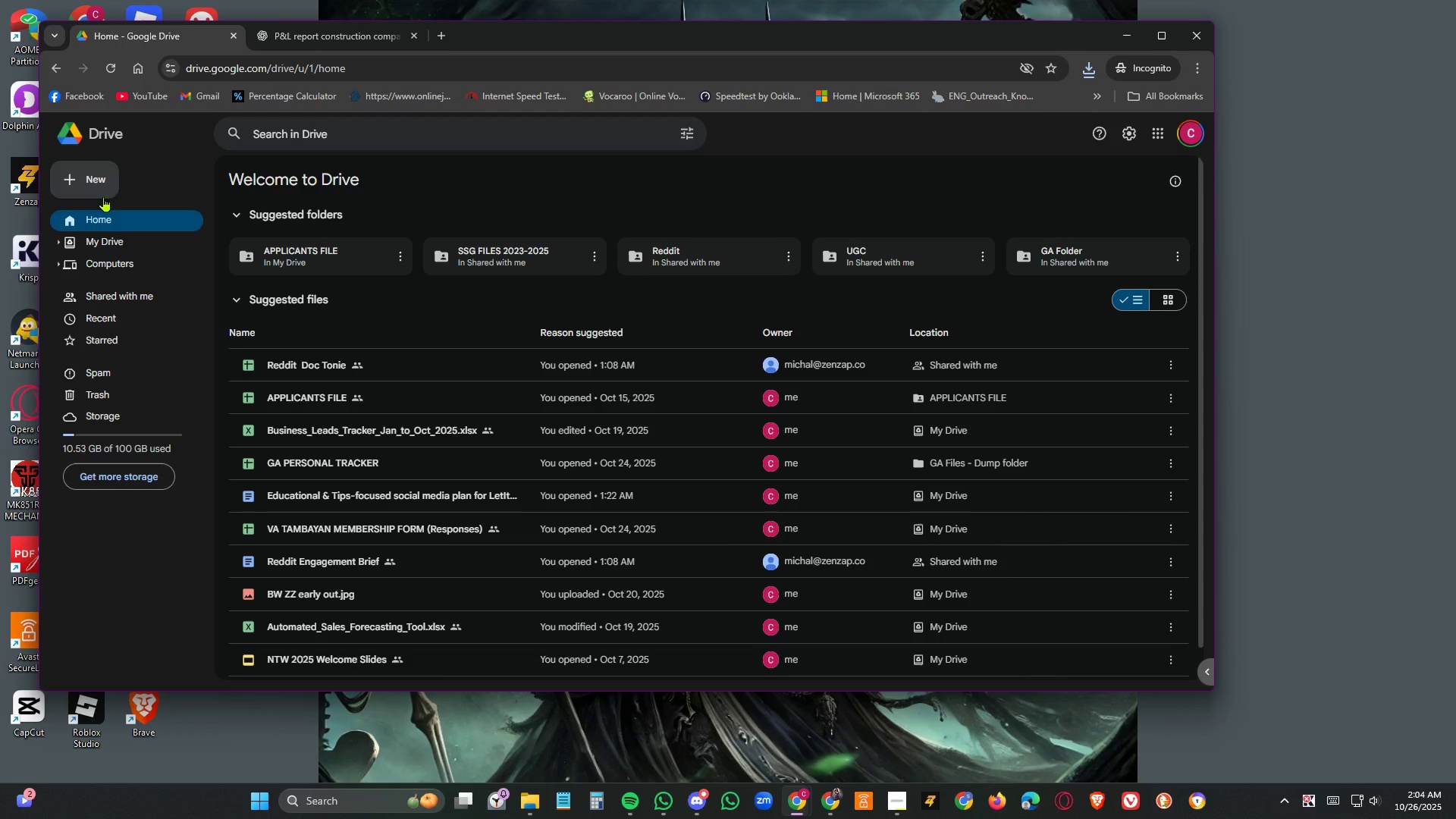 
left_click([74, 172])
 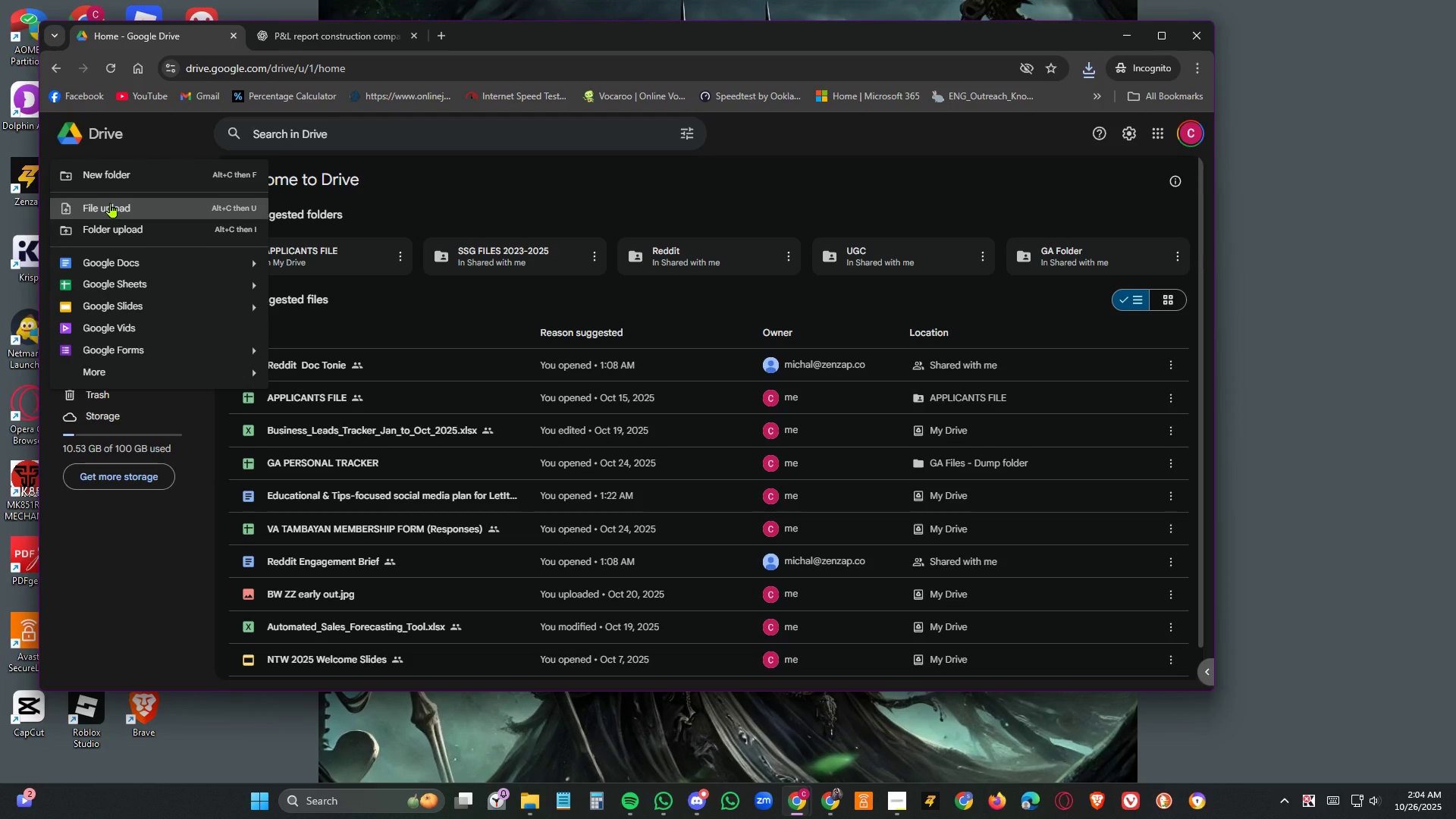 
left_click([111, 202])
 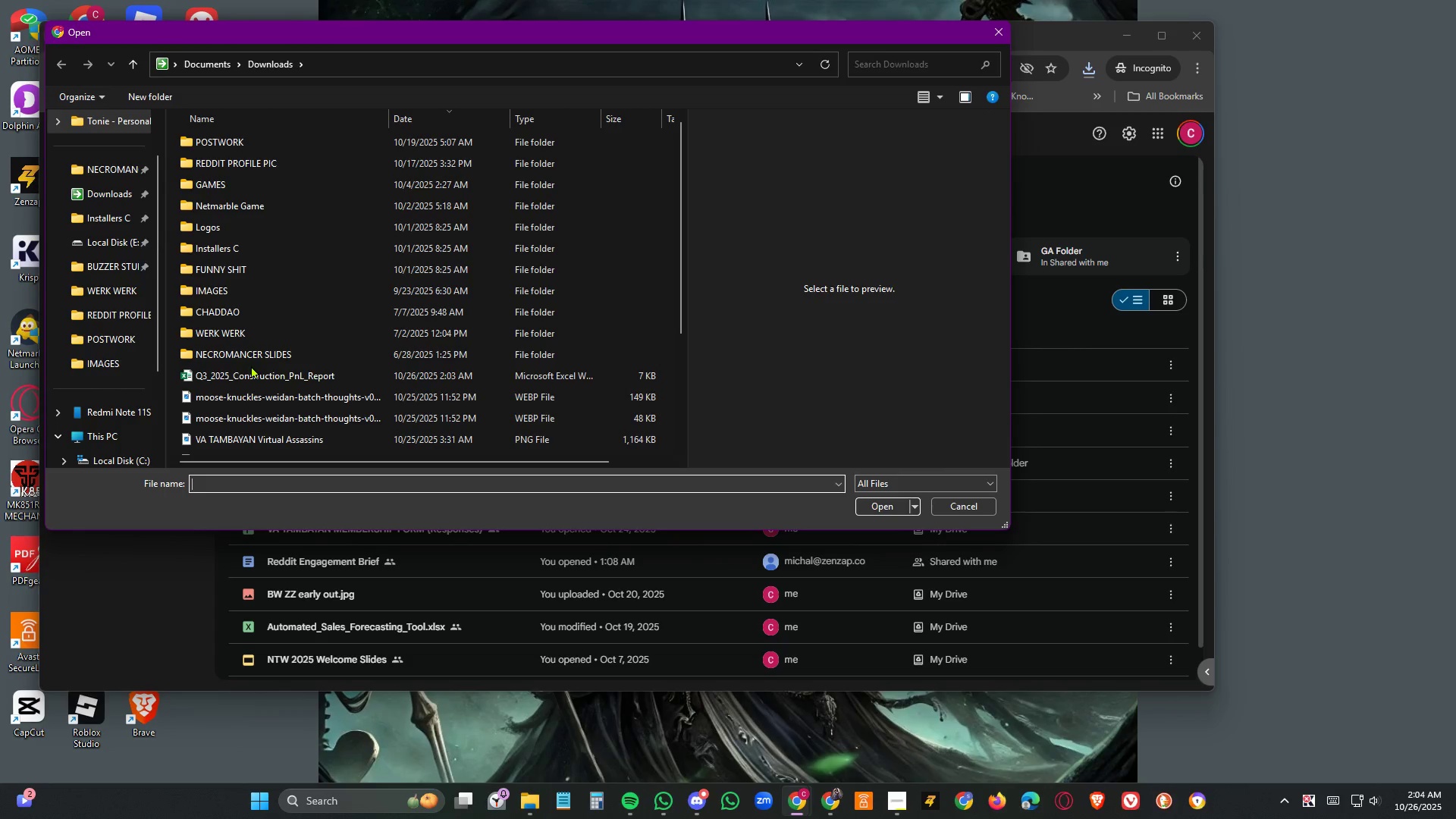 
left_click([252, 372])
 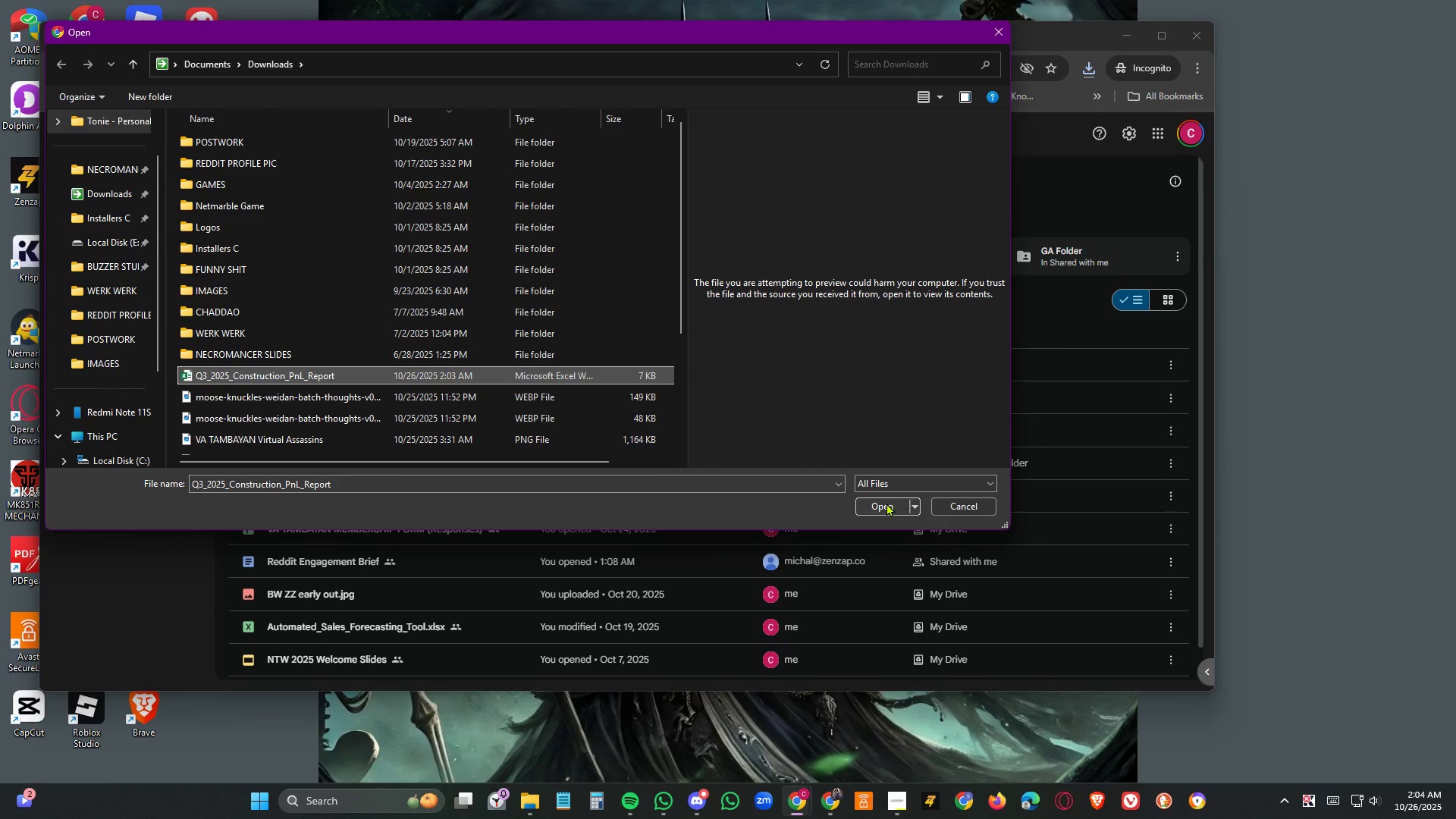 
left_click([886, 503])
 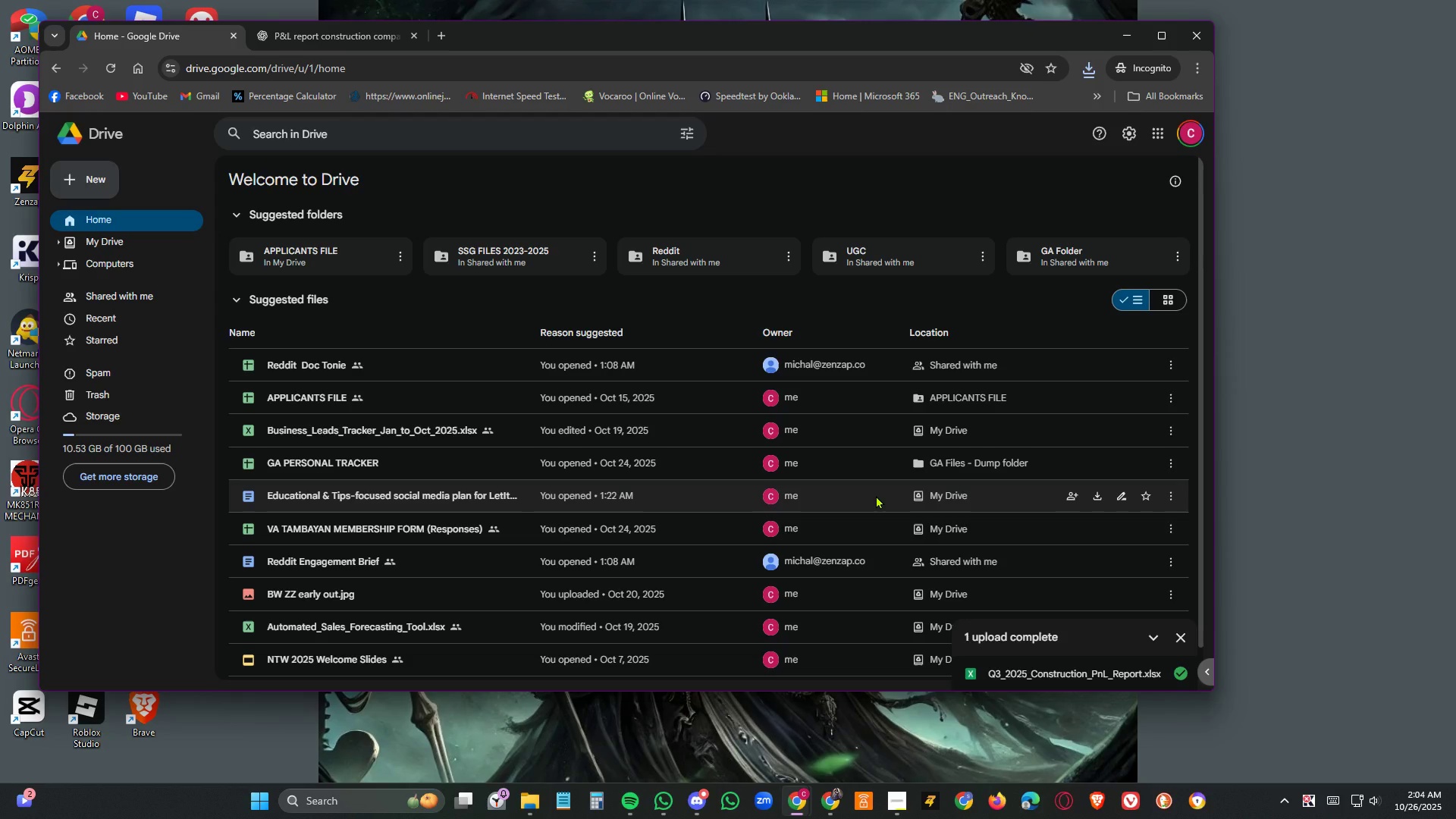 
wait(8.11)
 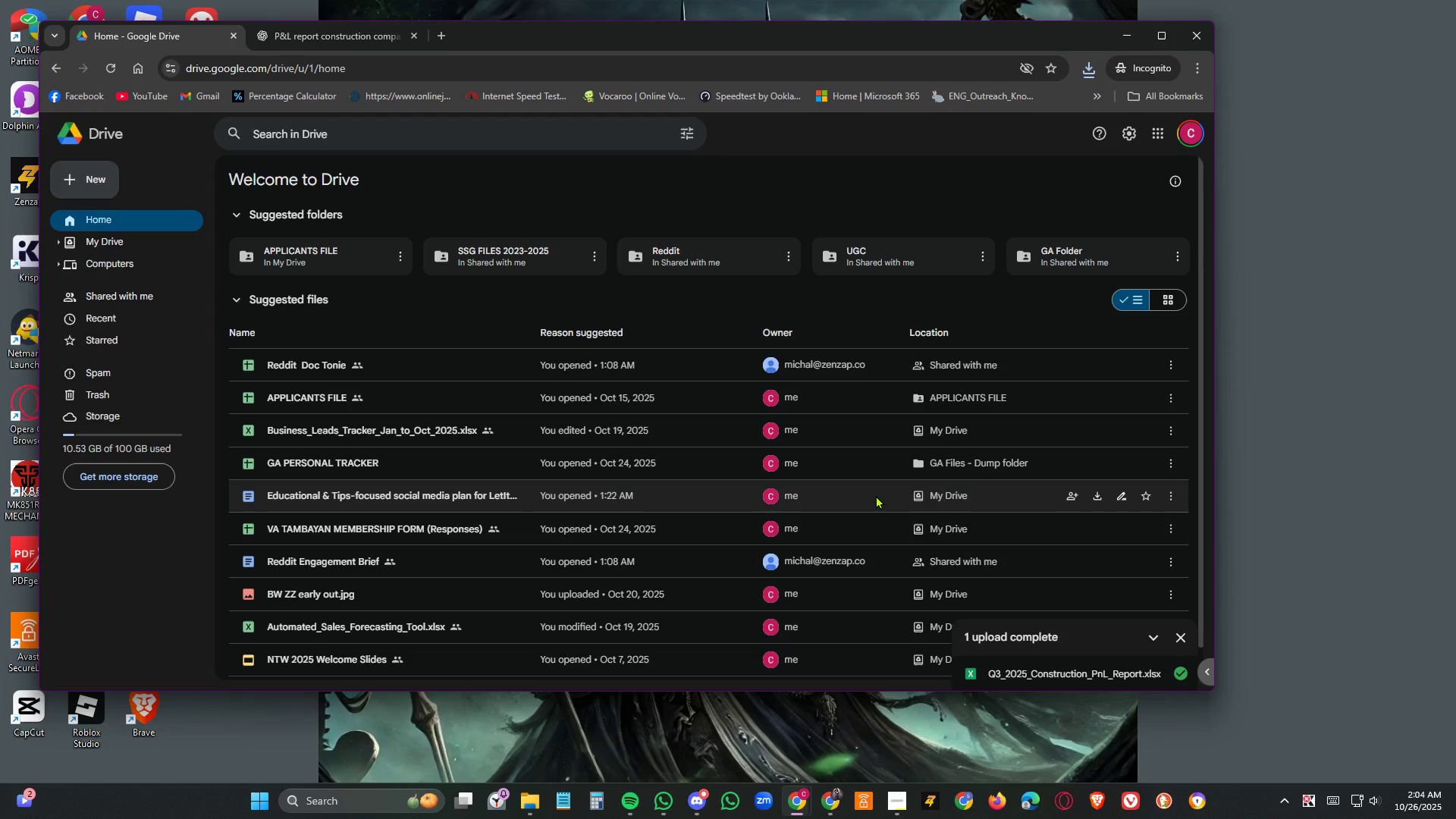 
left_click([153, 314])
 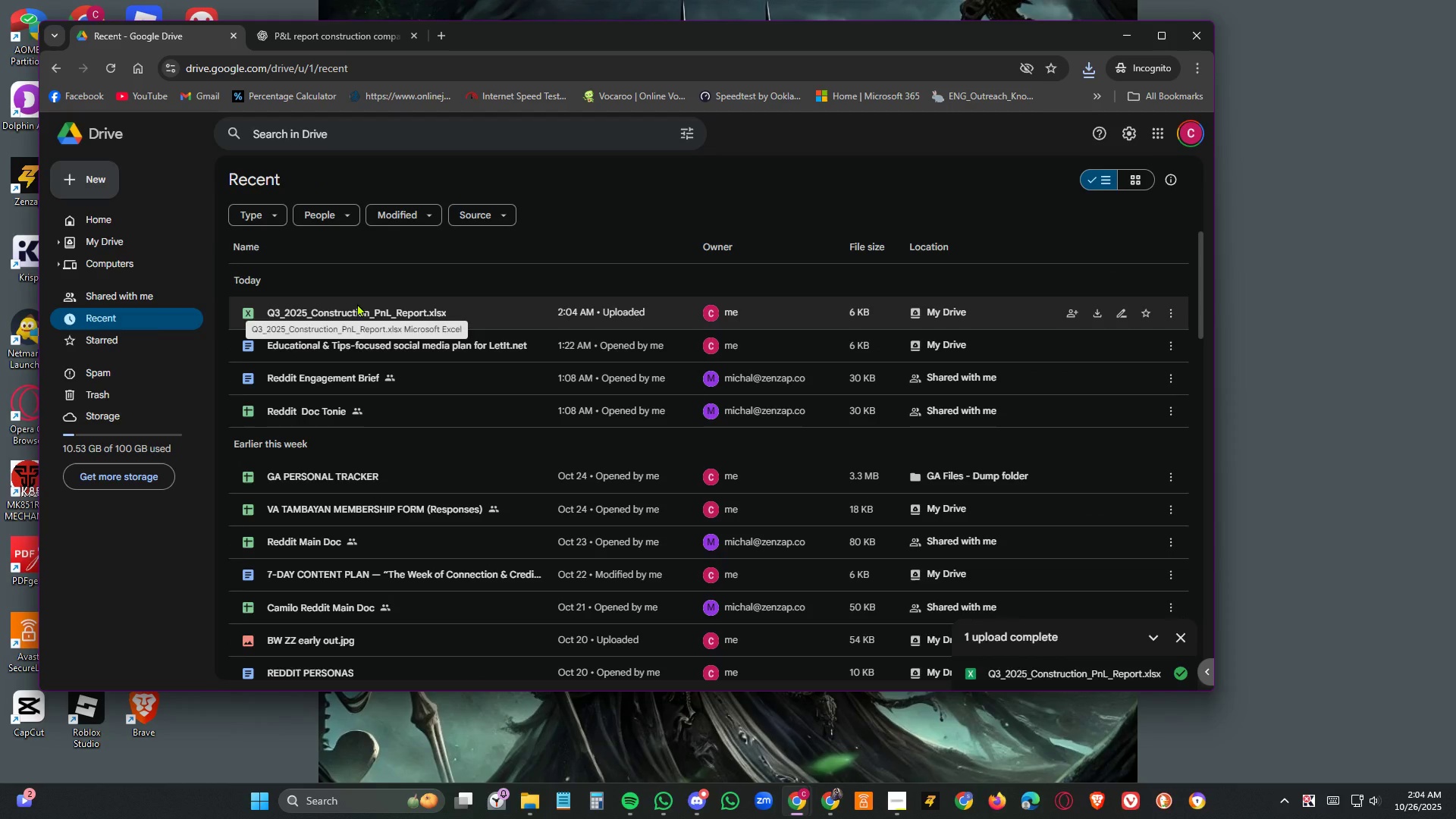 
right_click([356, 311])
 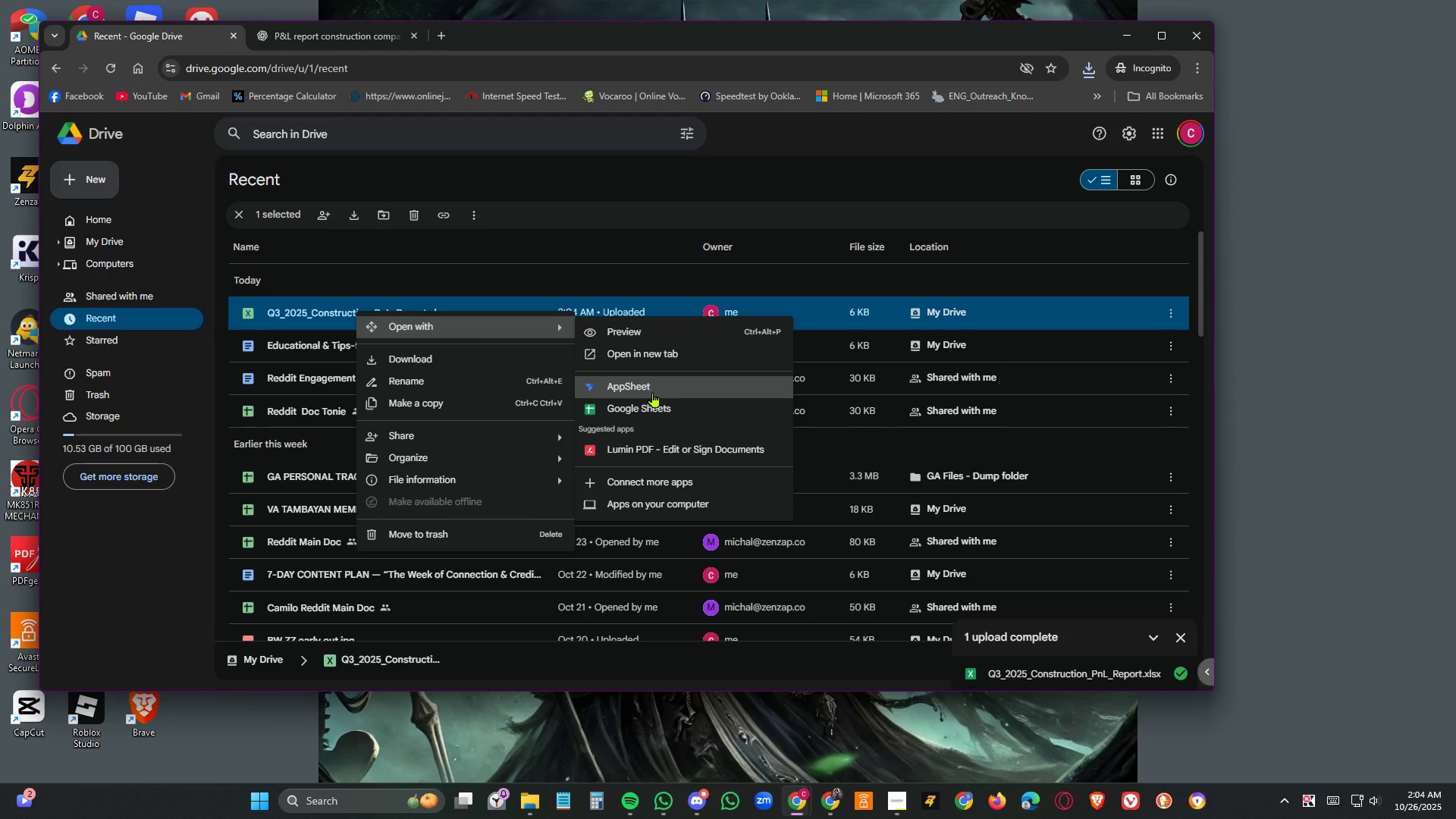 
left_click([653, 405])
 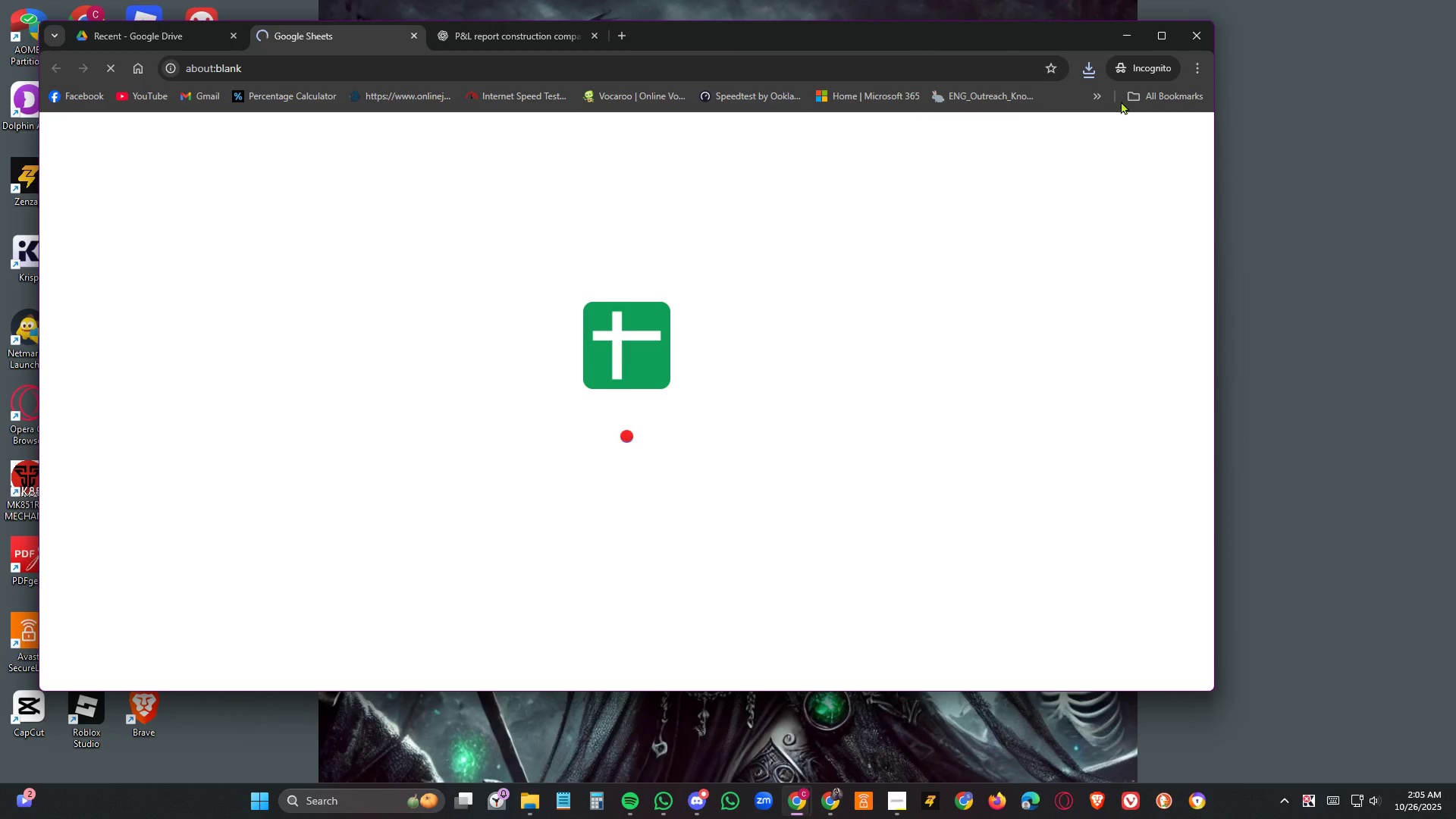 
left_click([1165, 33])
 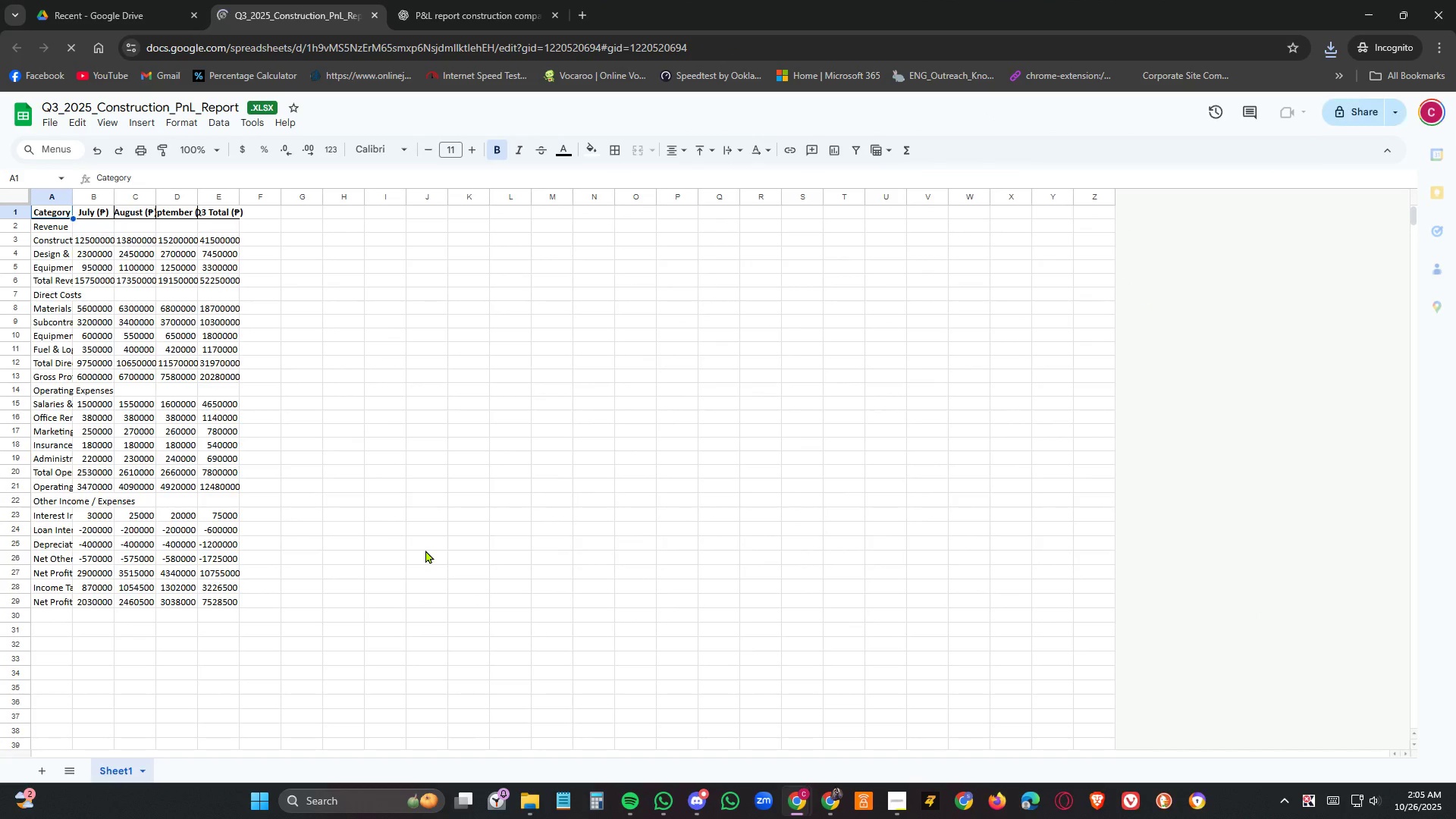 
scroll: coordinate [425, 550], scroll_direction: up, amount: 5.0
 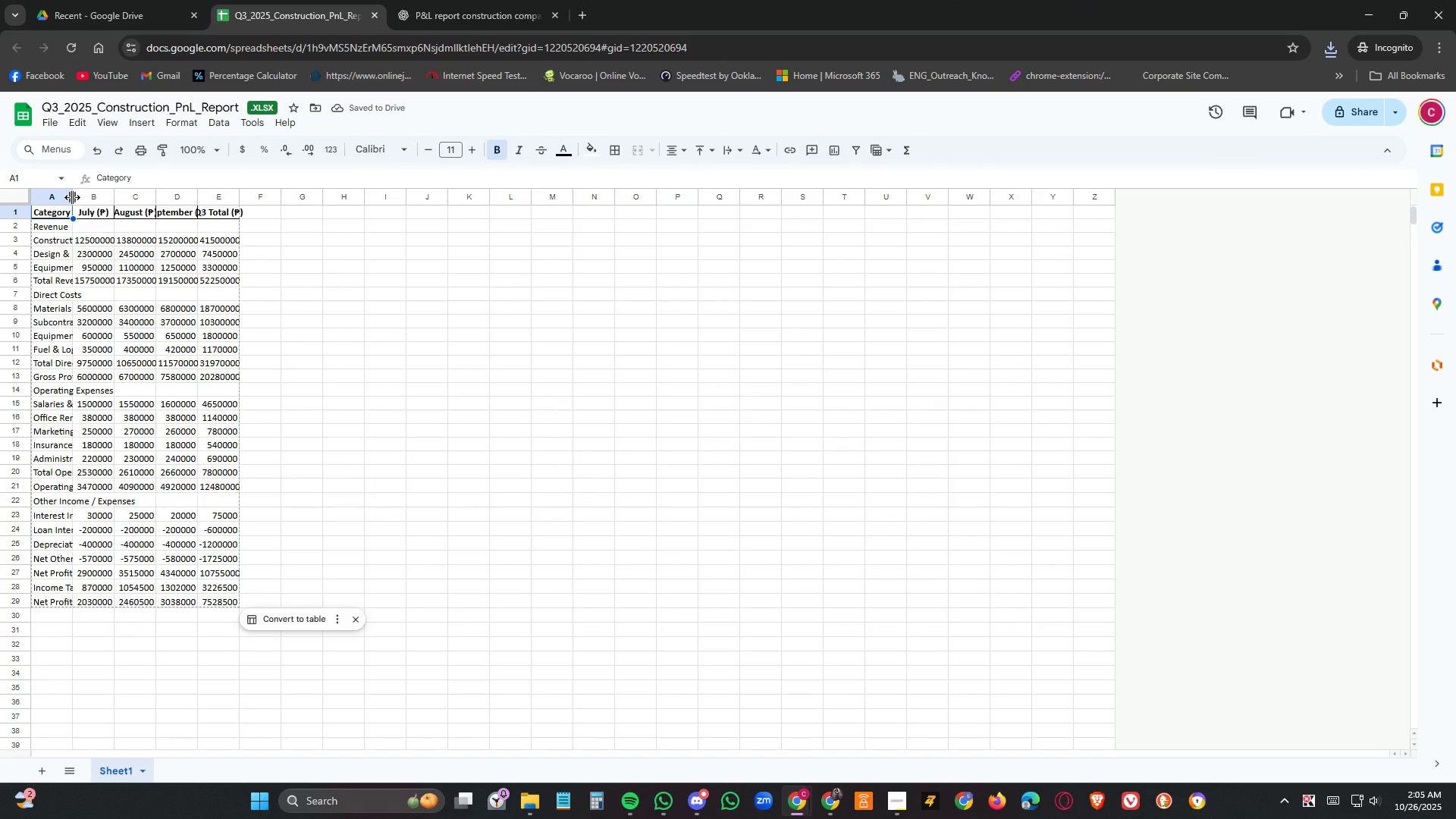 
double_click([72, 197])
 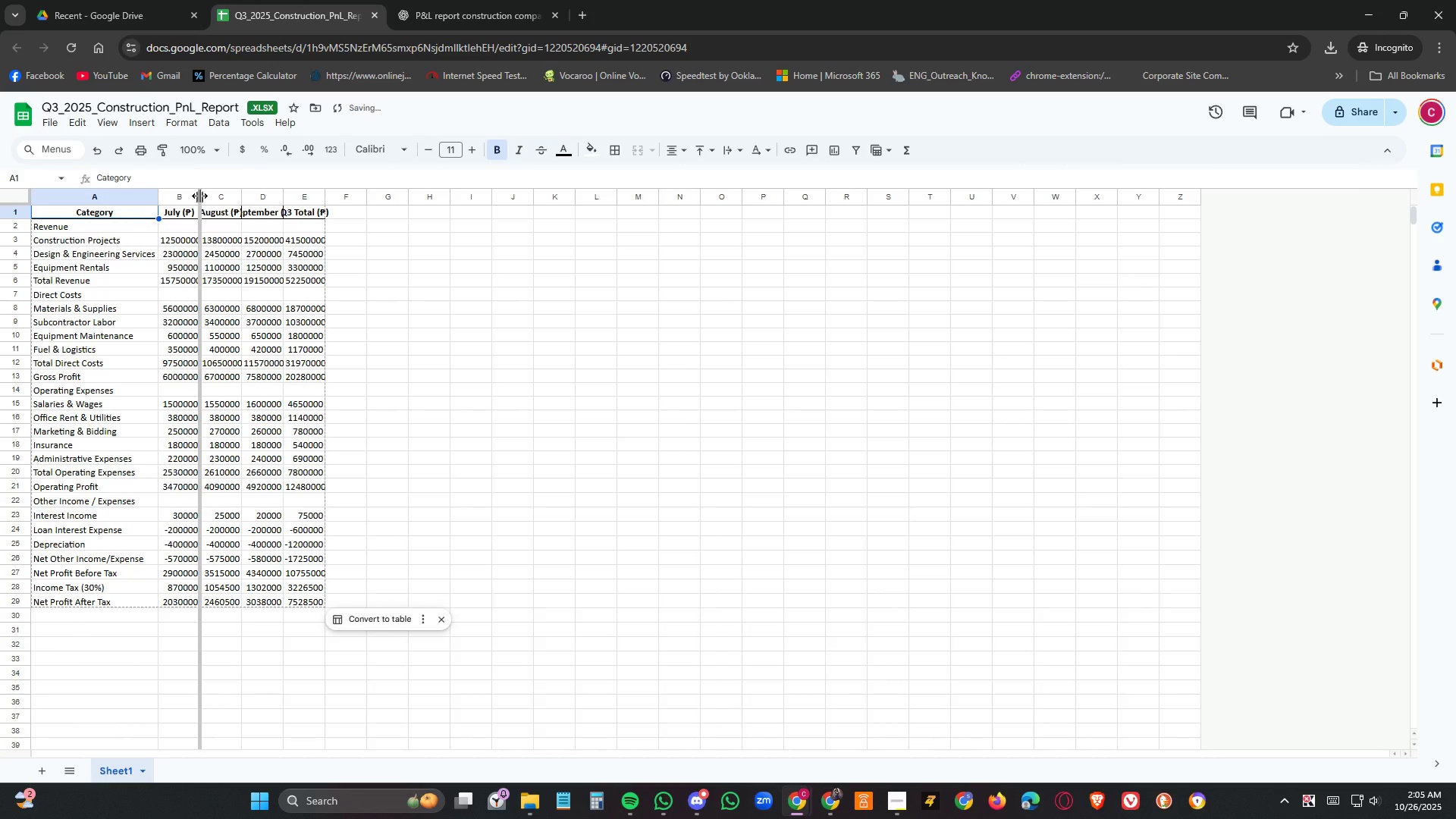 
double_click([199, 196])
 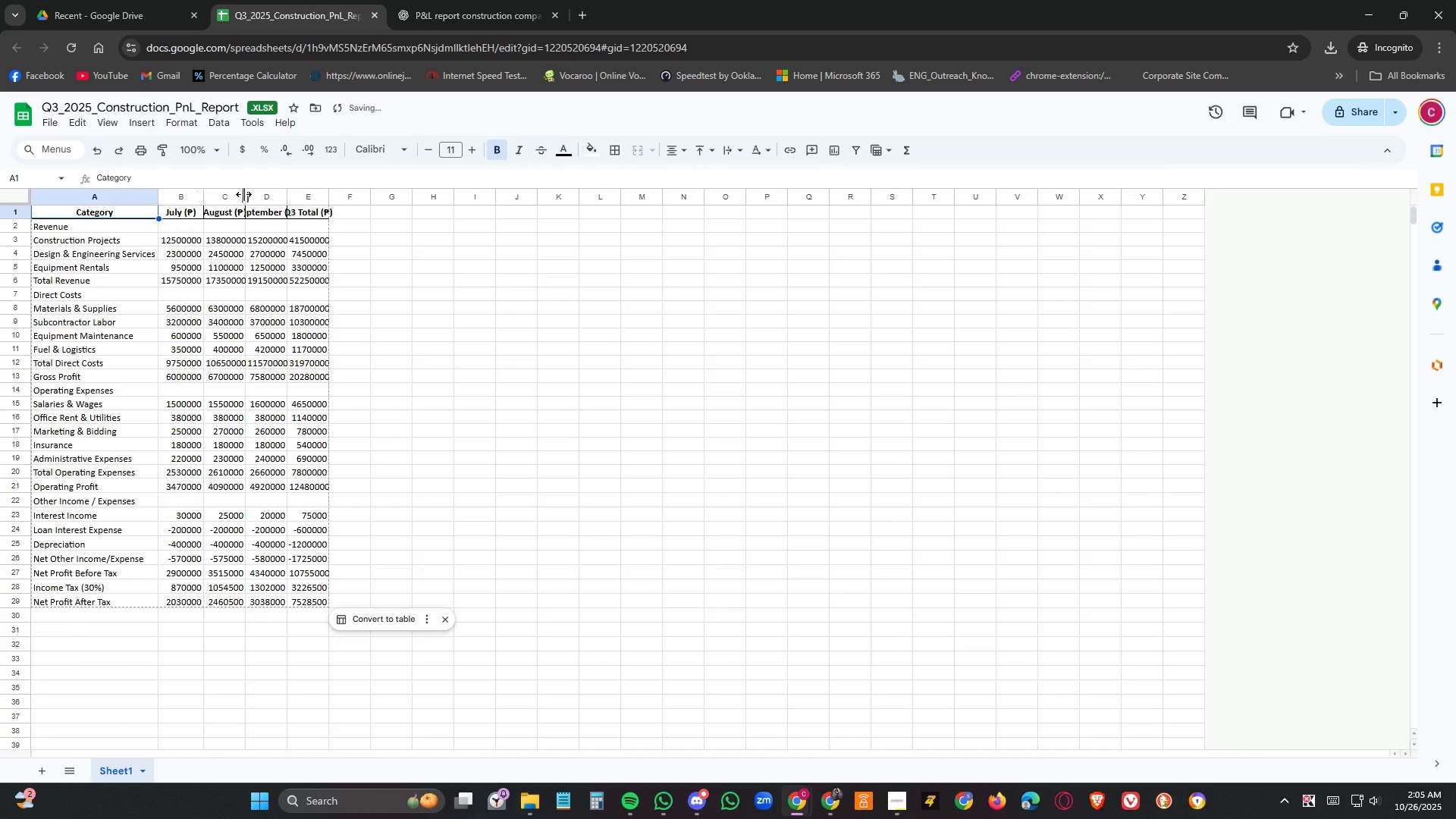 
double_click([243, 194])
 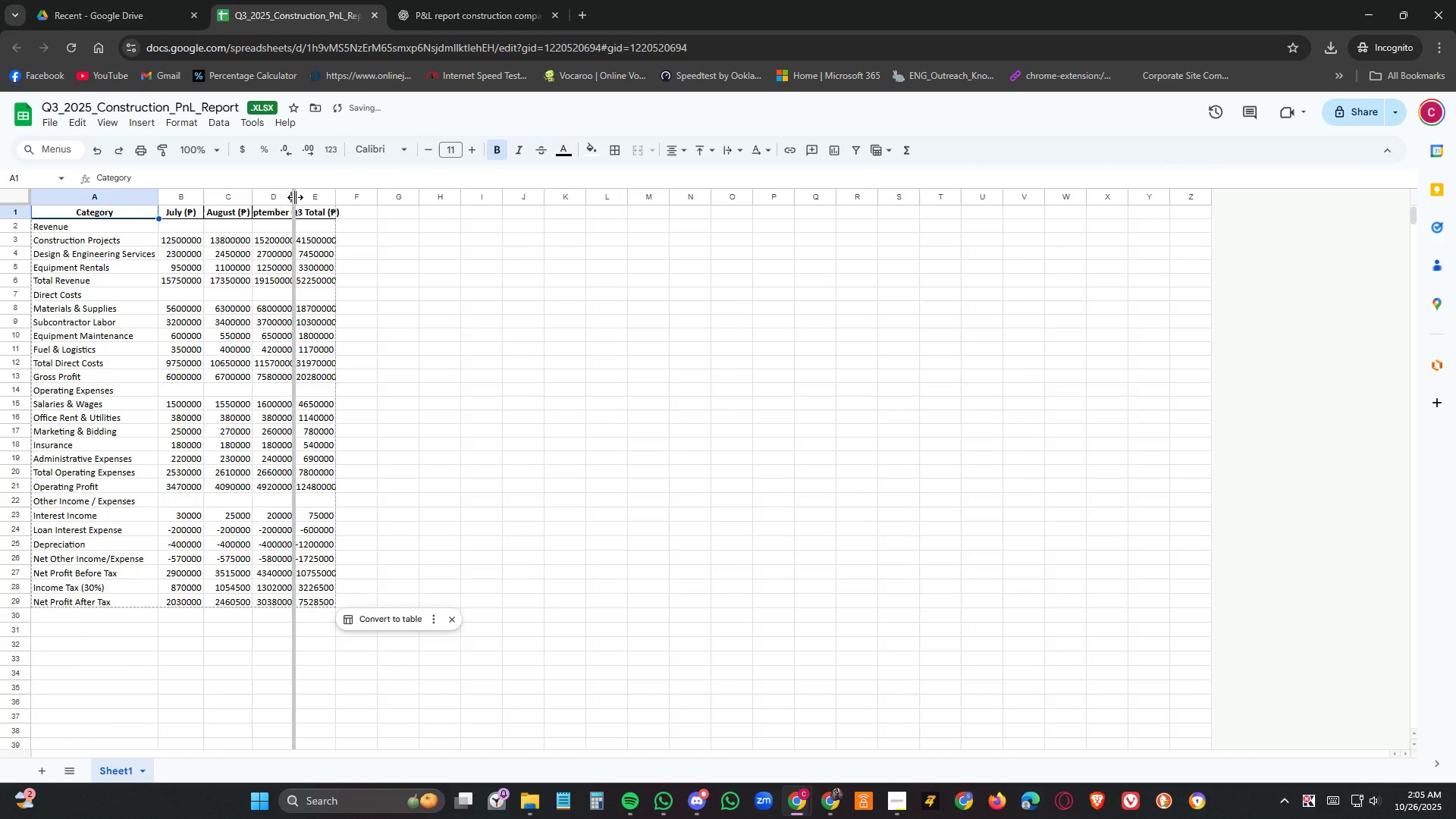 
double_click([295, 197])
 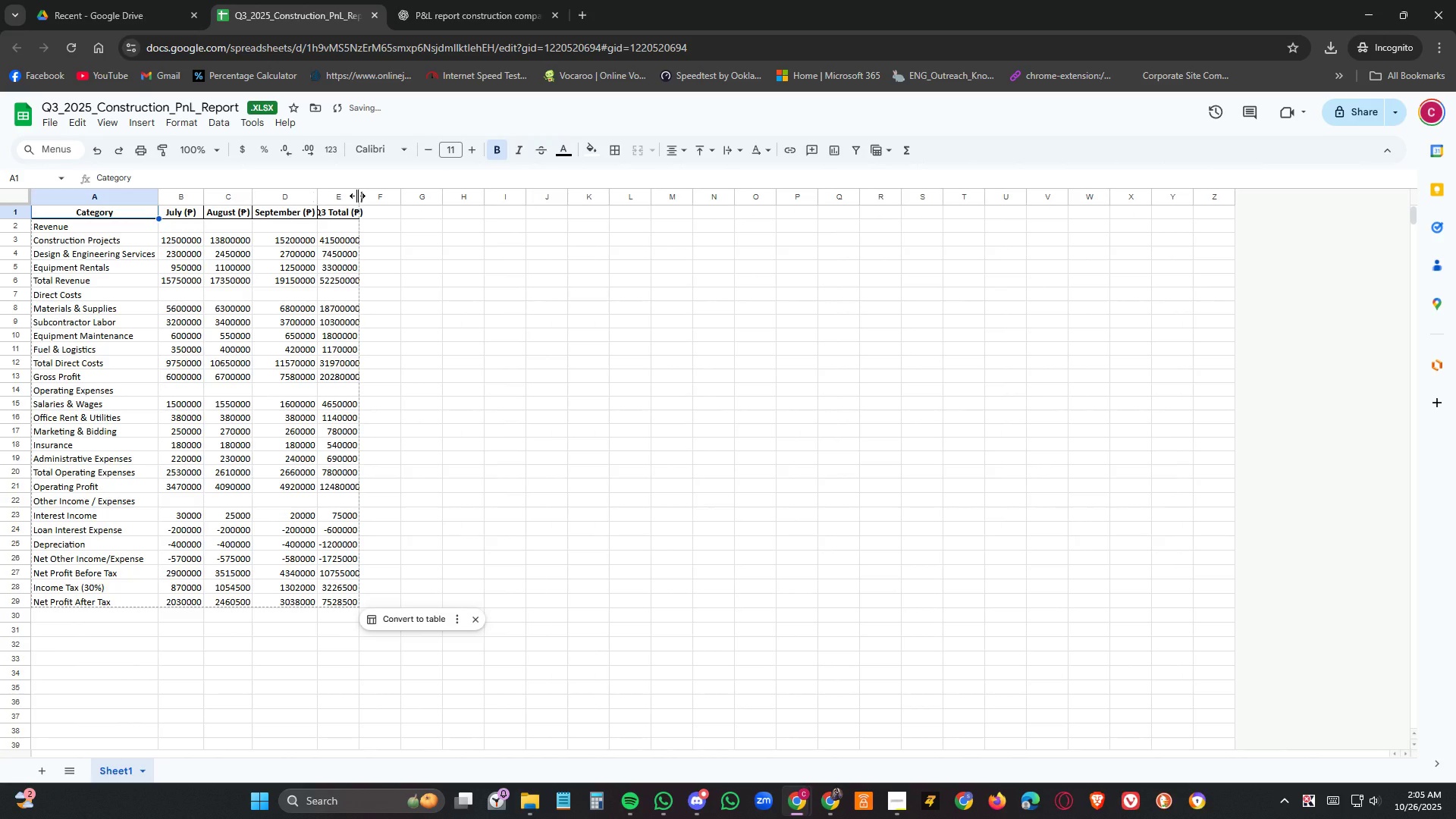 
left_click([357, 196])
 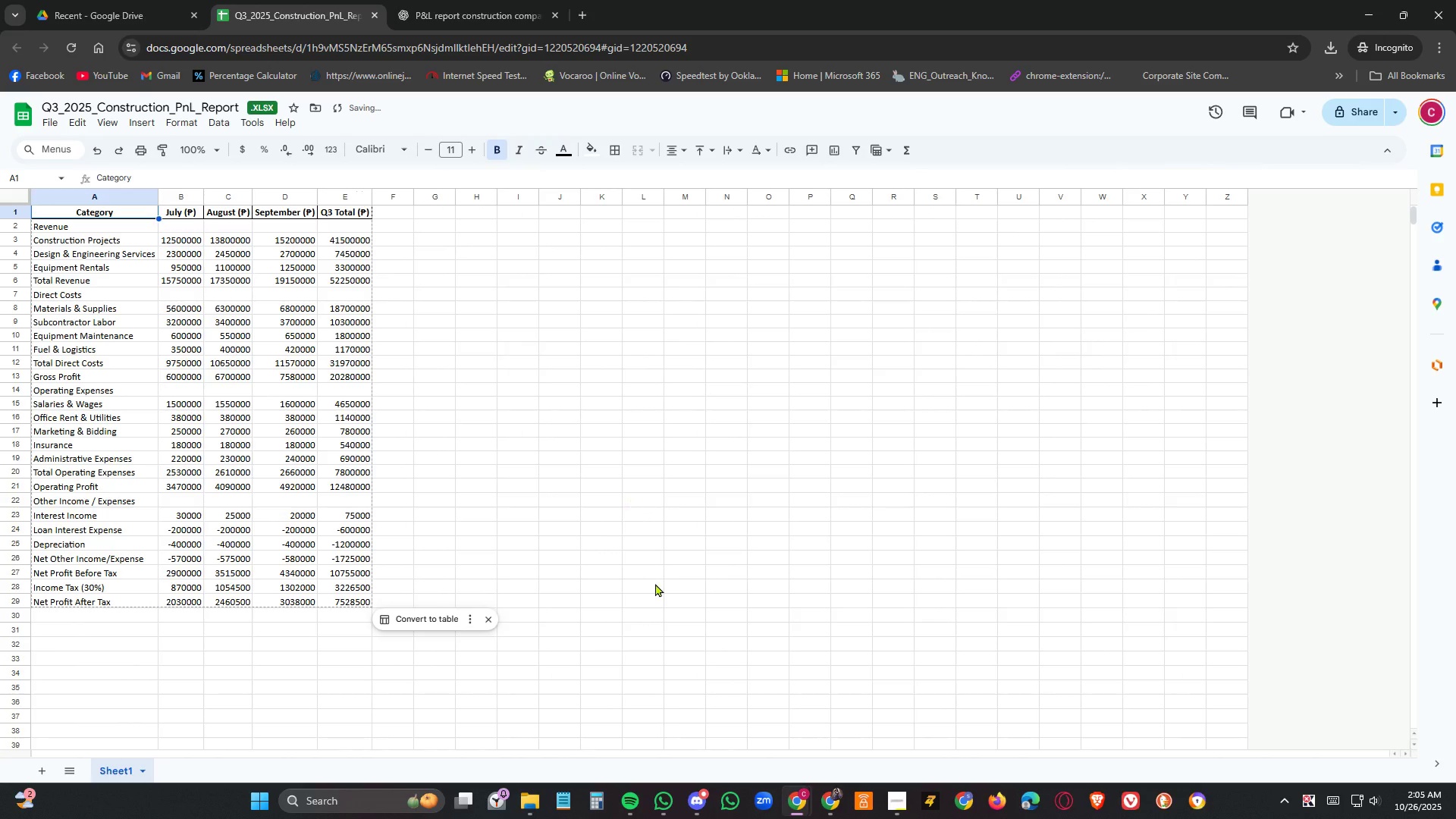 
left_click([657, 588])
 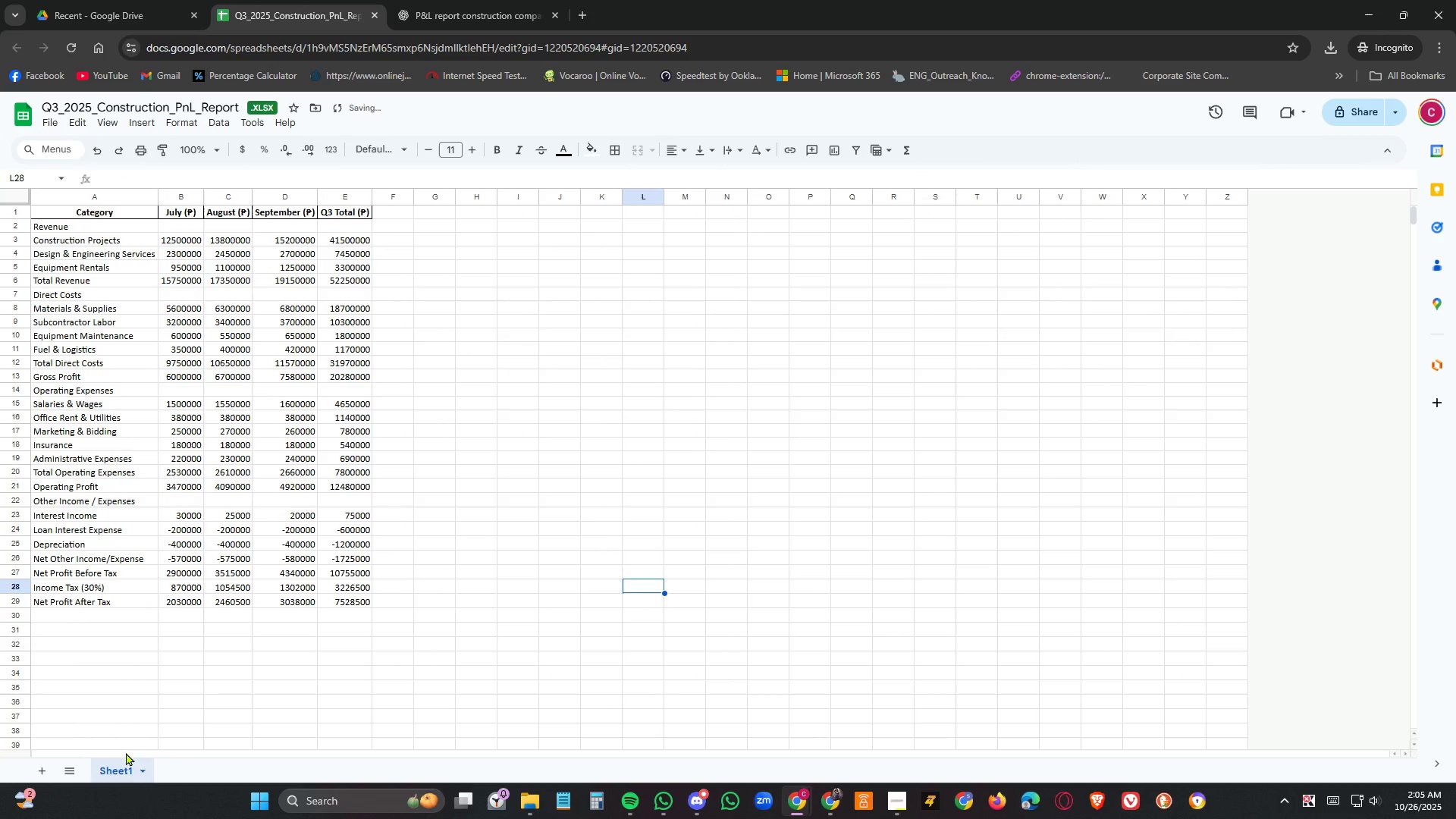 
scroll: coordinate [240, 658], scroll_direction: up, amount: 7.0
 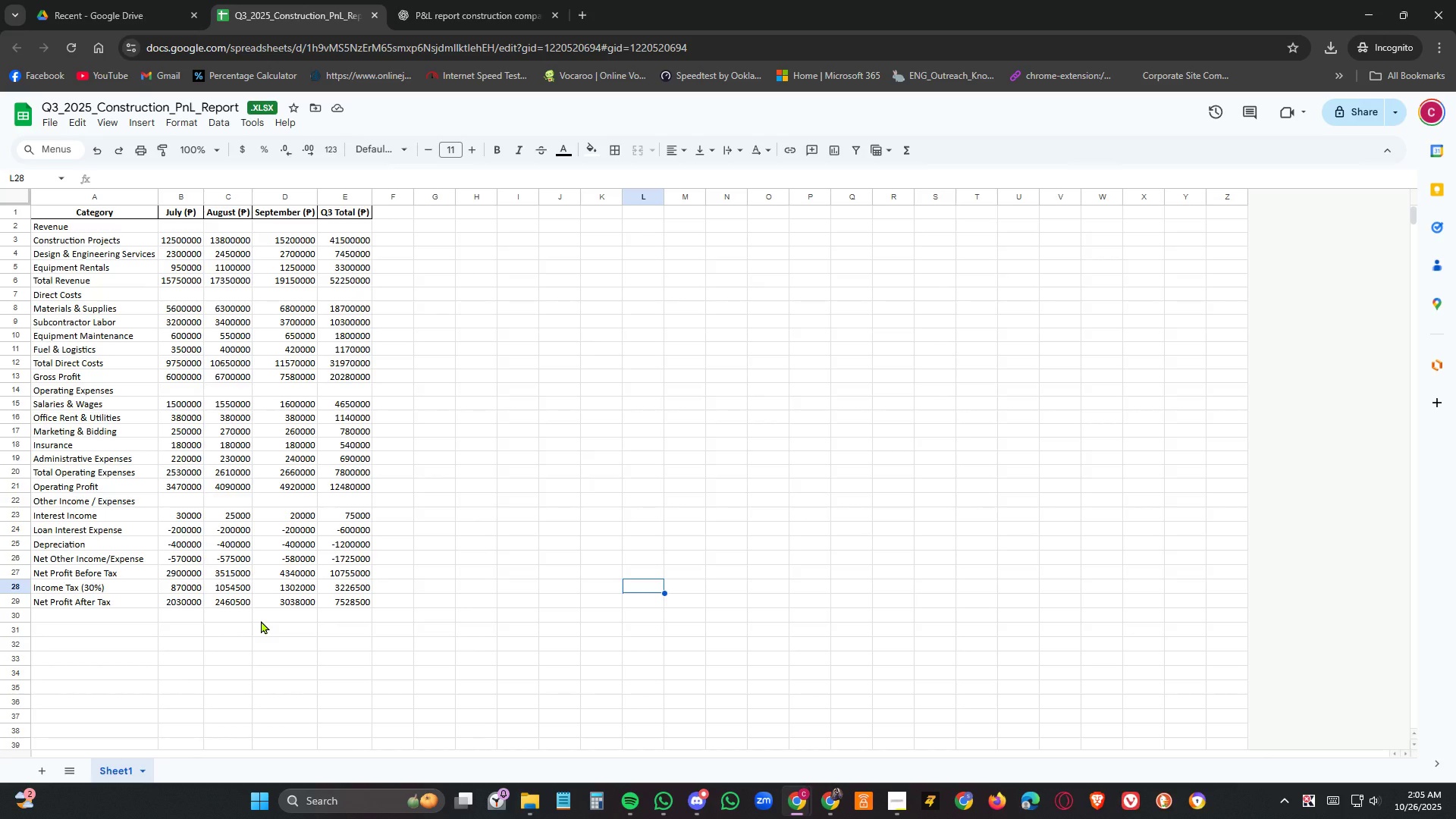 
wait(15.02)
 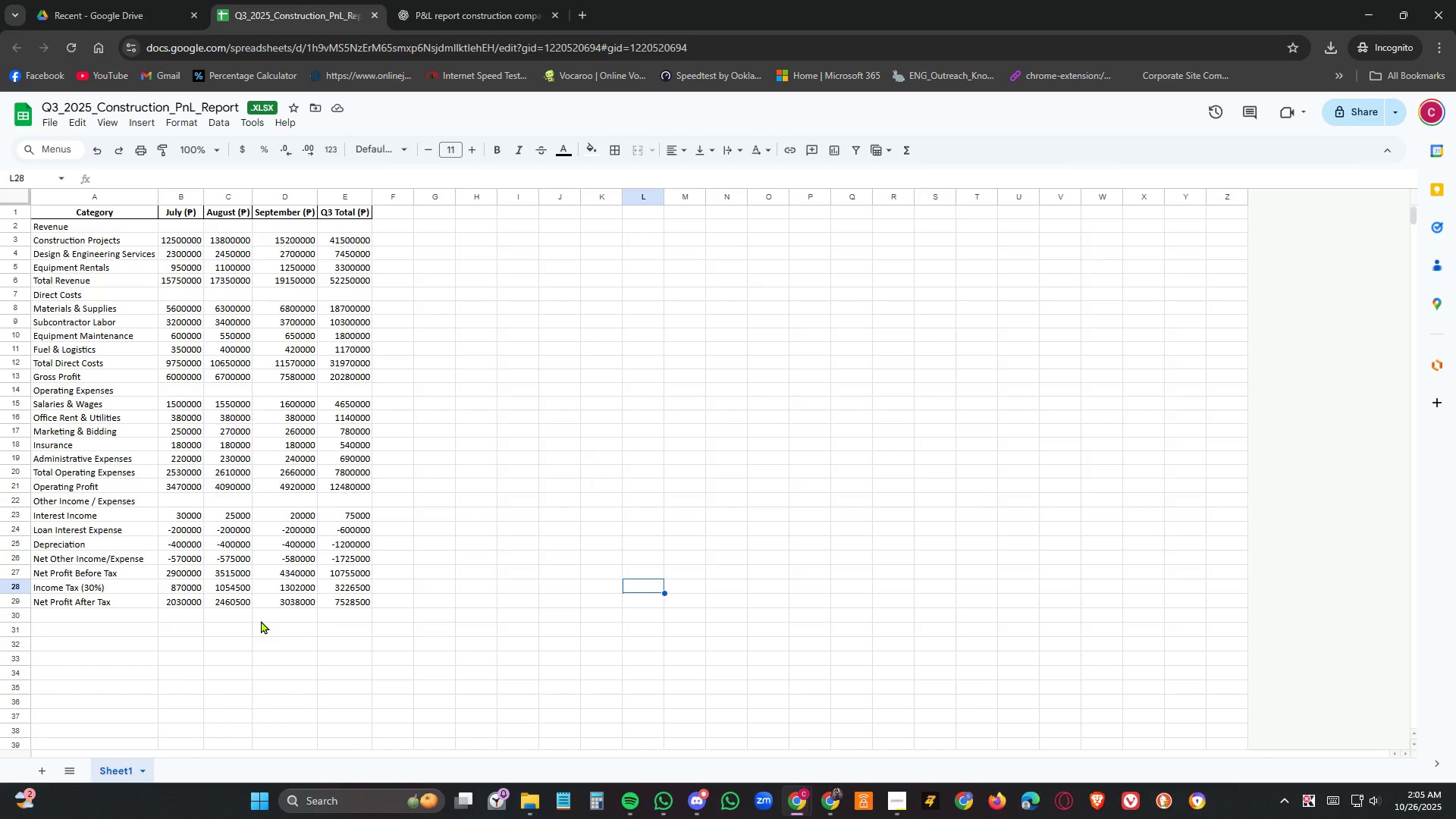 
left_click_drag(start_coordinate=[472, 196], to_coordinate=[1252, 337])
 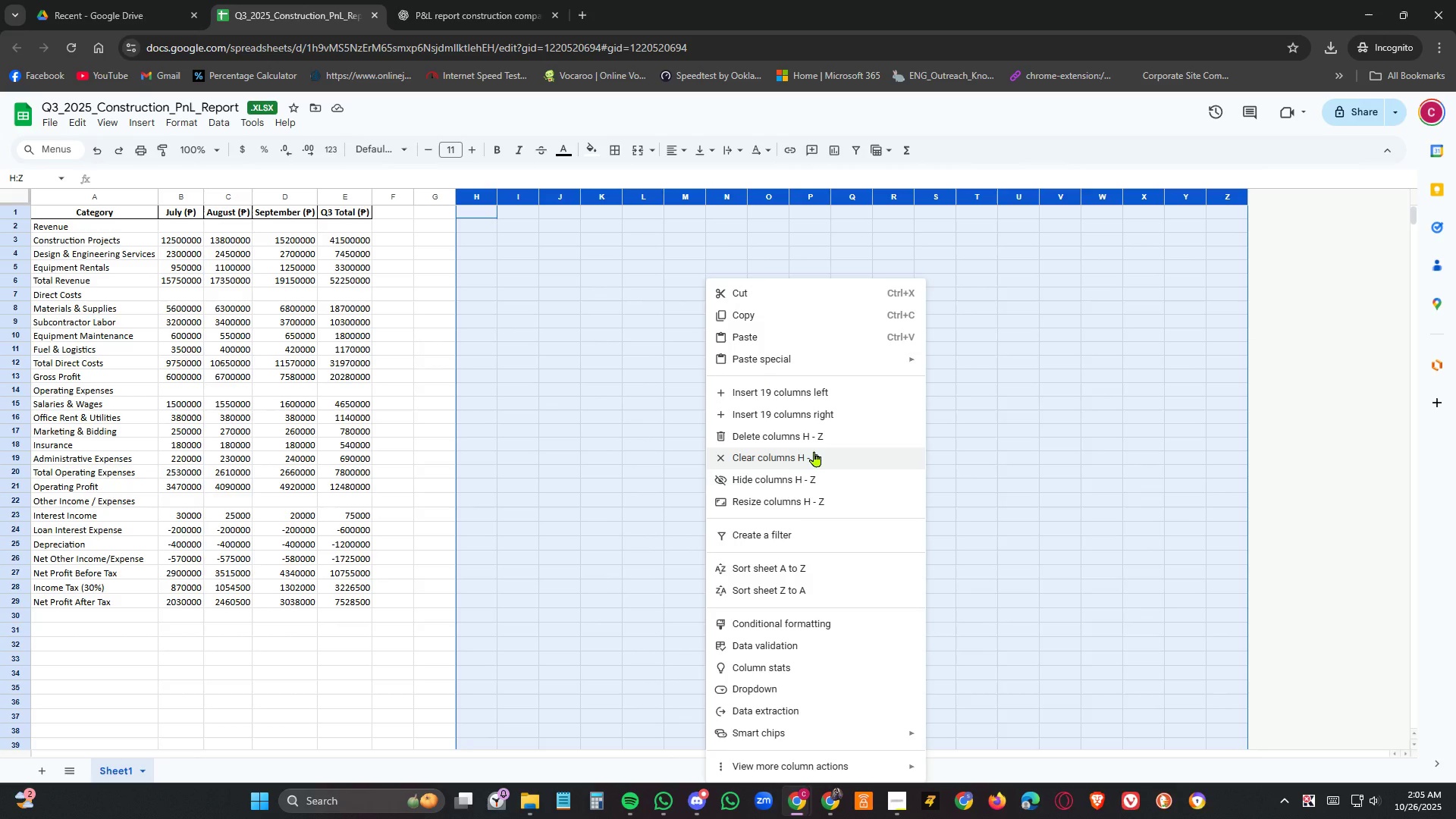 
left_click([799, 472])
 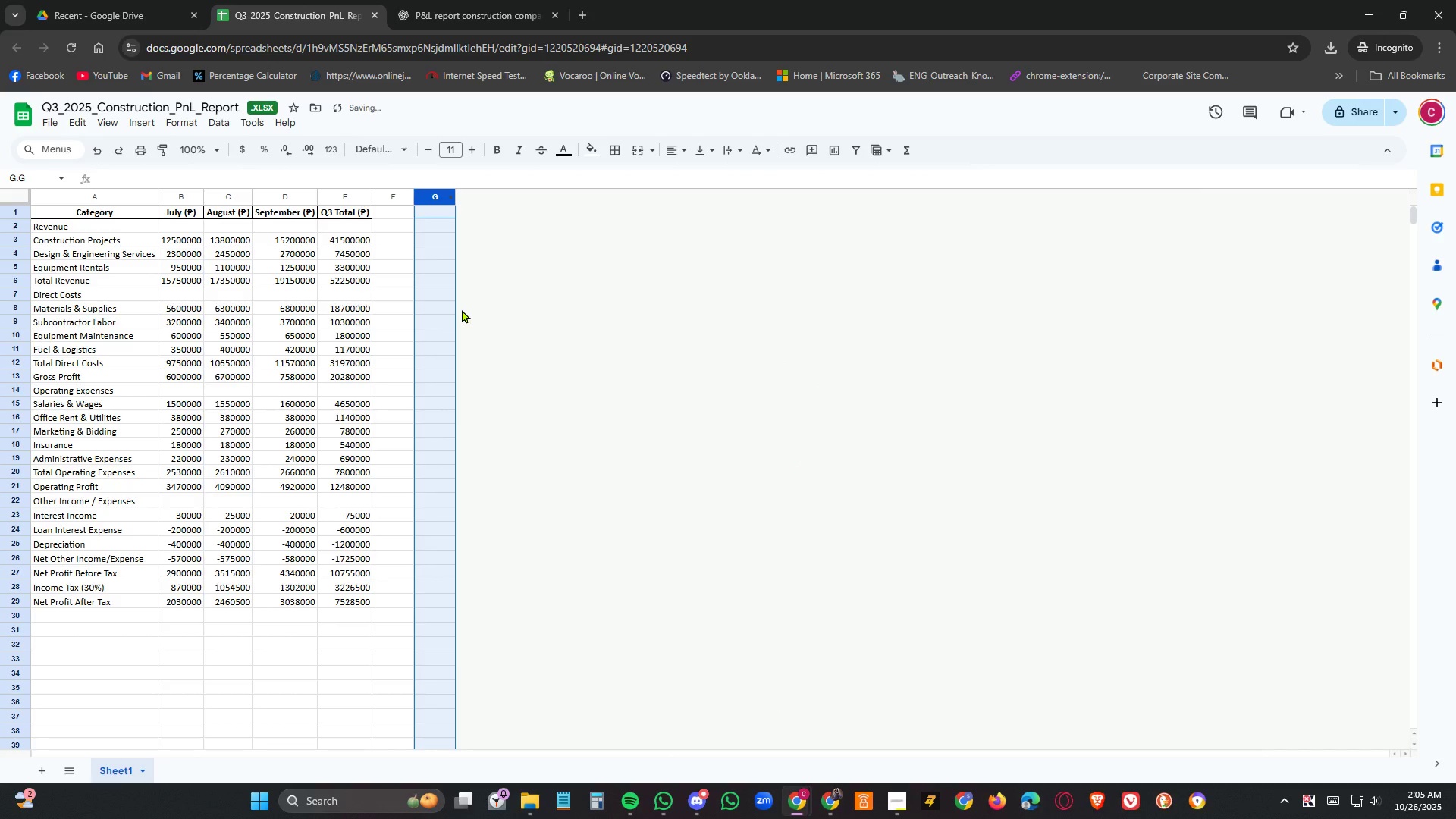 
left_click([597, 385])
 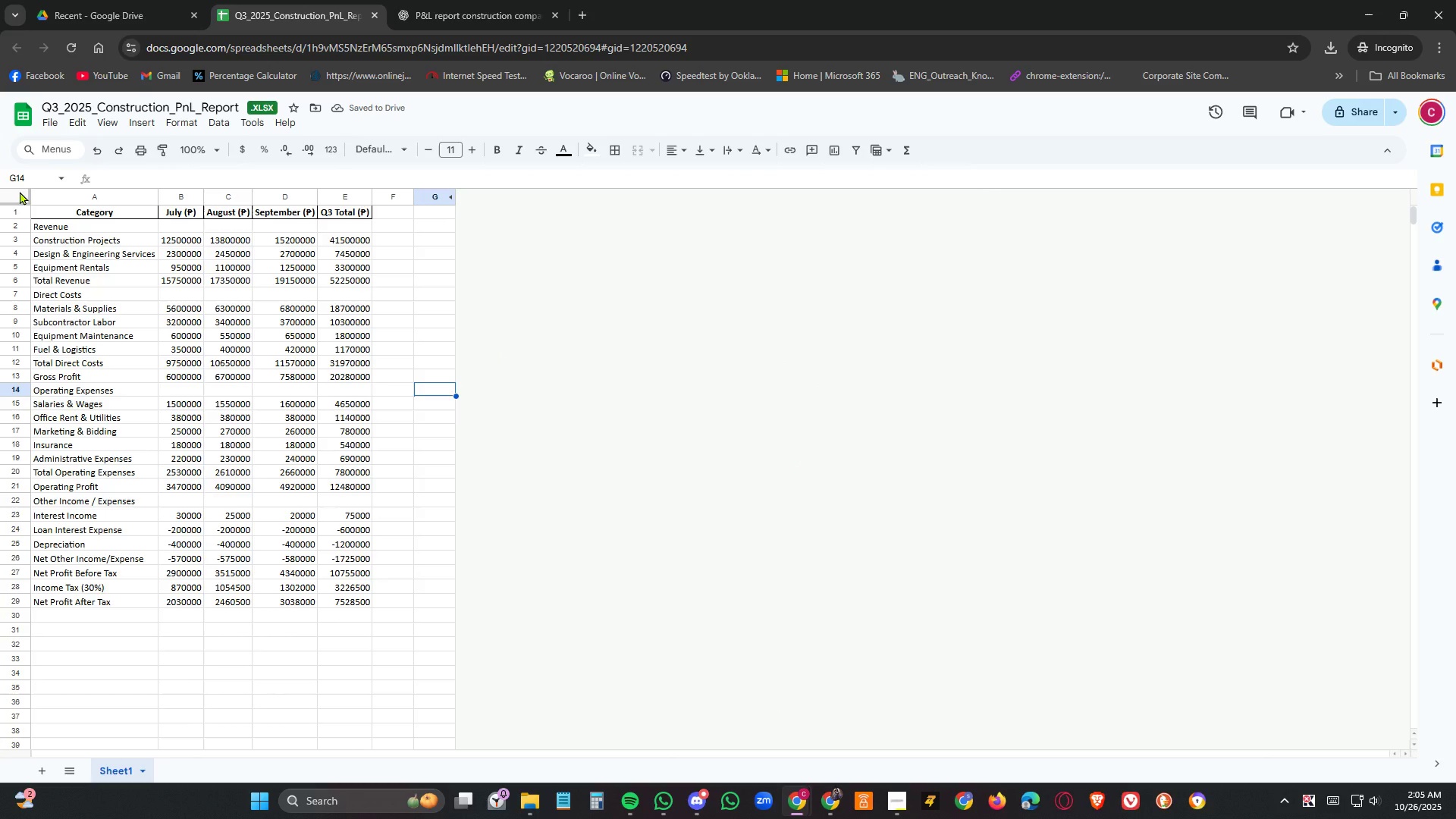 
left_click([19, 193])
 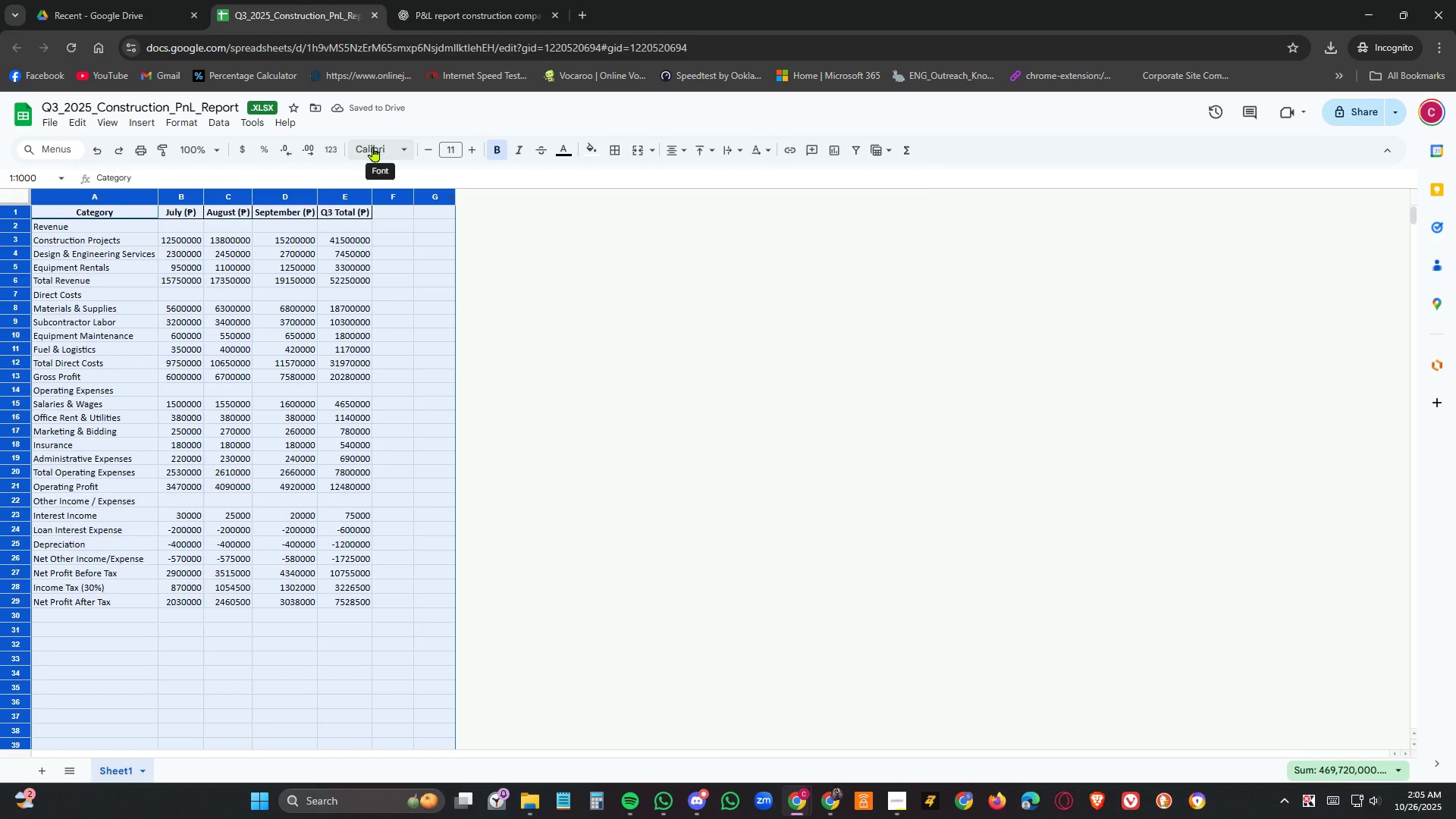 
left_click([374, 146])
 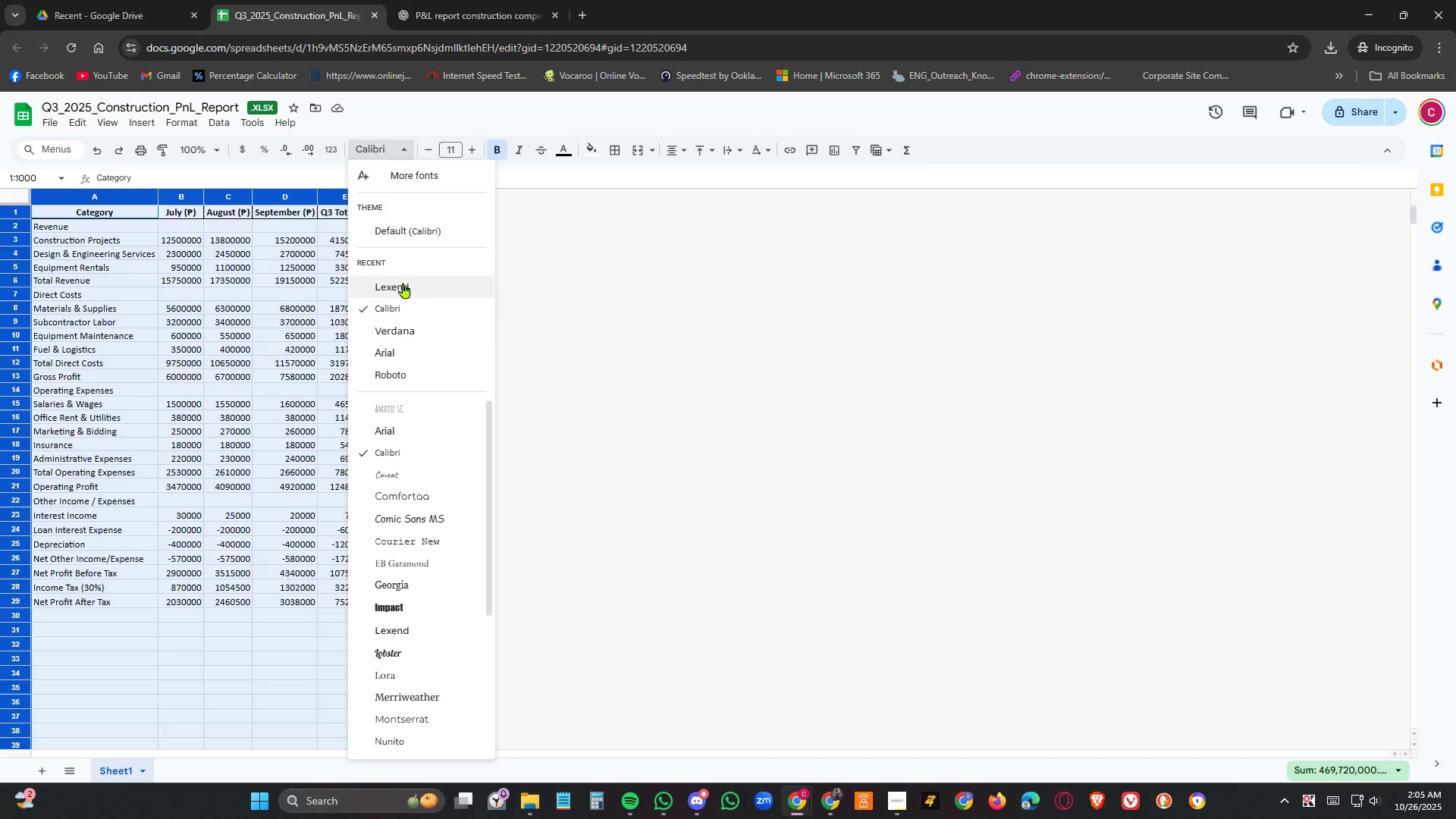 
left_click([403, 283])
 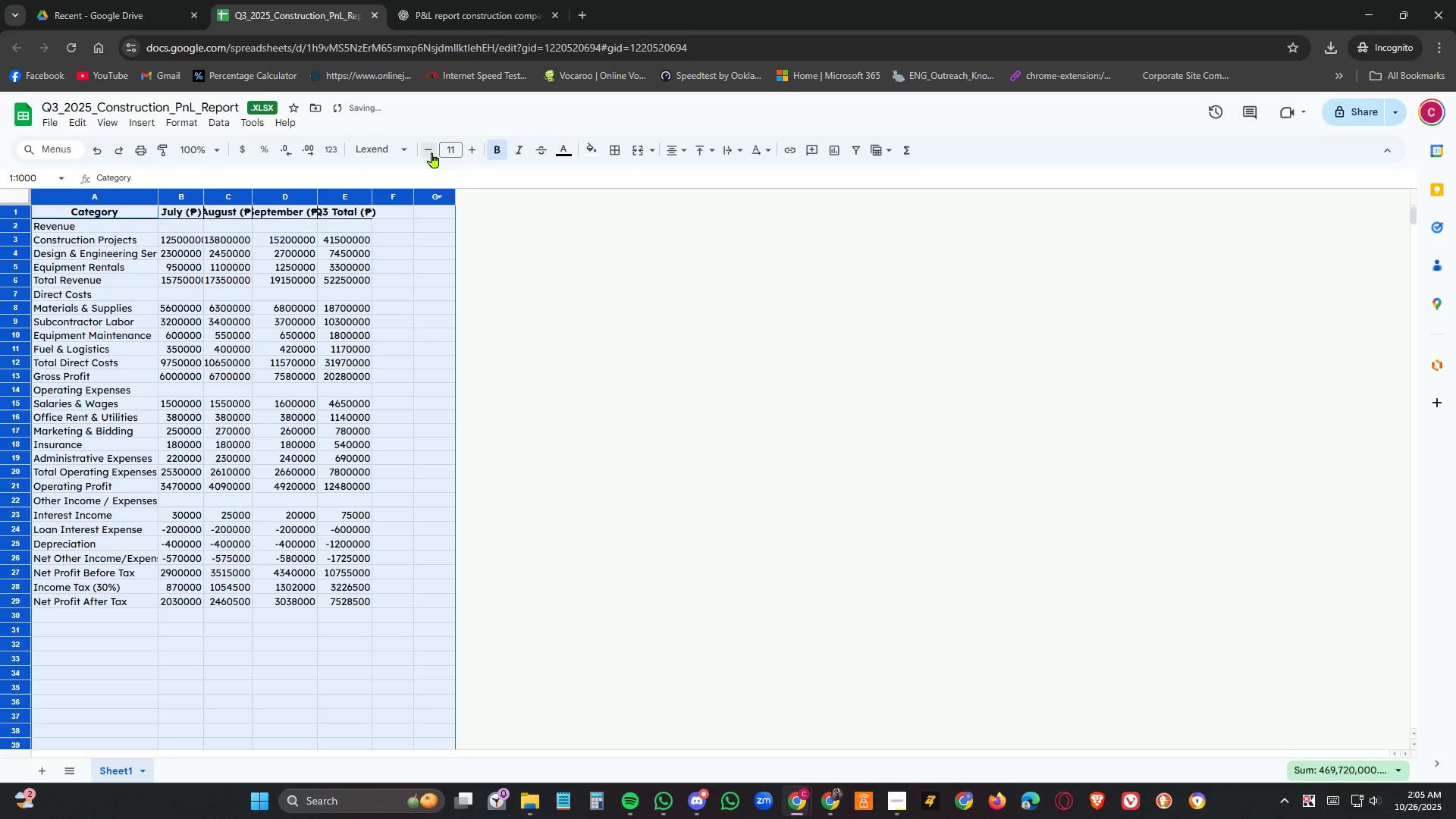 
left_click([432, 152])
 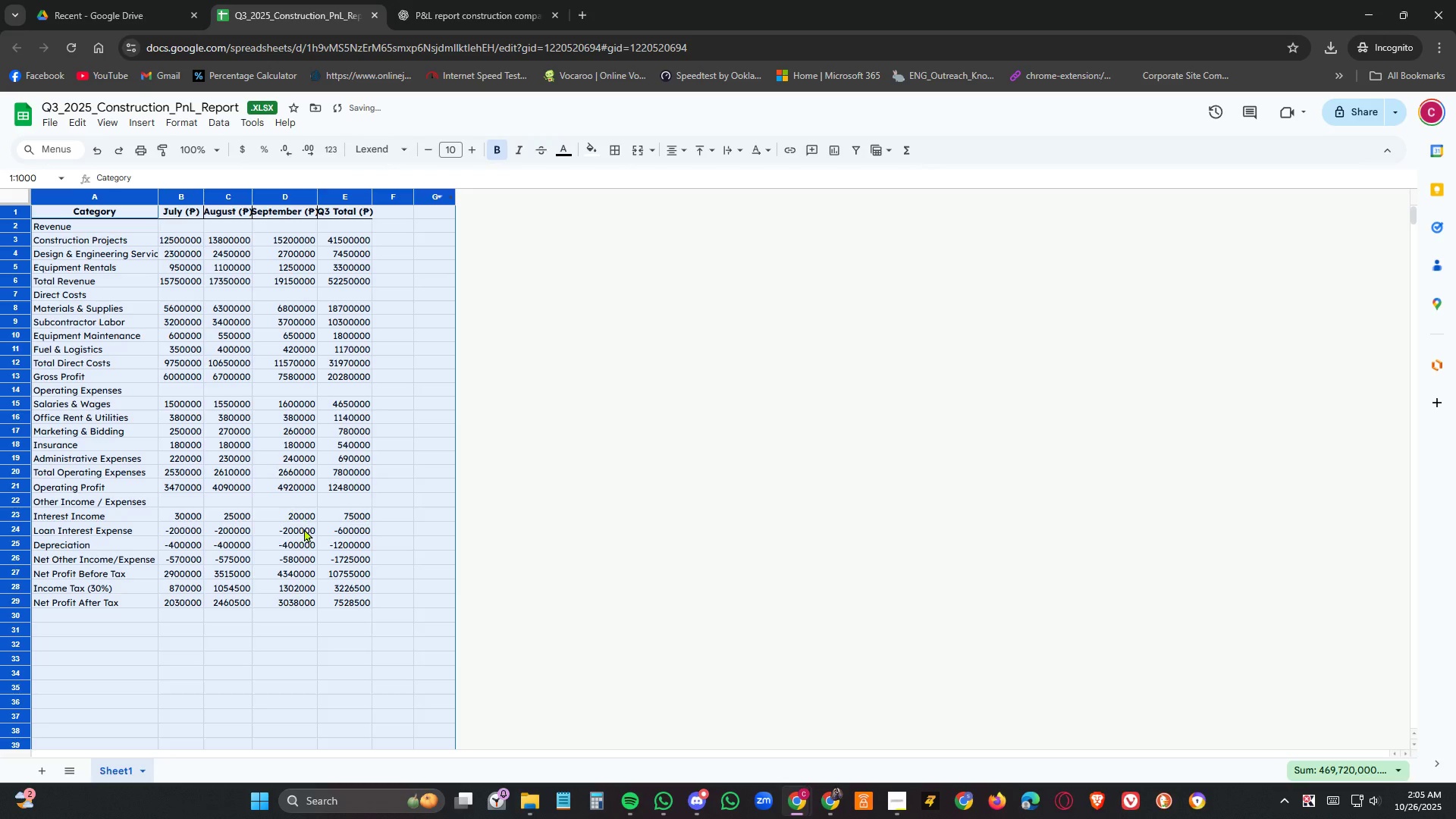 
left_click([305, 529])
 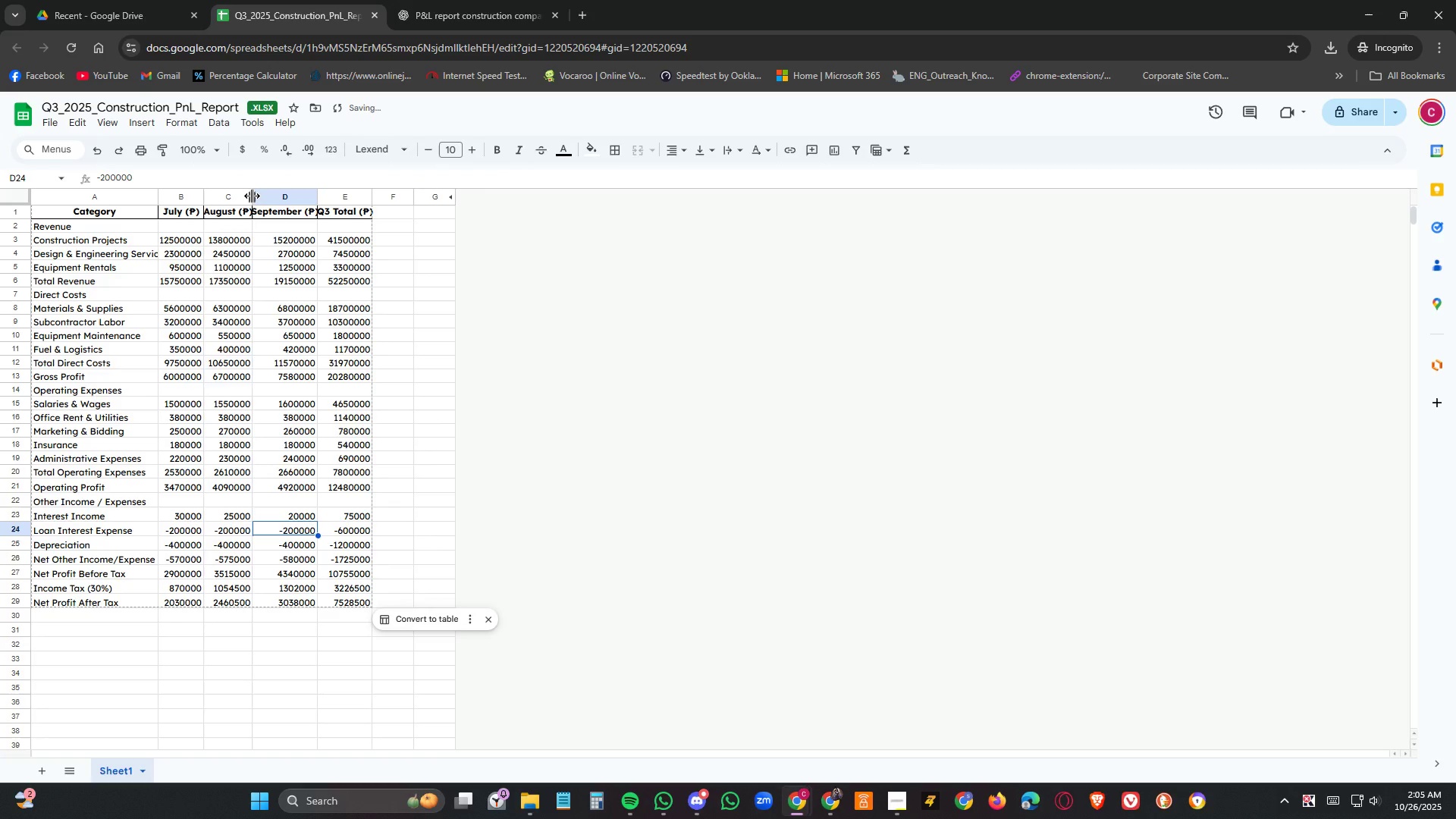 
left_click([252, 196])
 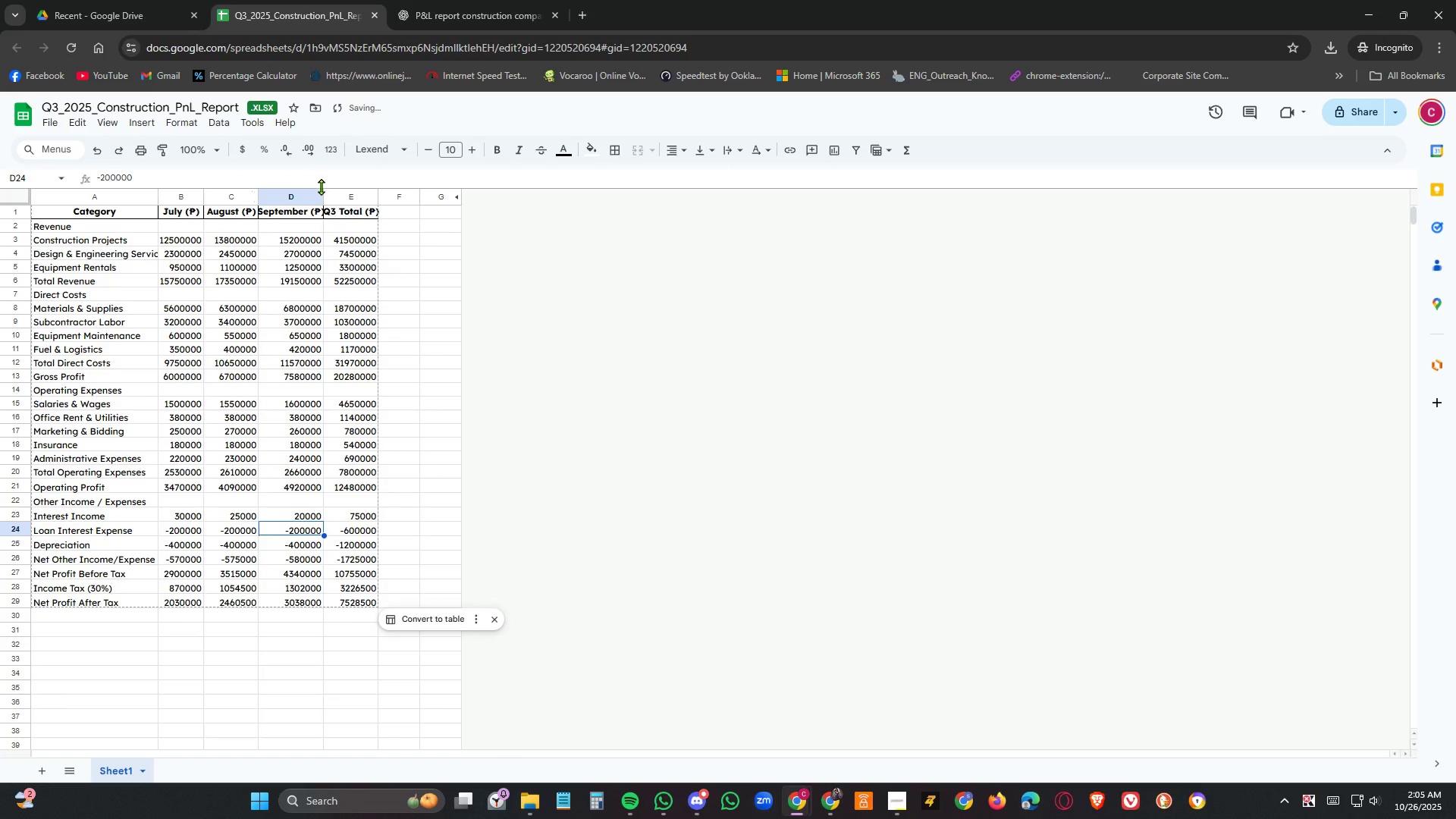 
left_click([322, 187])
 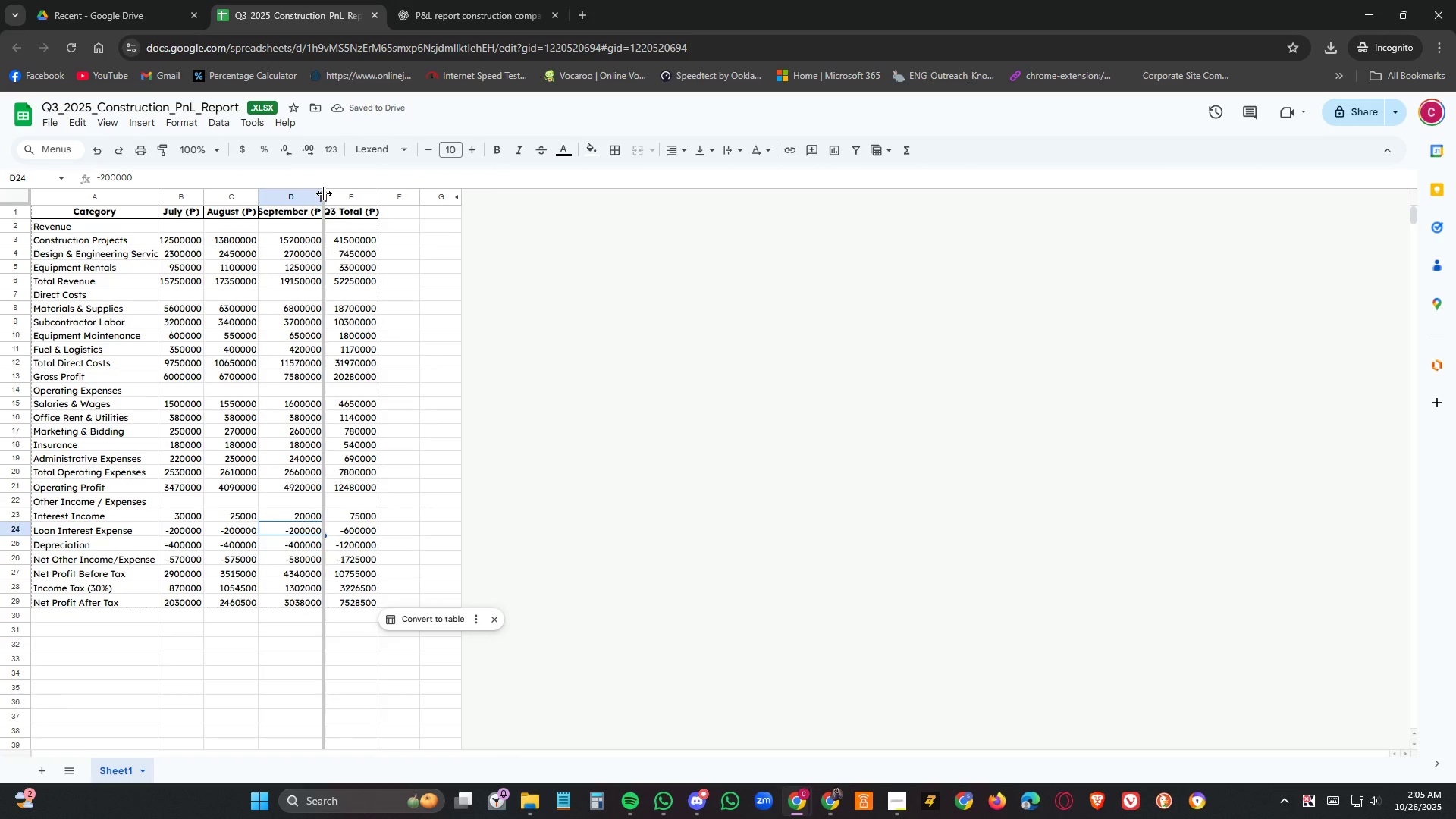 
double_click([324, 193])
 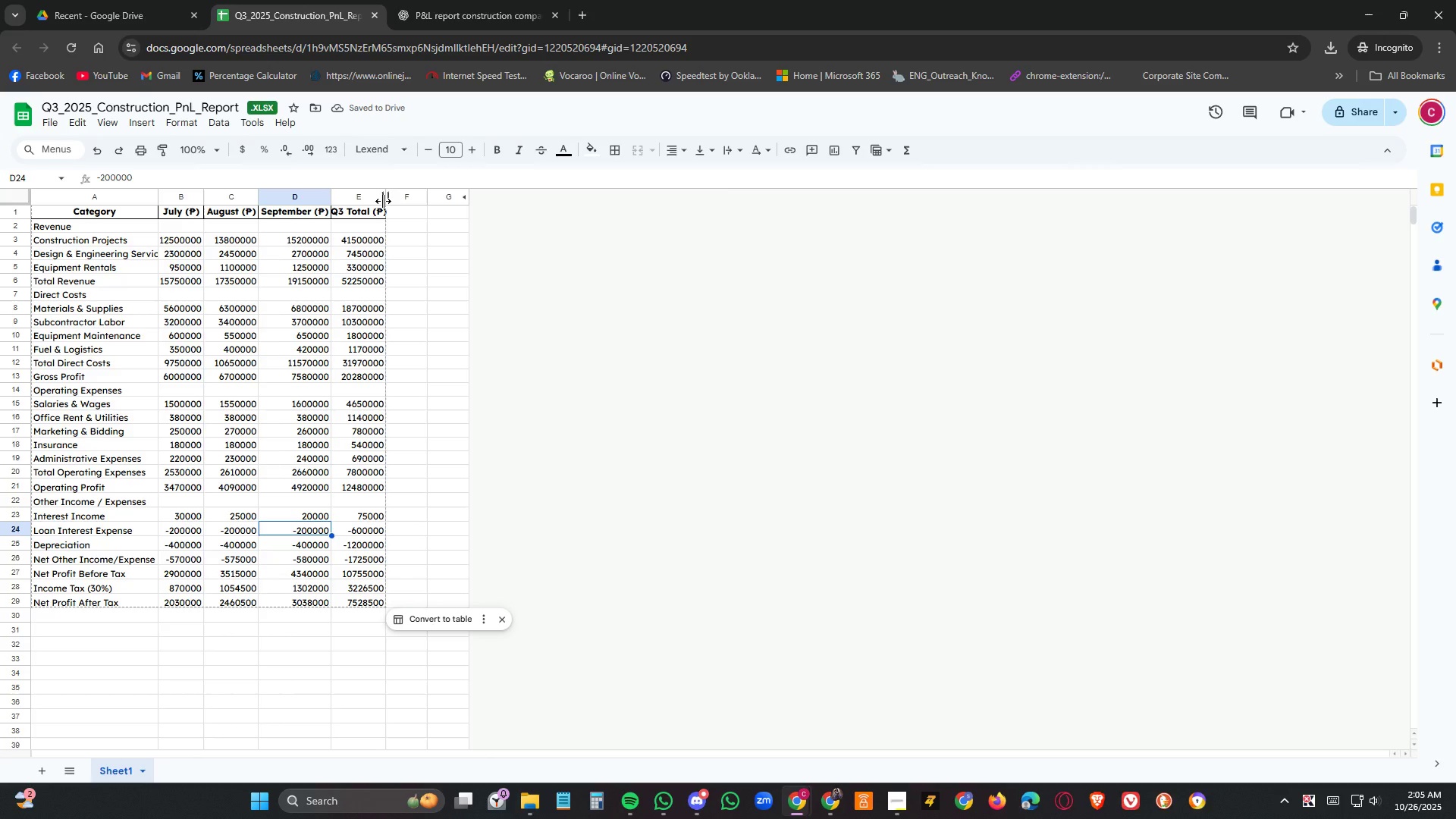 
double_click([383, 201])
 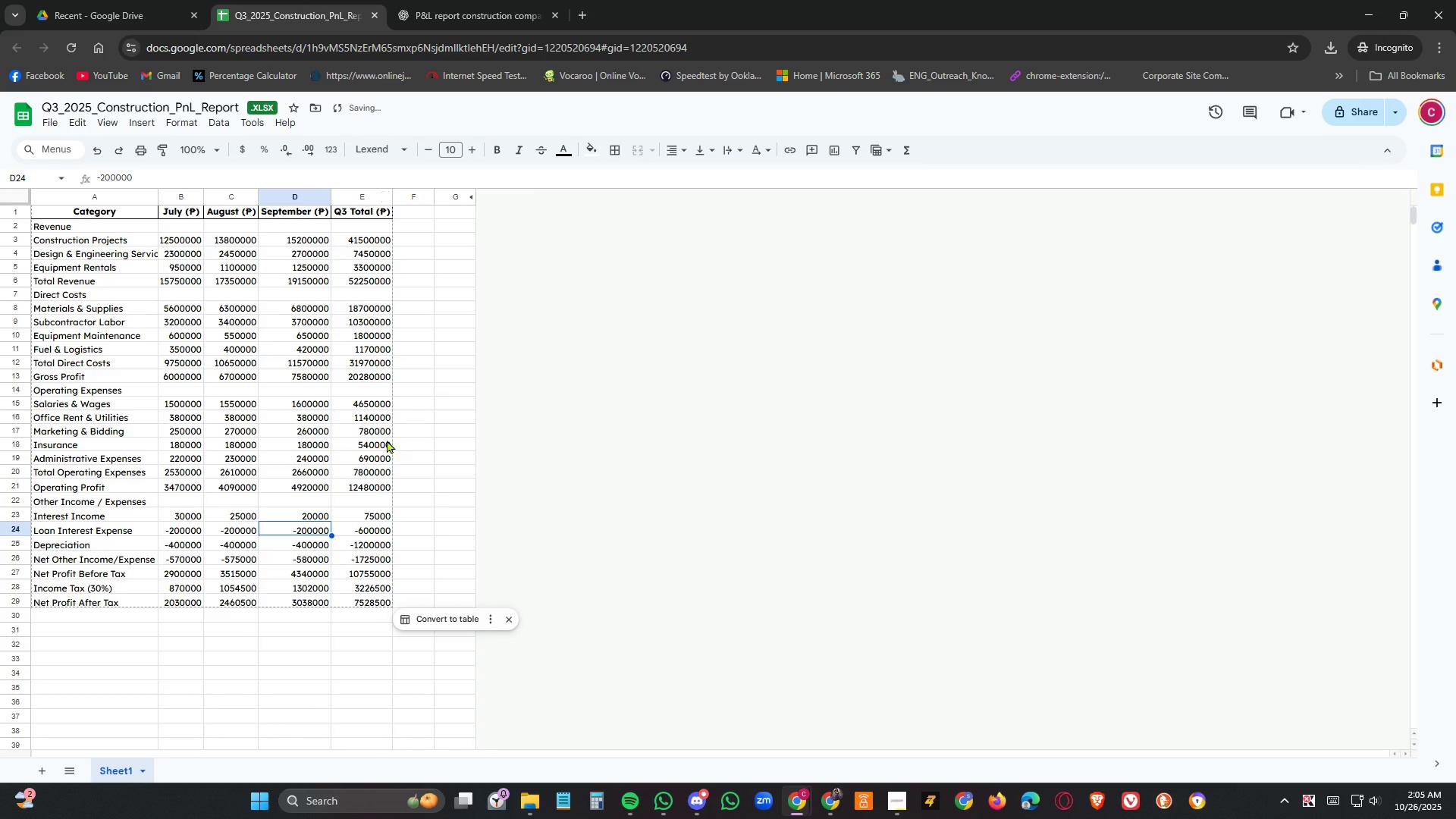 
left_click([387, 440])
 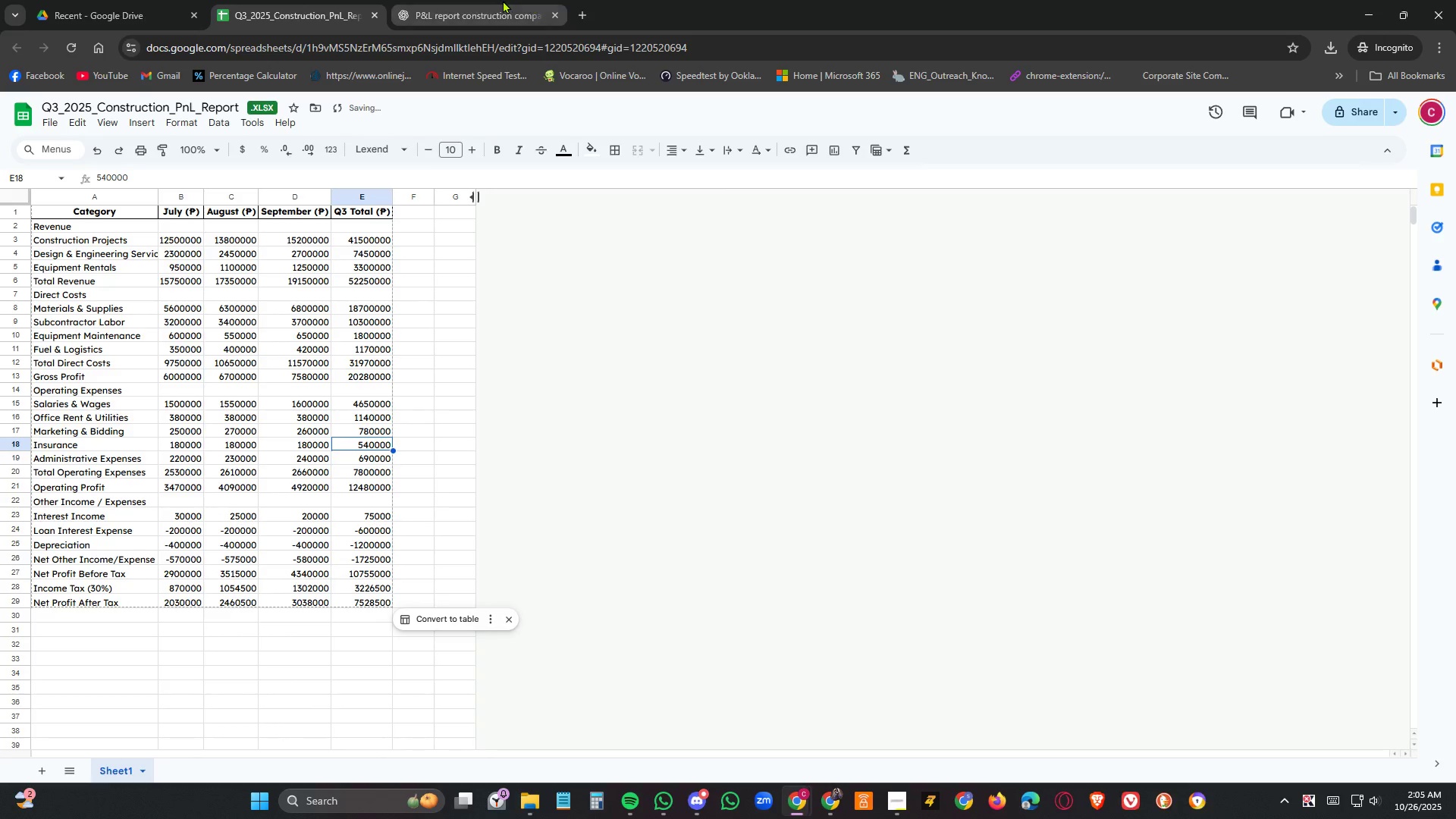 
left_click([500, 0])
 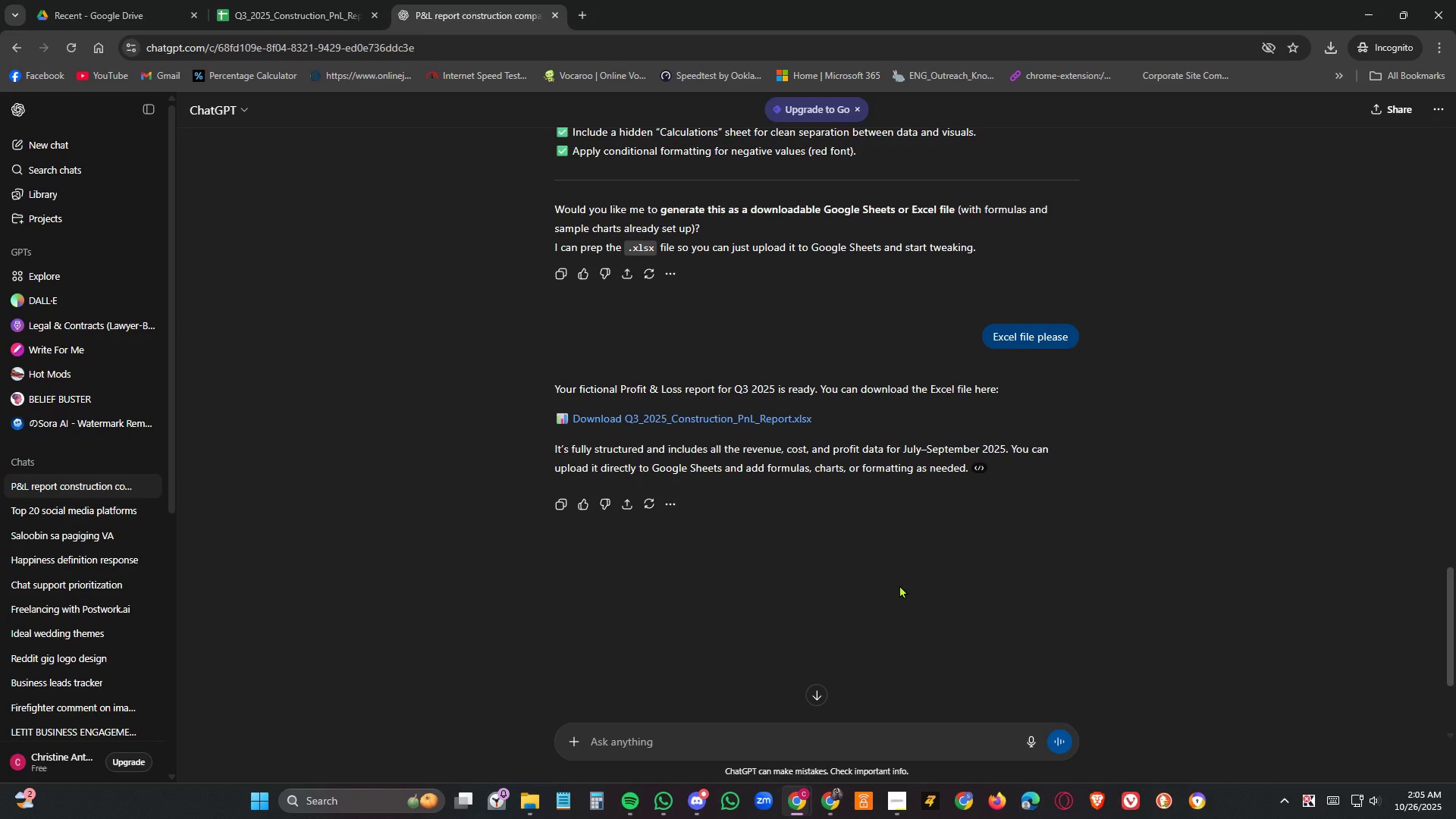 
scroll: coordinate [916, 564], scroll_direction: up, amount: 10.0
 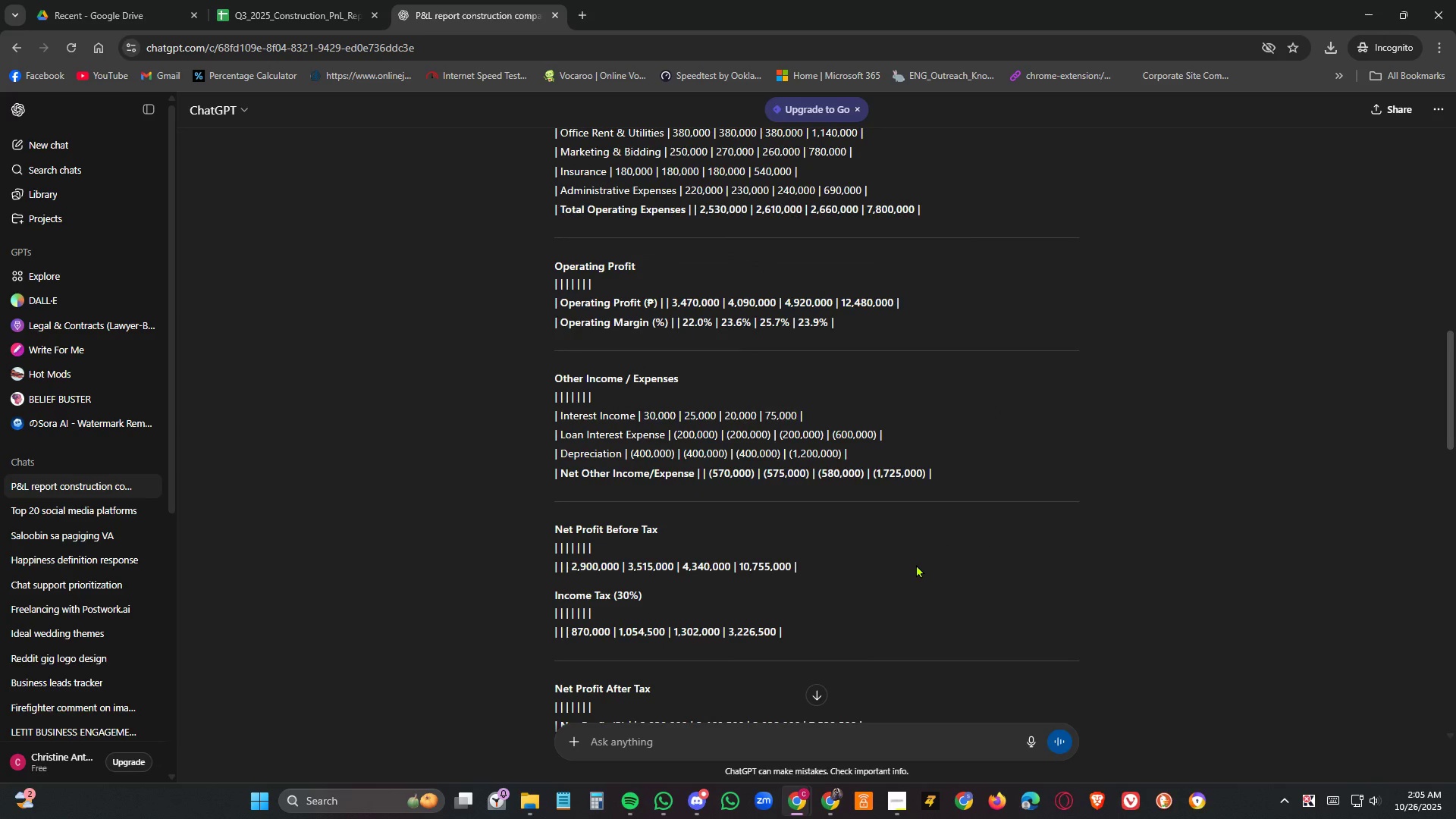 
scroll: coordinate [707, 416], scroll_direction: down, amount: 10.0
 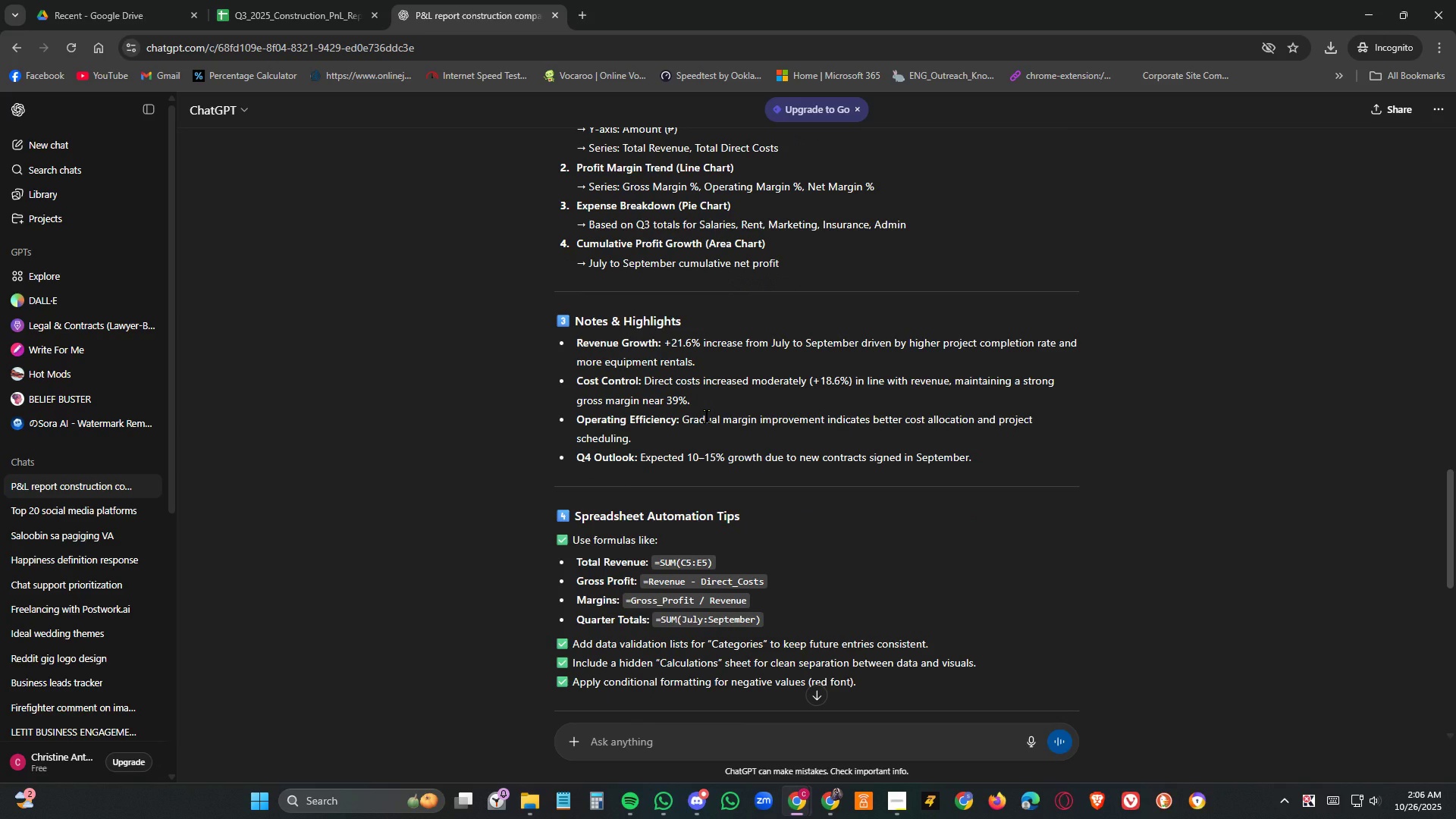 
wait(8.49)
 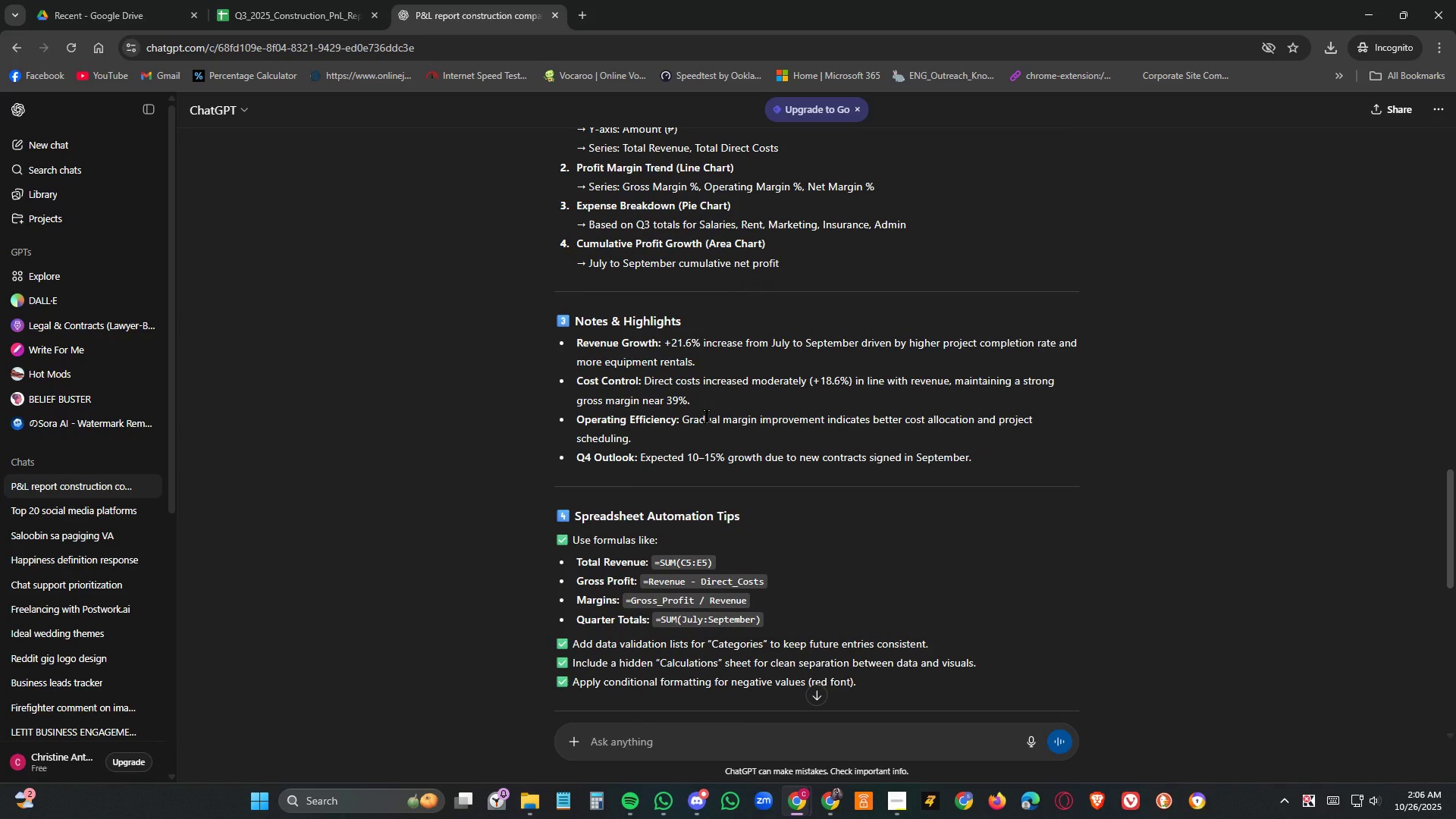 
left_click([246, 0])
 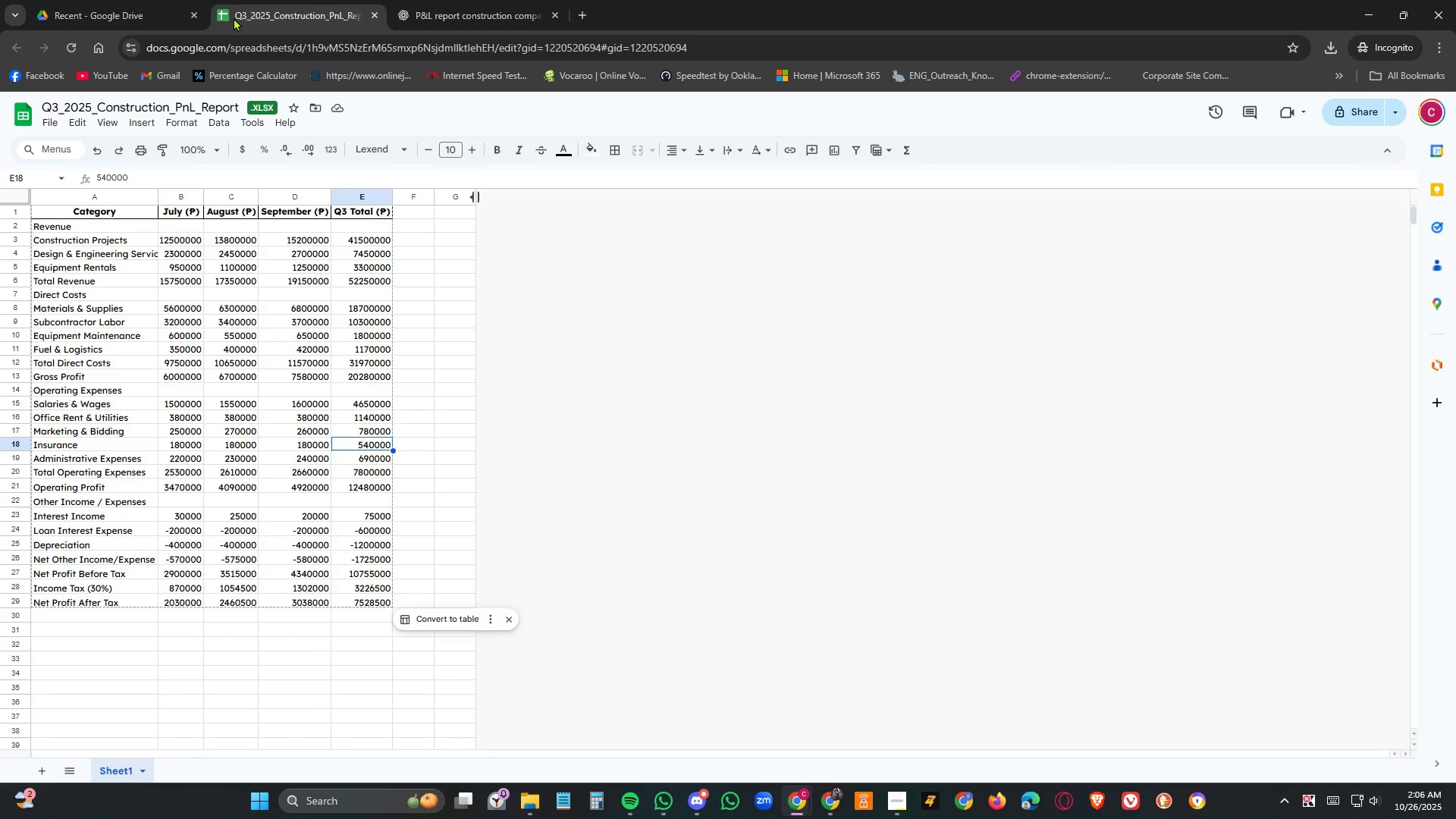 
wait(14.62)
 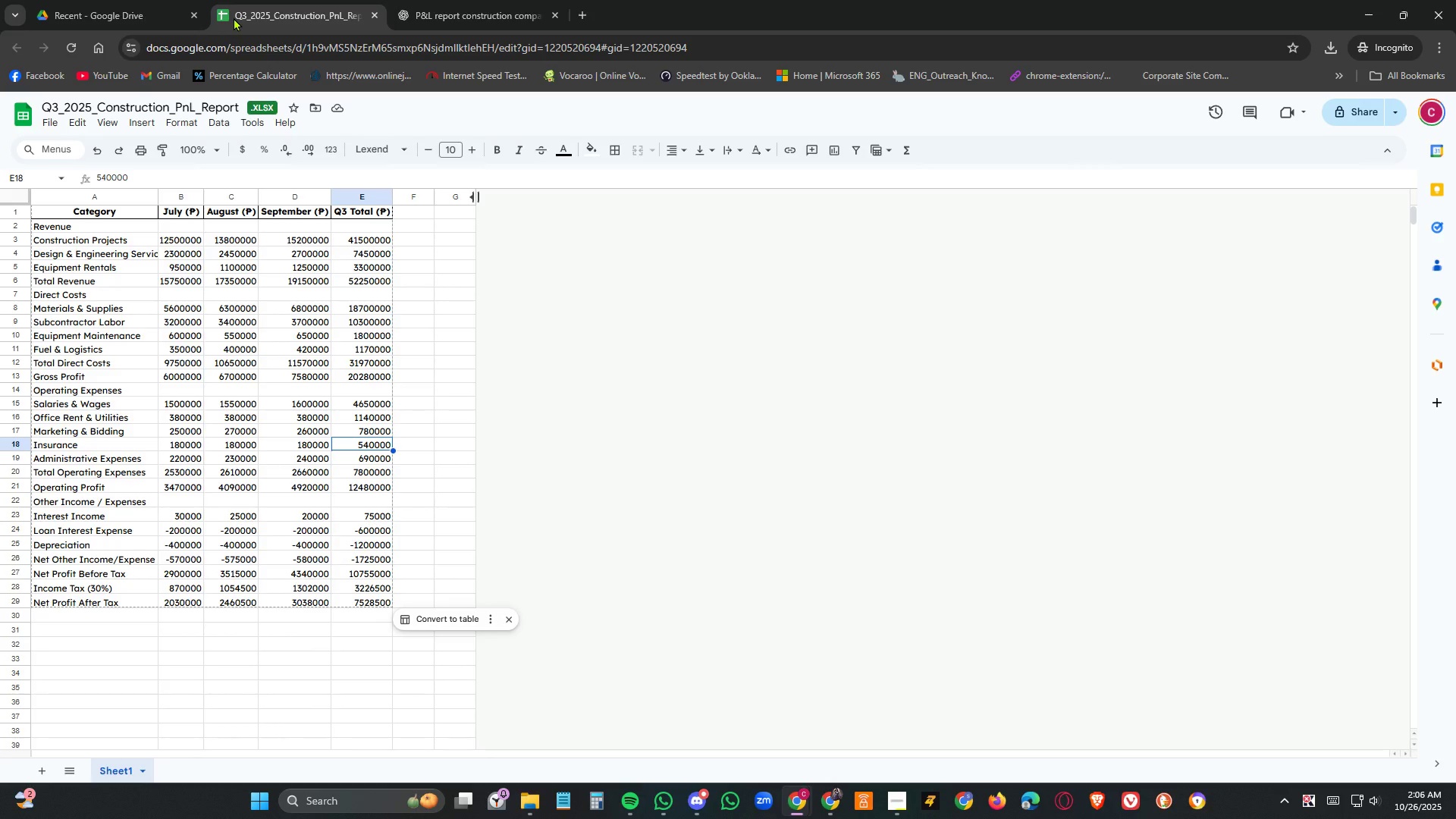 
left_click([373, 265])
 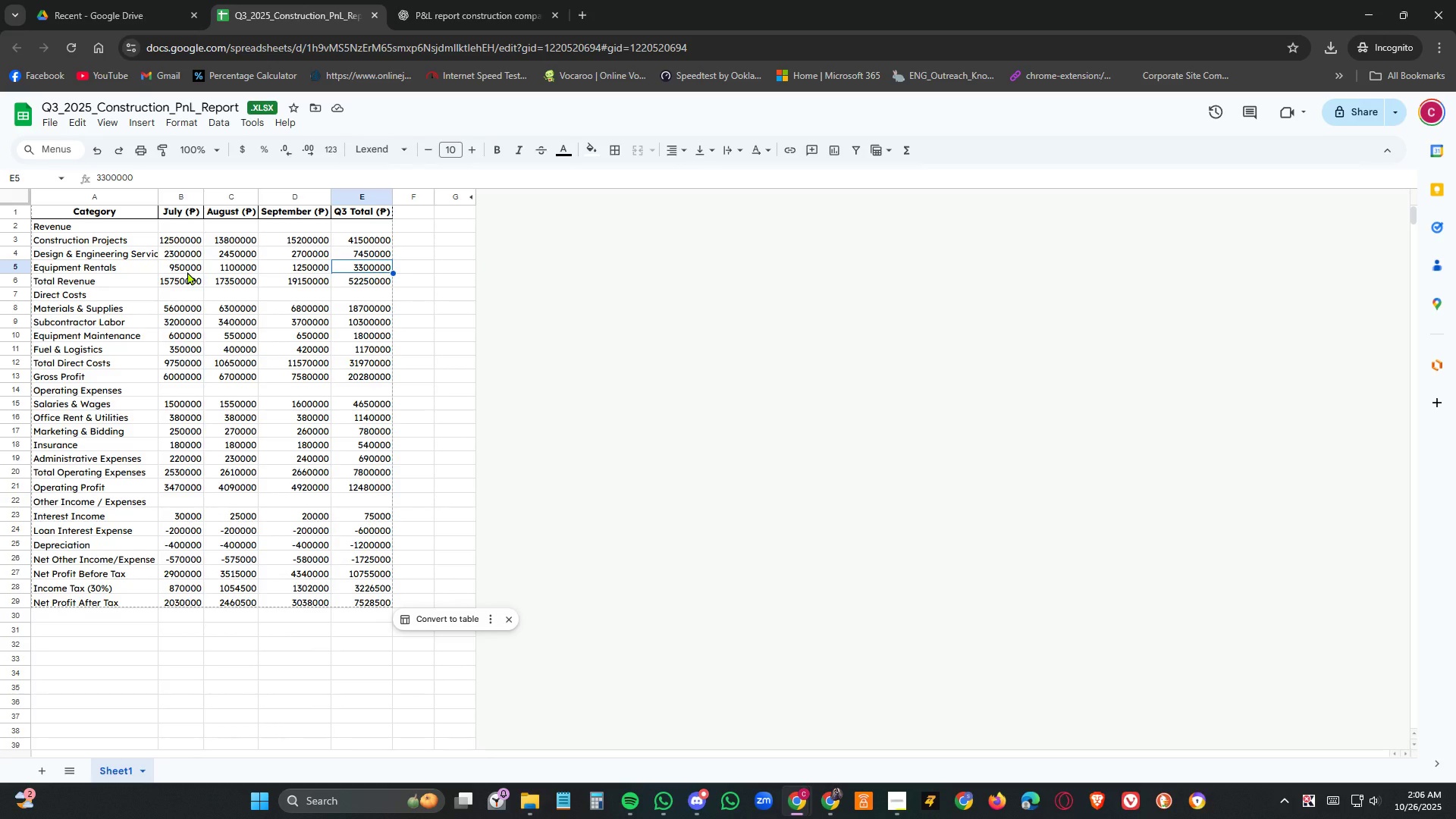 
left_click_drag(start_coordinate=[187, 271], to_coordinate=[281, 272])
 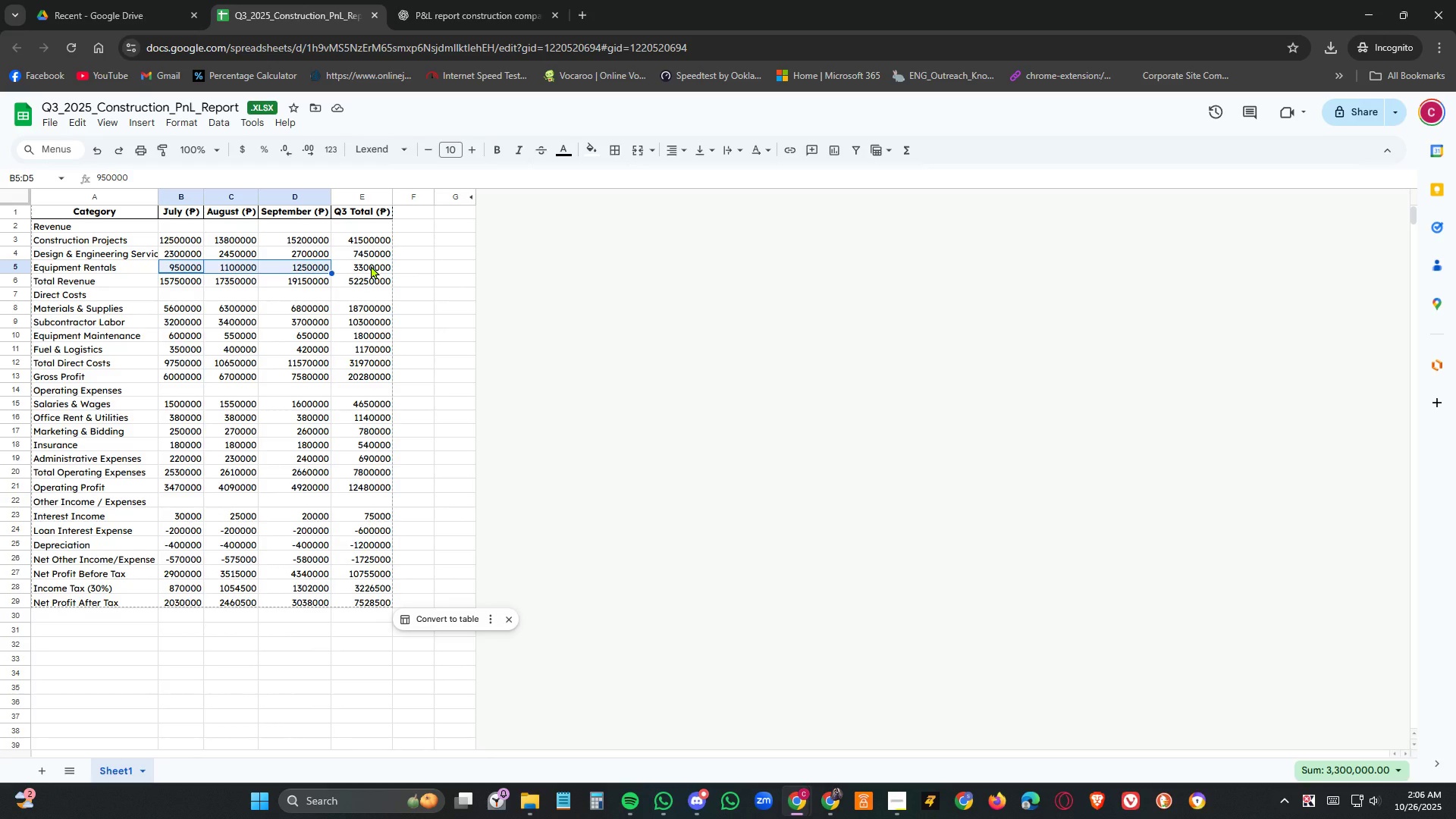 
wait(11.7)
 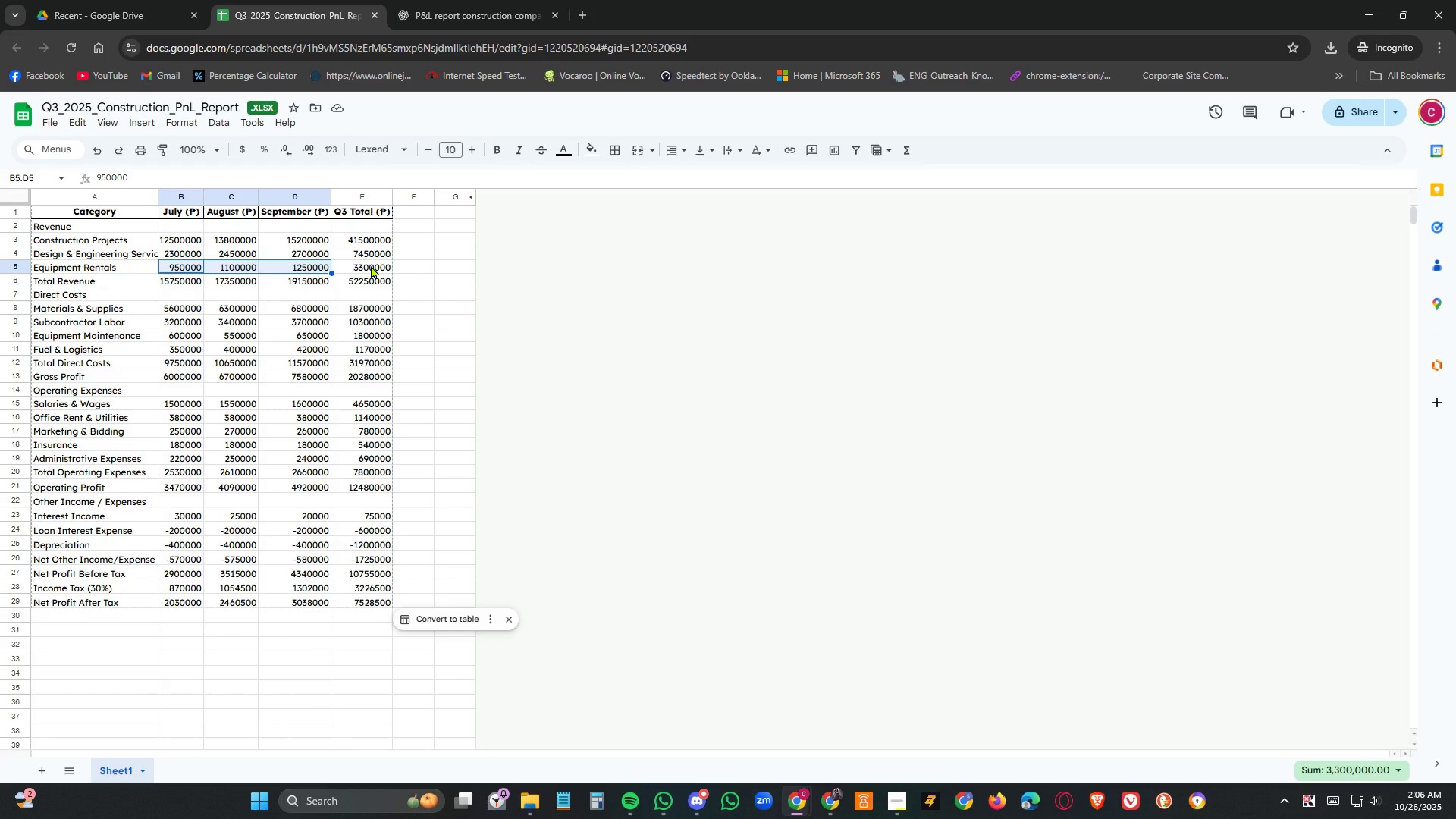 
left_click([482, 0])
 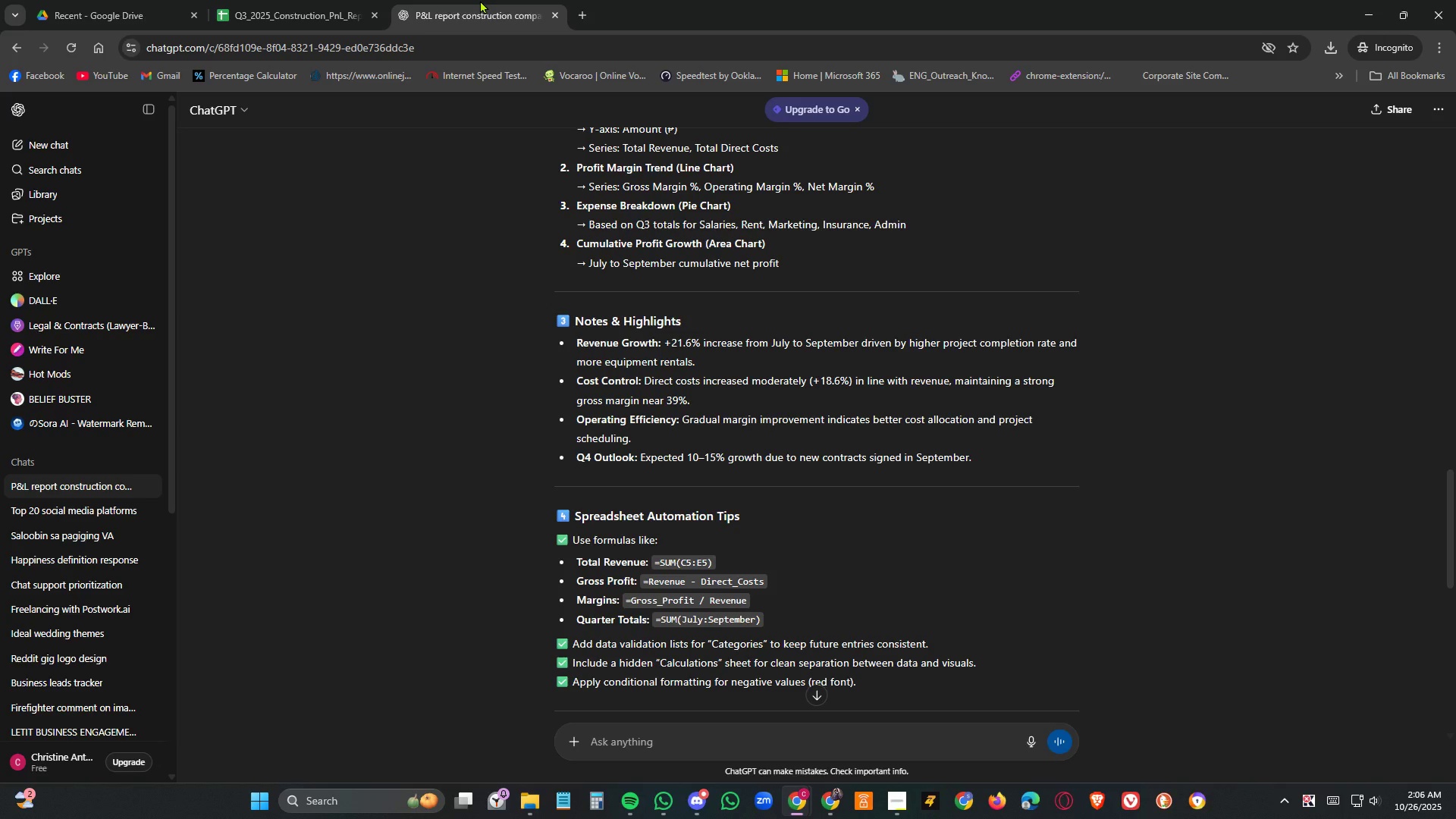 
wait(8.83)
 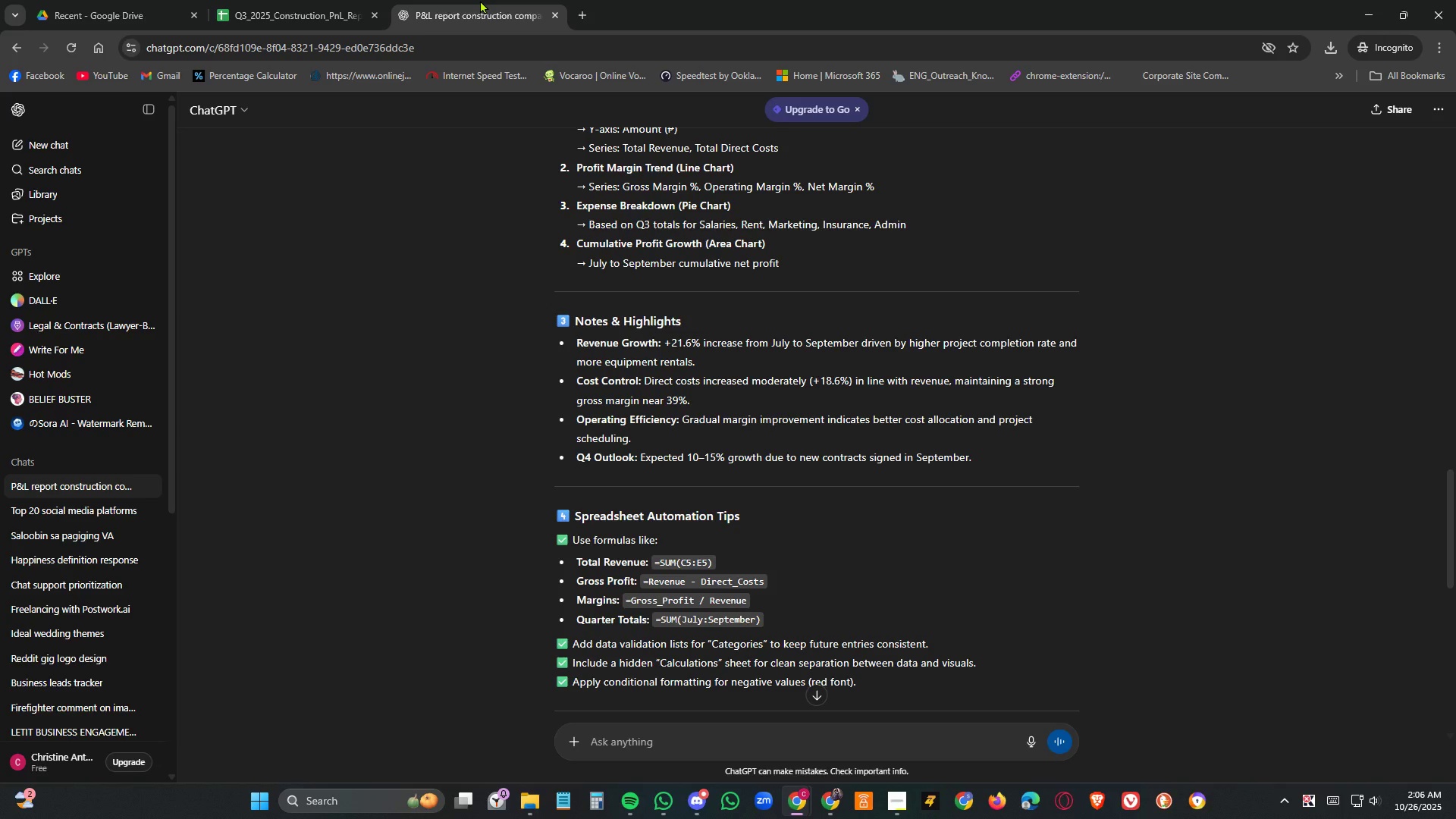 
left_click([288, 22])
 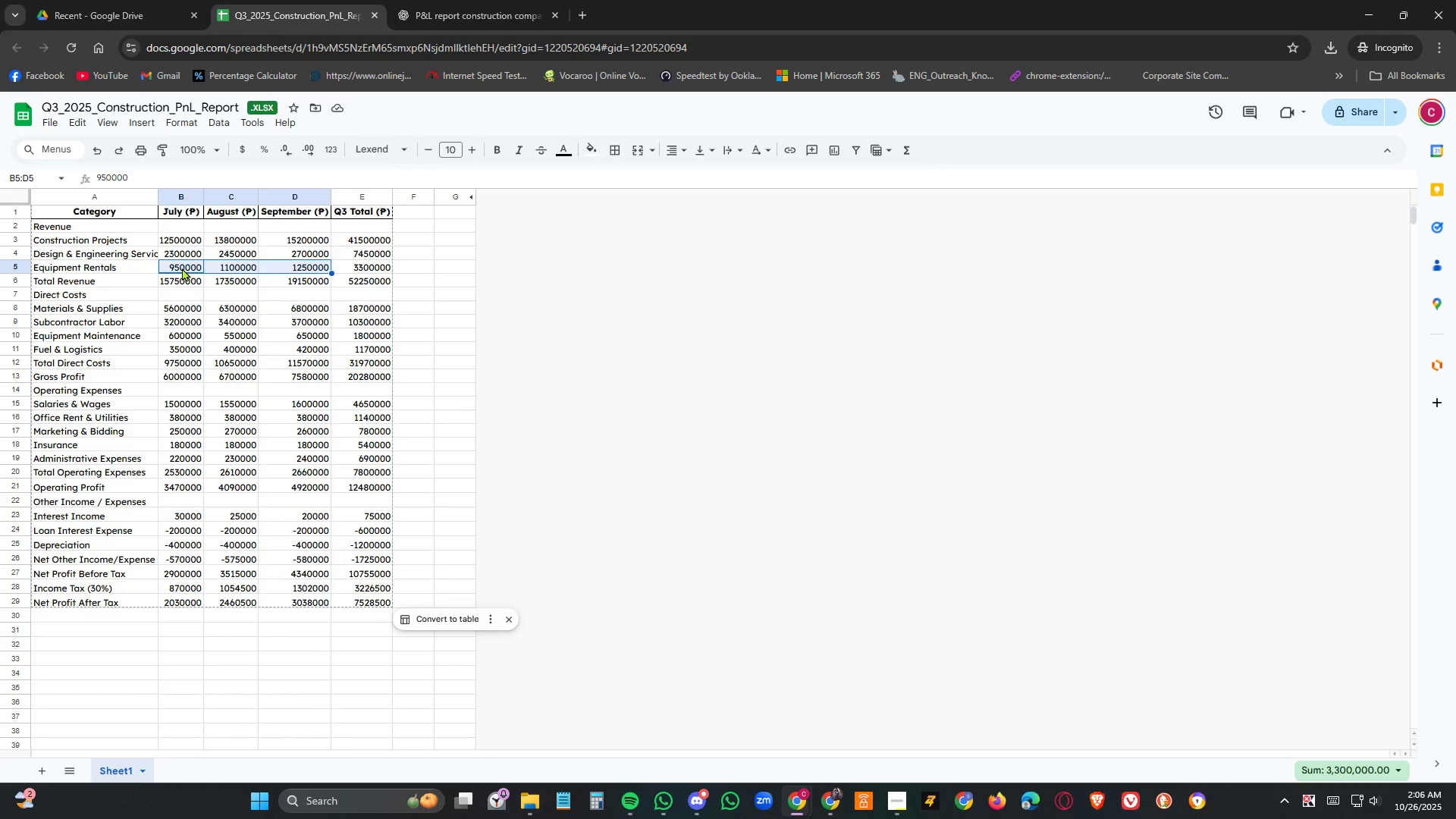 
left_click_drag(start_coordinate=[182, 268], to_coordinate=[312, 265])
 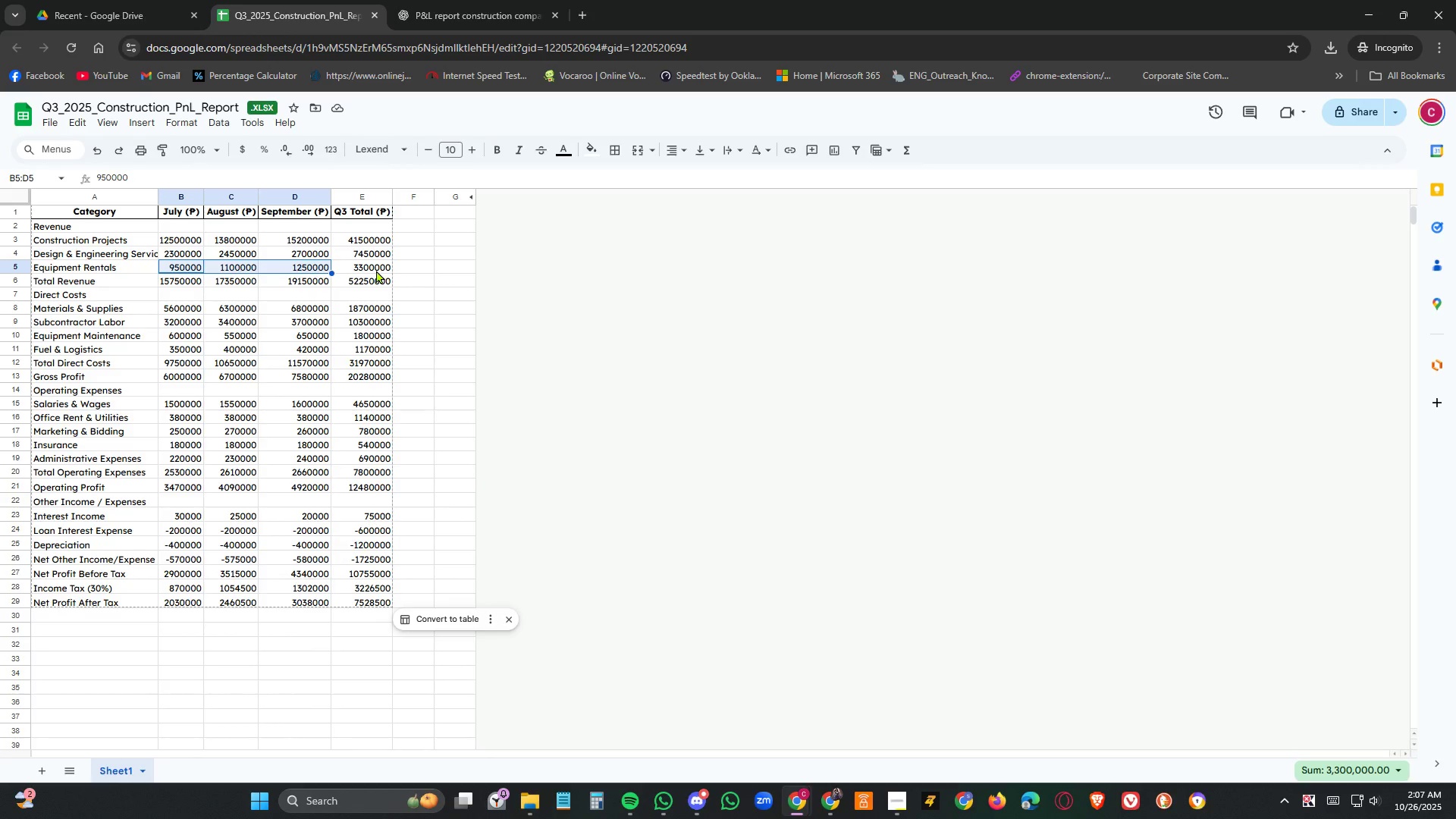 
left_click([376, 270])
 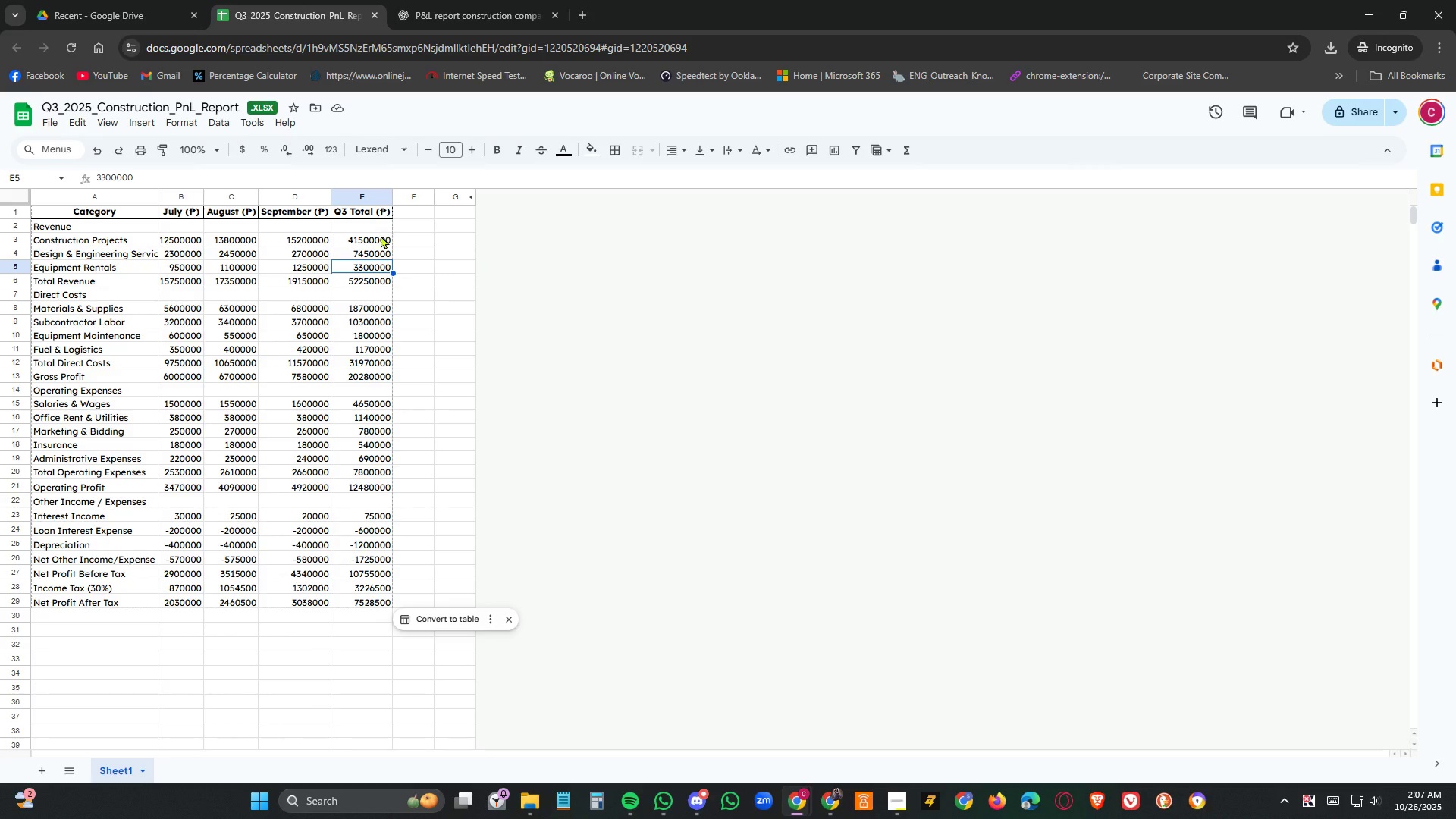 
left_click([379, 240])
 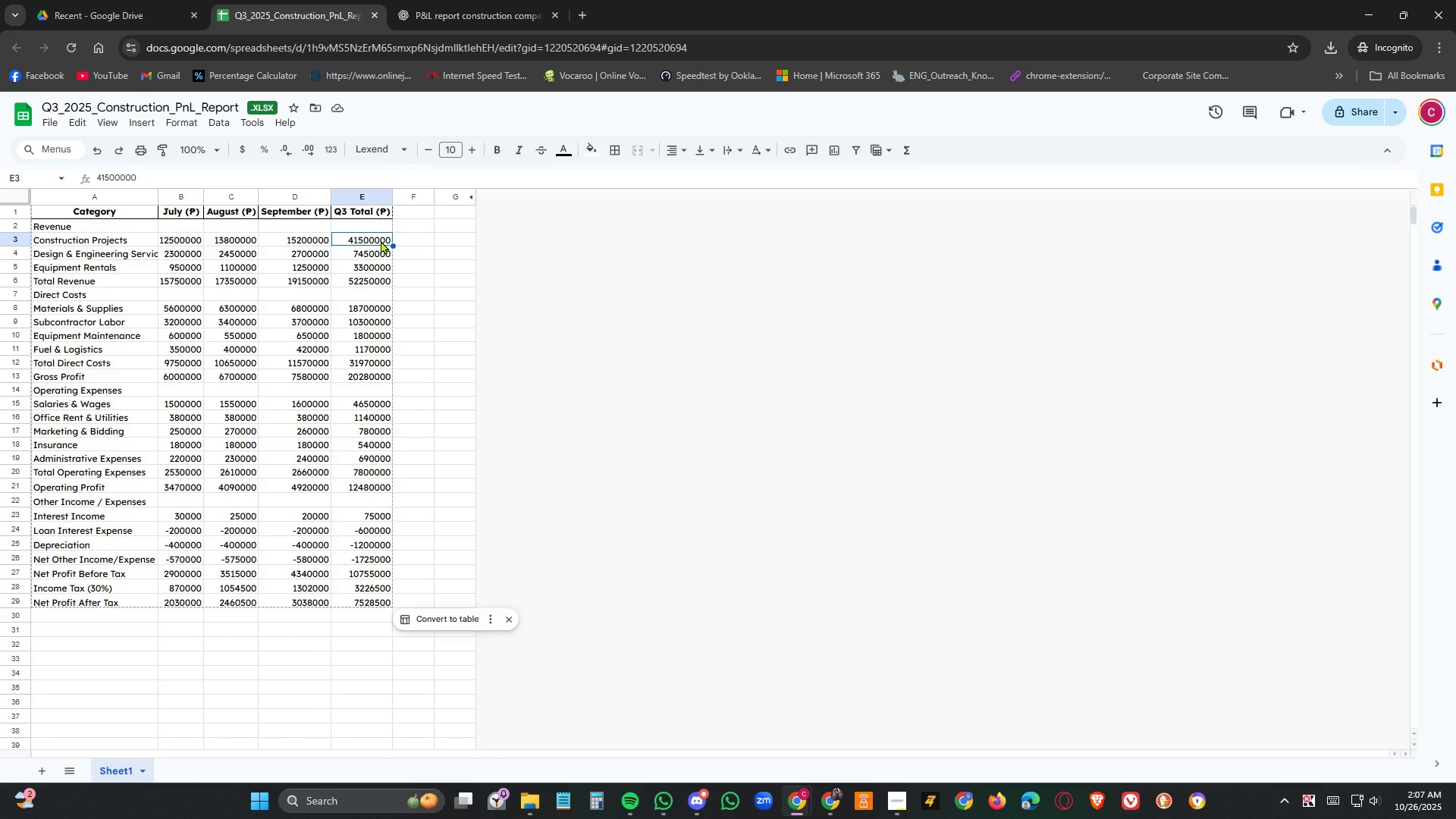 
type(=sum)
key(Backspace)
 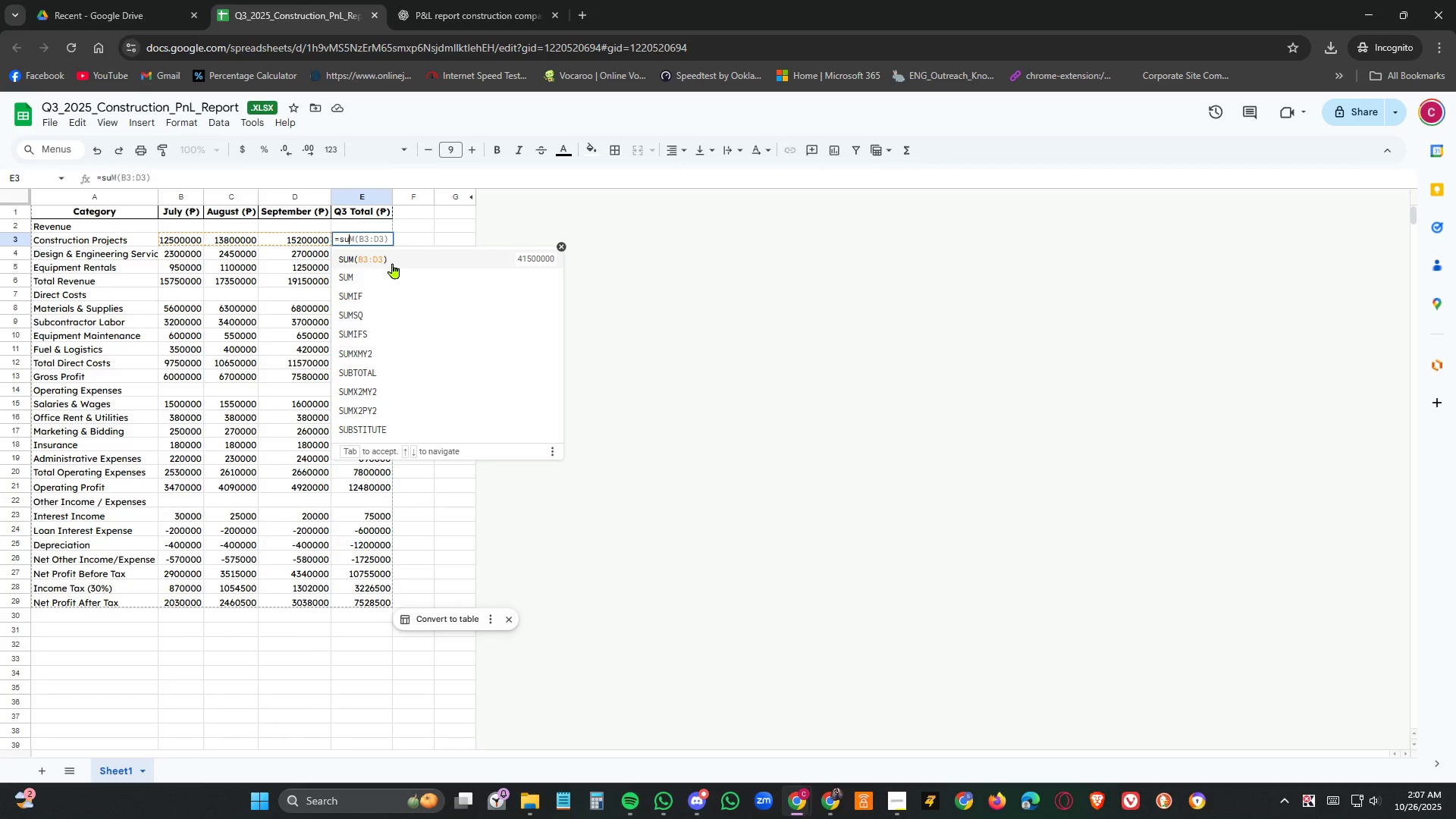 
wait(5.82)
 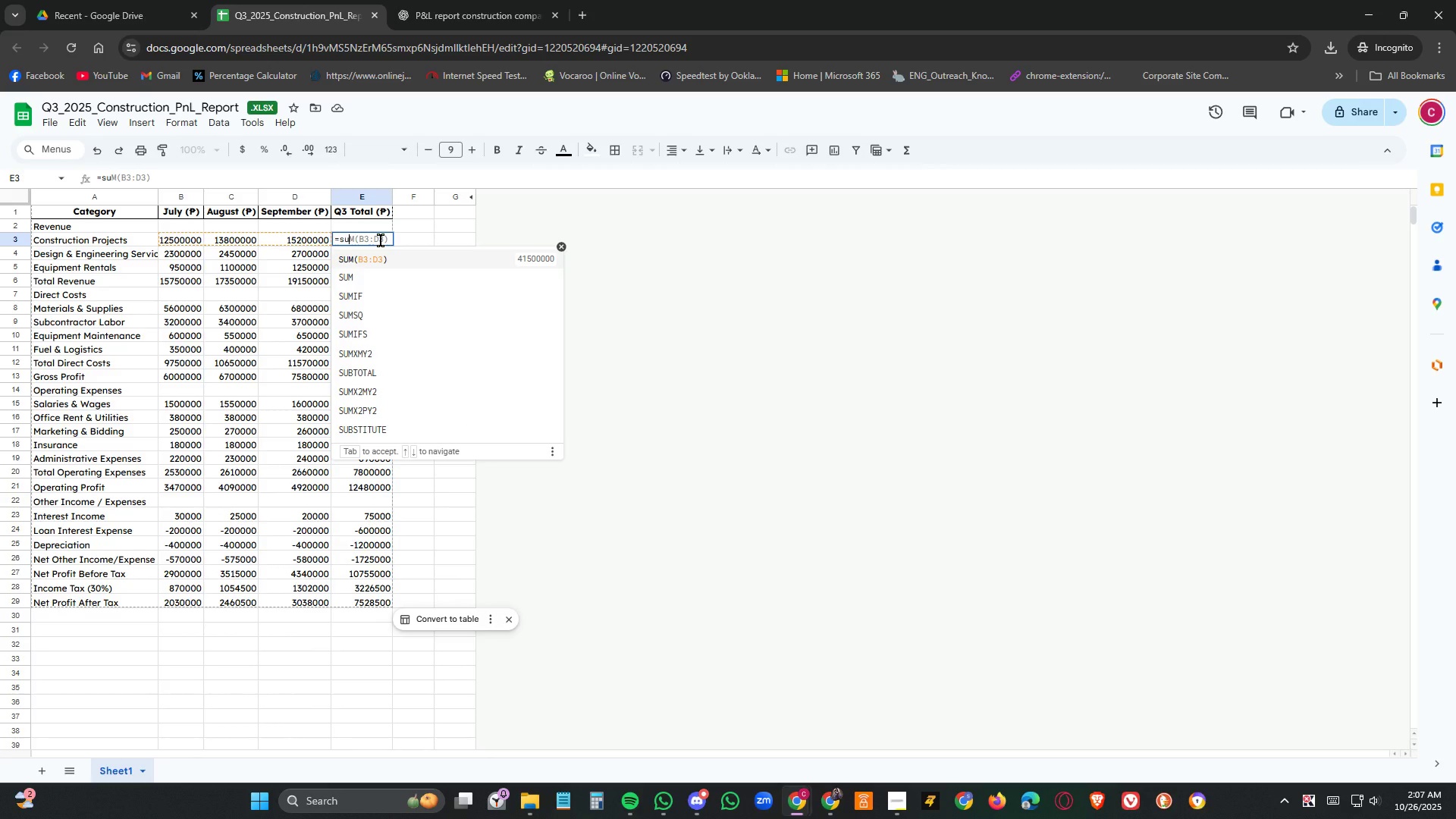 
left_click([393, 263])
 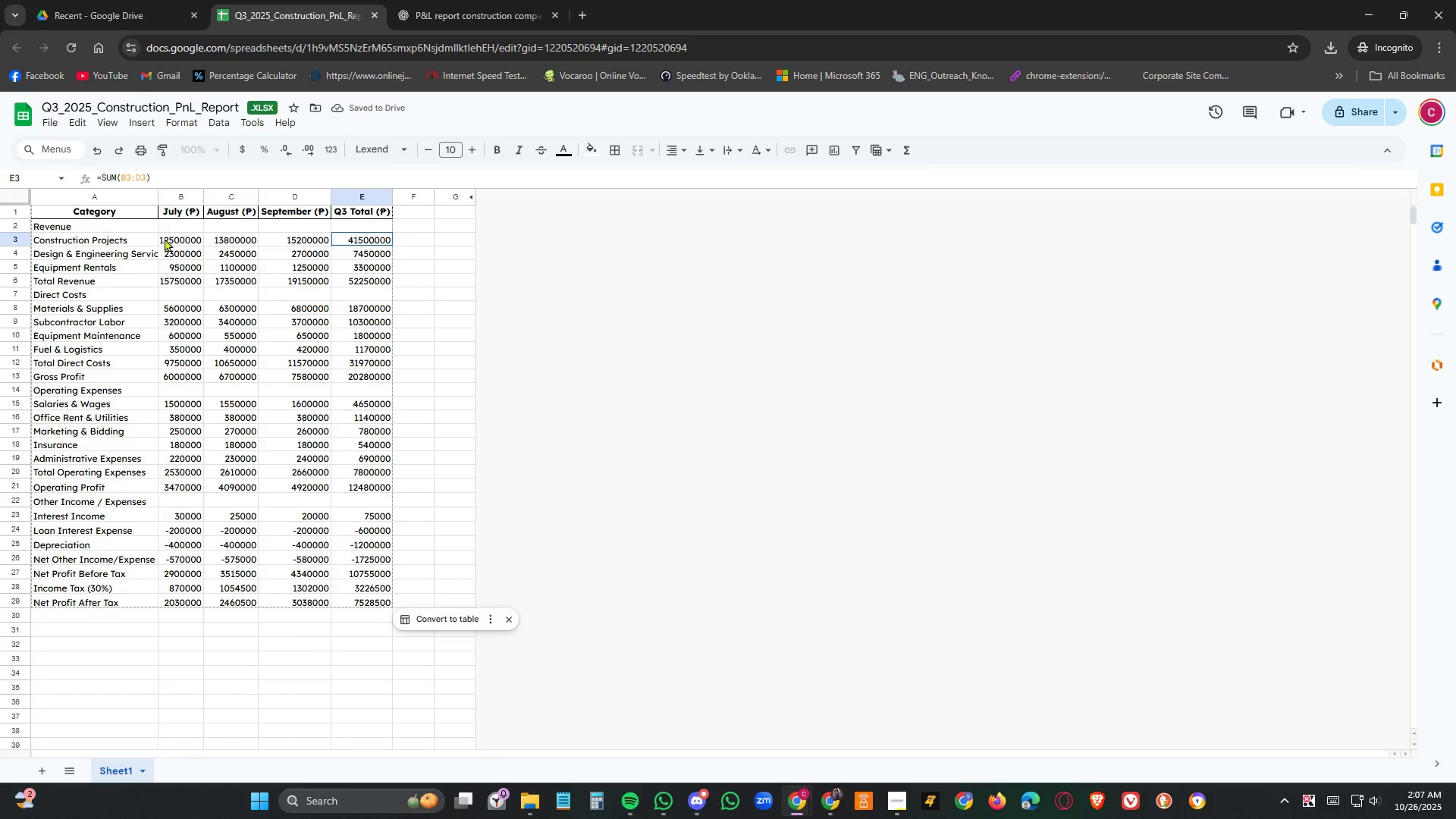 
wait(5.1)
 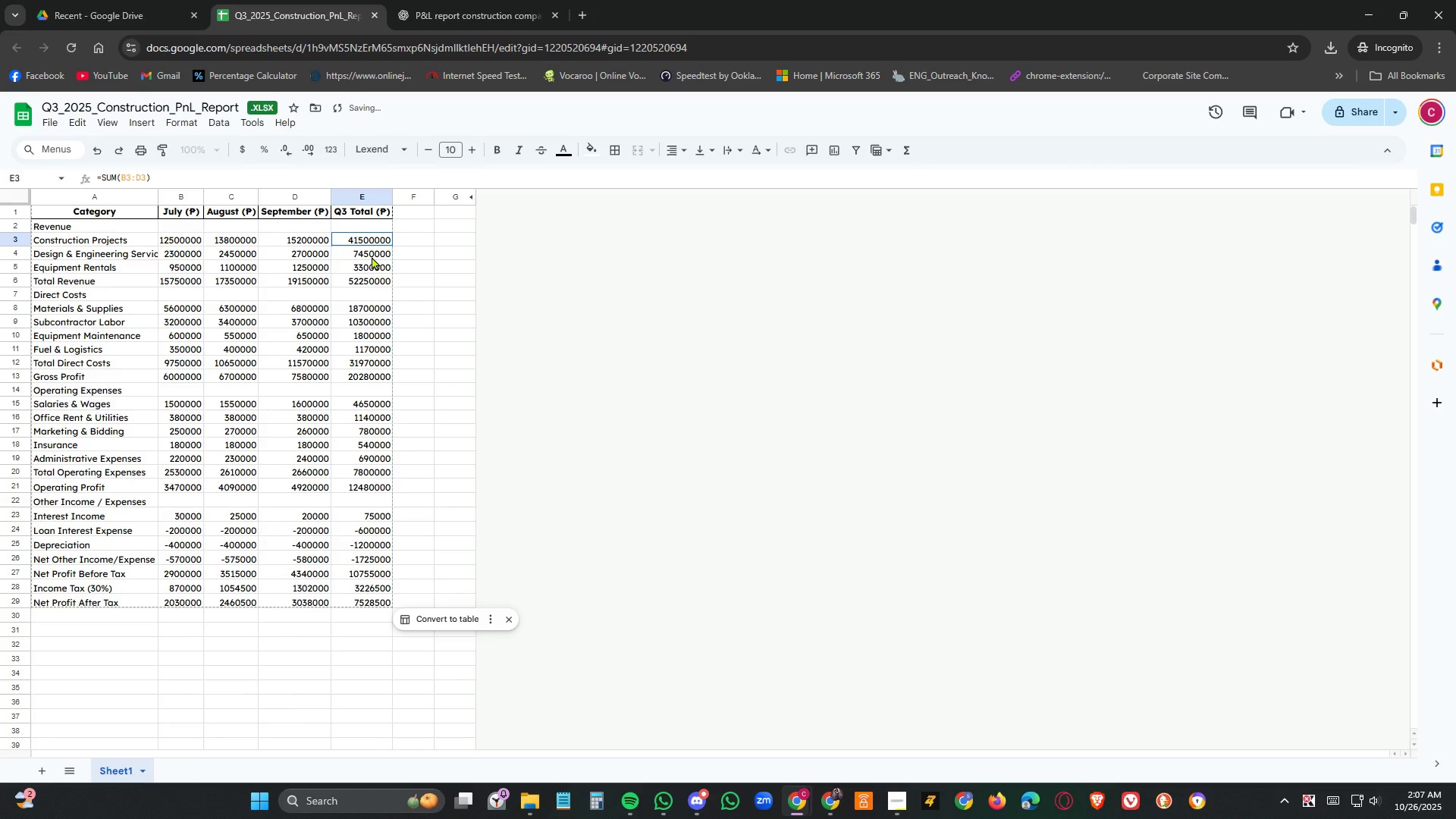 
left_click_drag(start_coordinate=[183, 242], to_coordinate=[321, 242])
 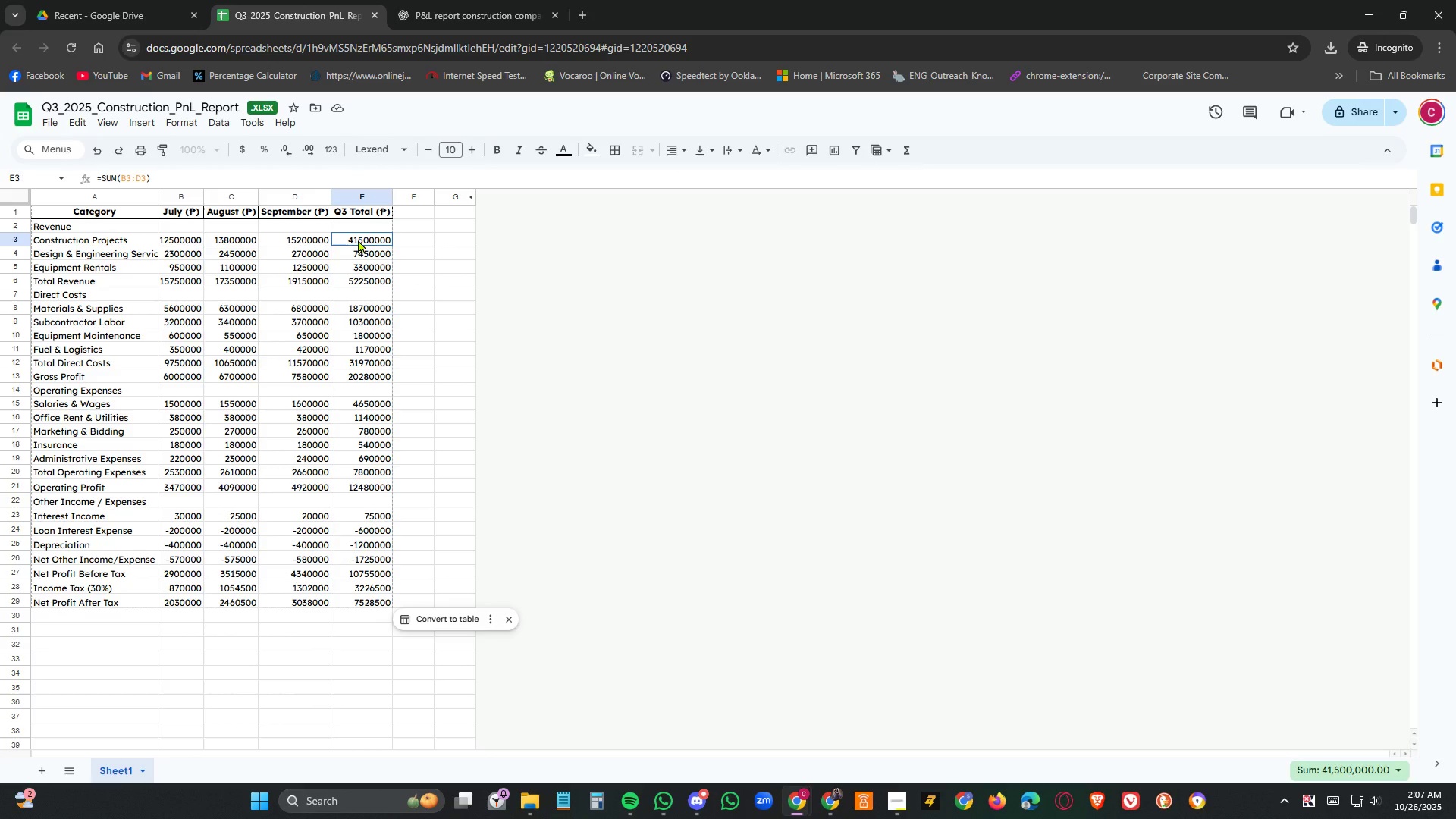 
left_click([358, 240])
 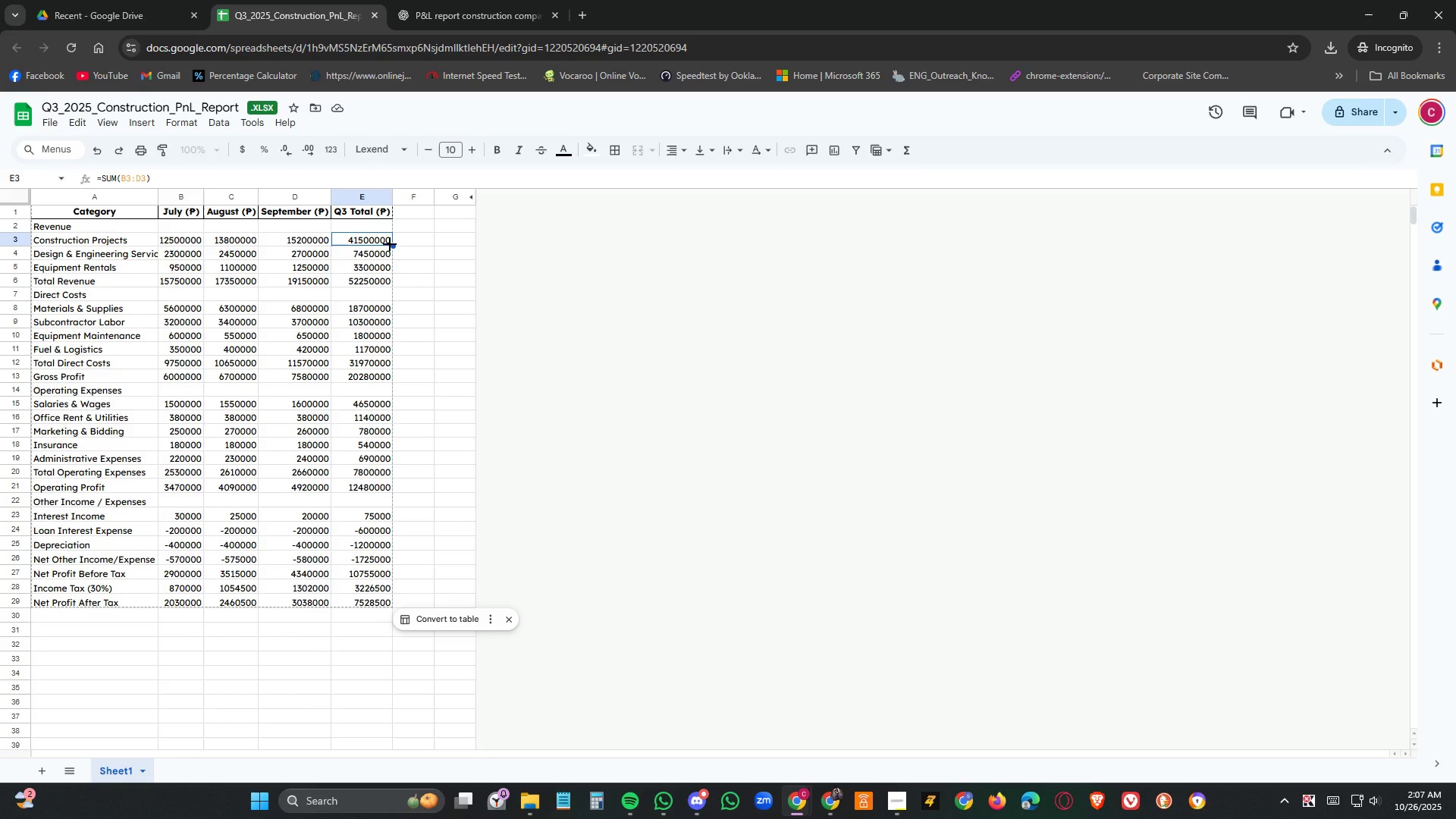 
left_click_drag(start_coordinate=[392, 244], to_coordinate=[378, 601])
 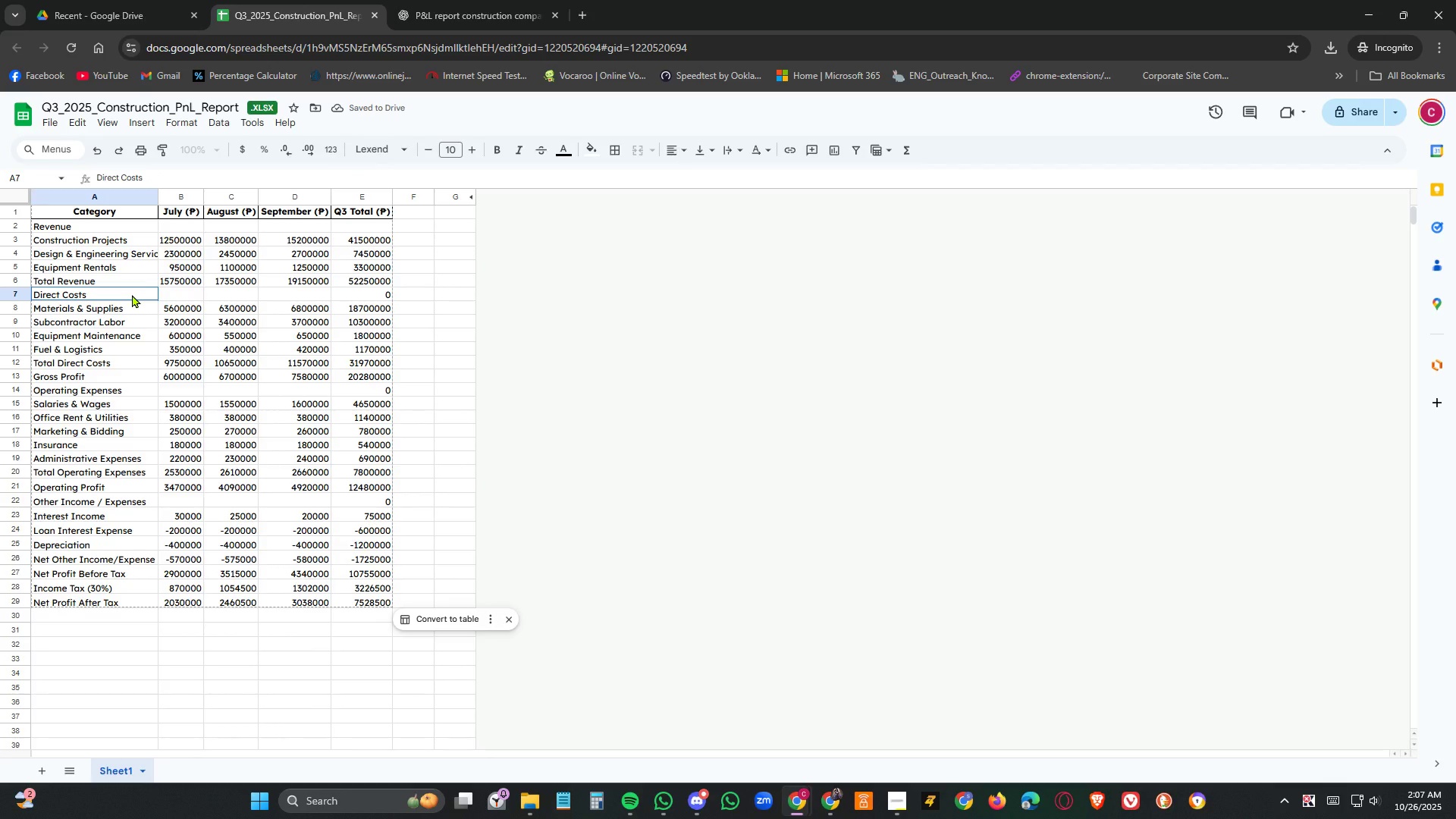 
left_click([132, 294])
 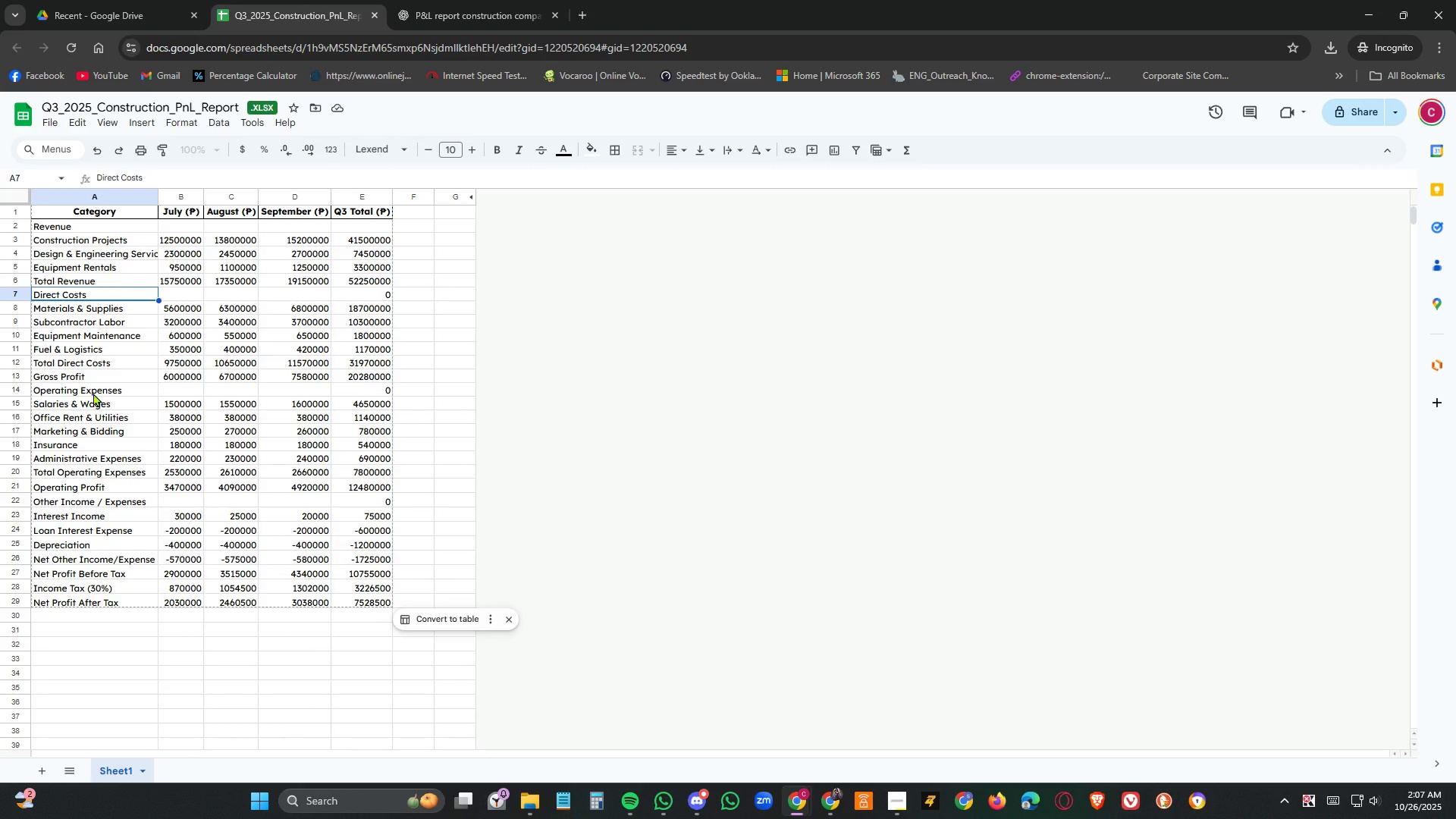 
wait(5.01)
 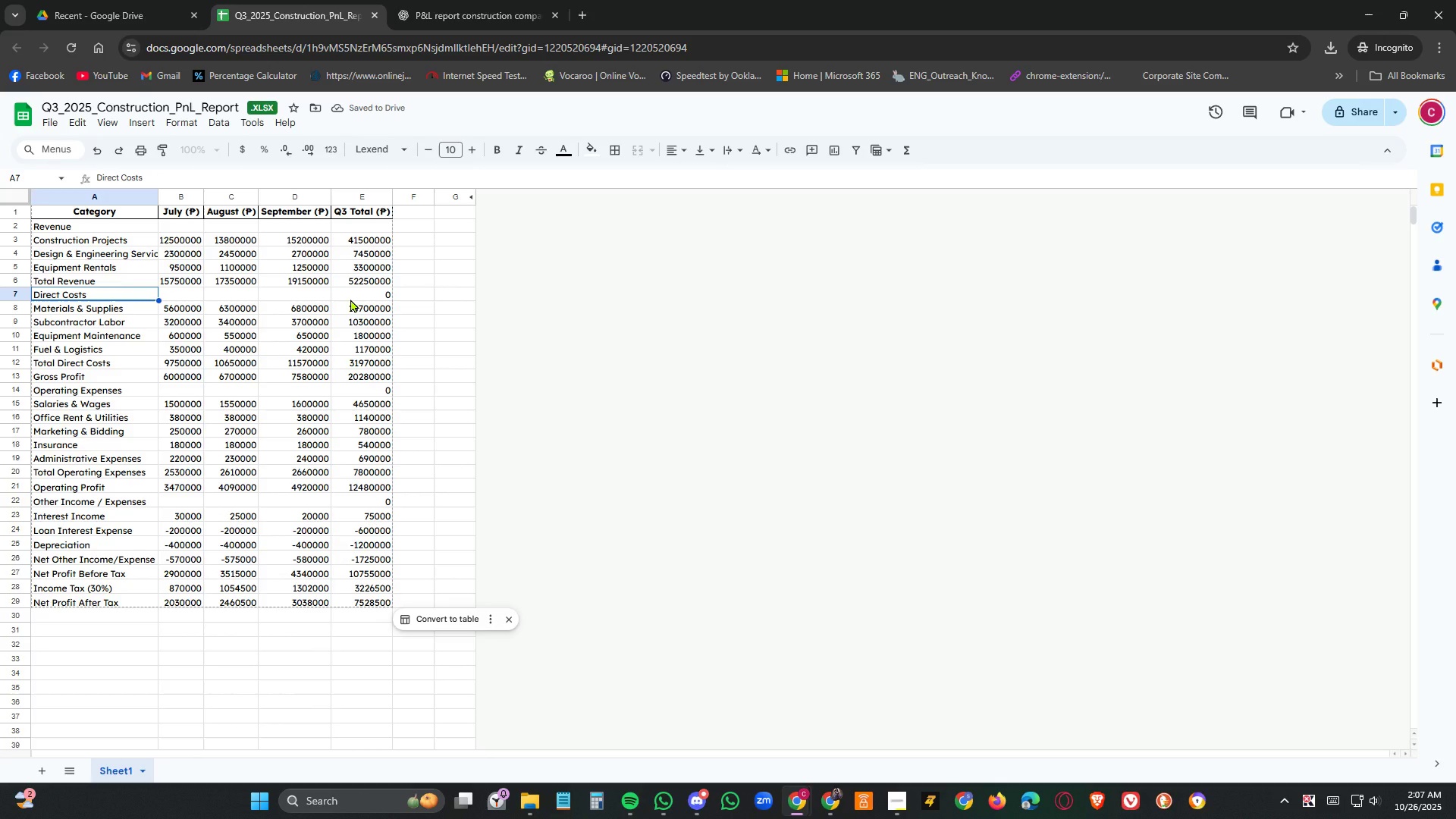 
left_click_drag(start_coordinate=[93, 393], to_coordinate=[359, 392])
 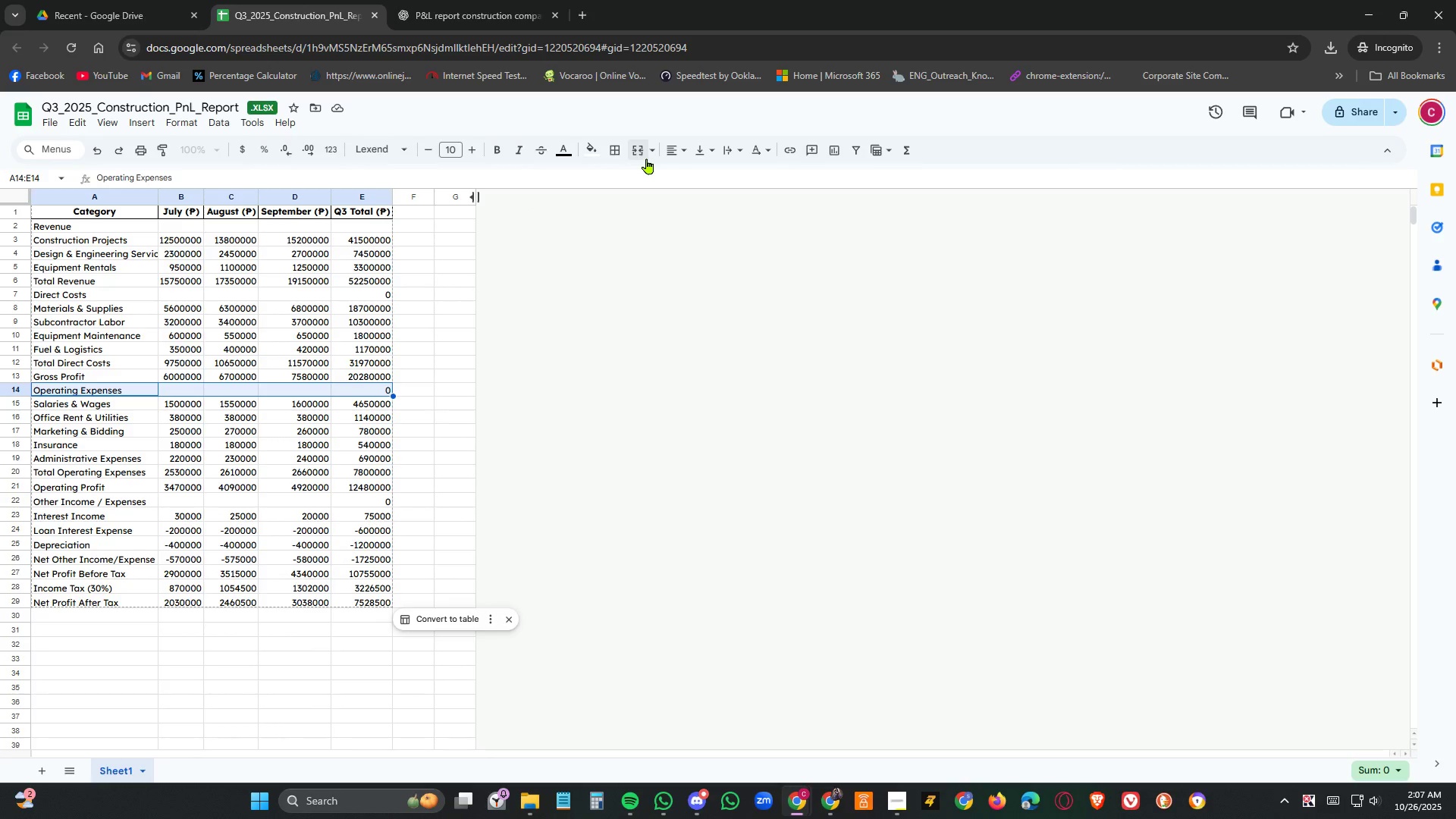 
left_click([642, 155])
 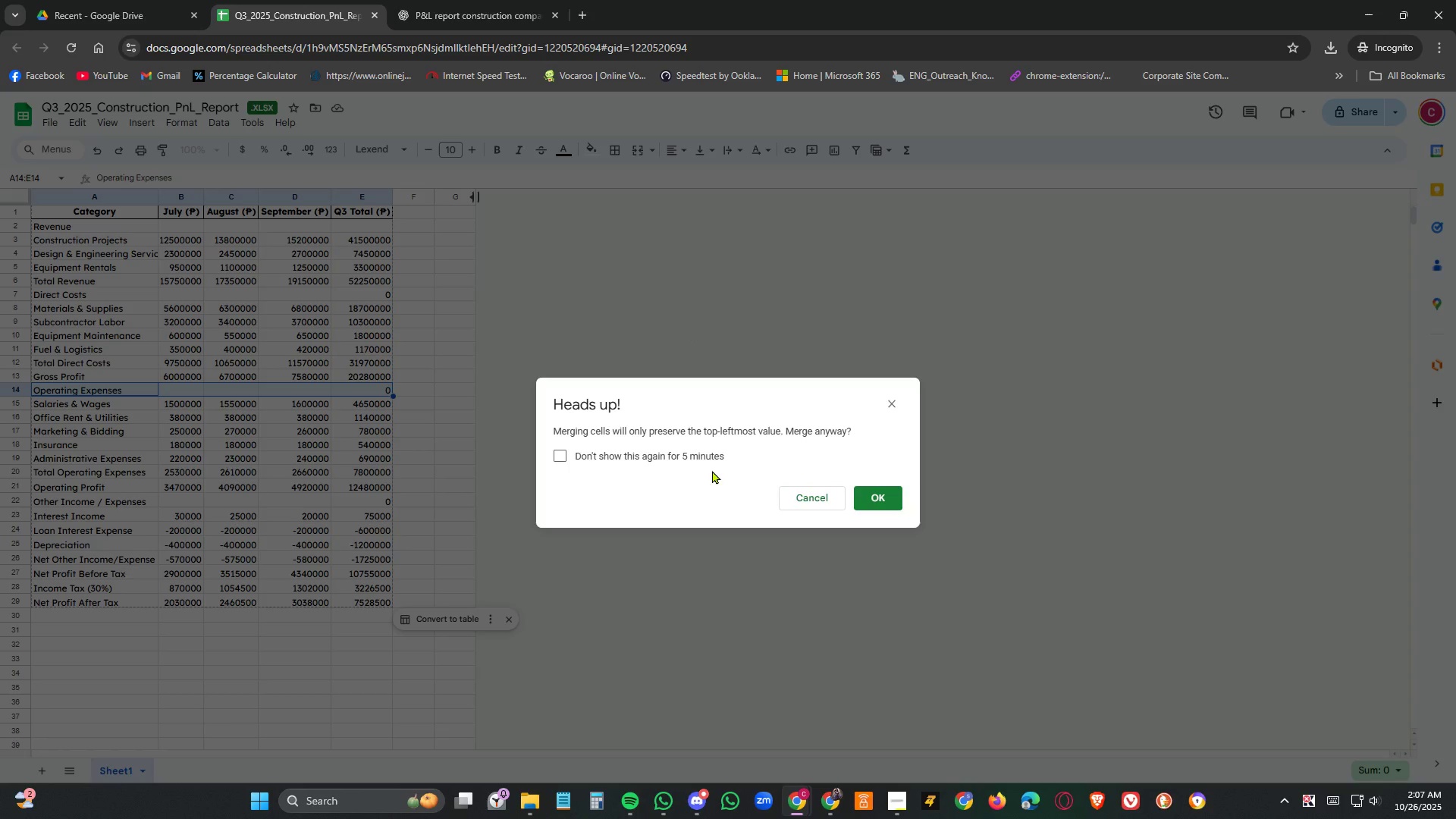 
left_click([696, 459])
 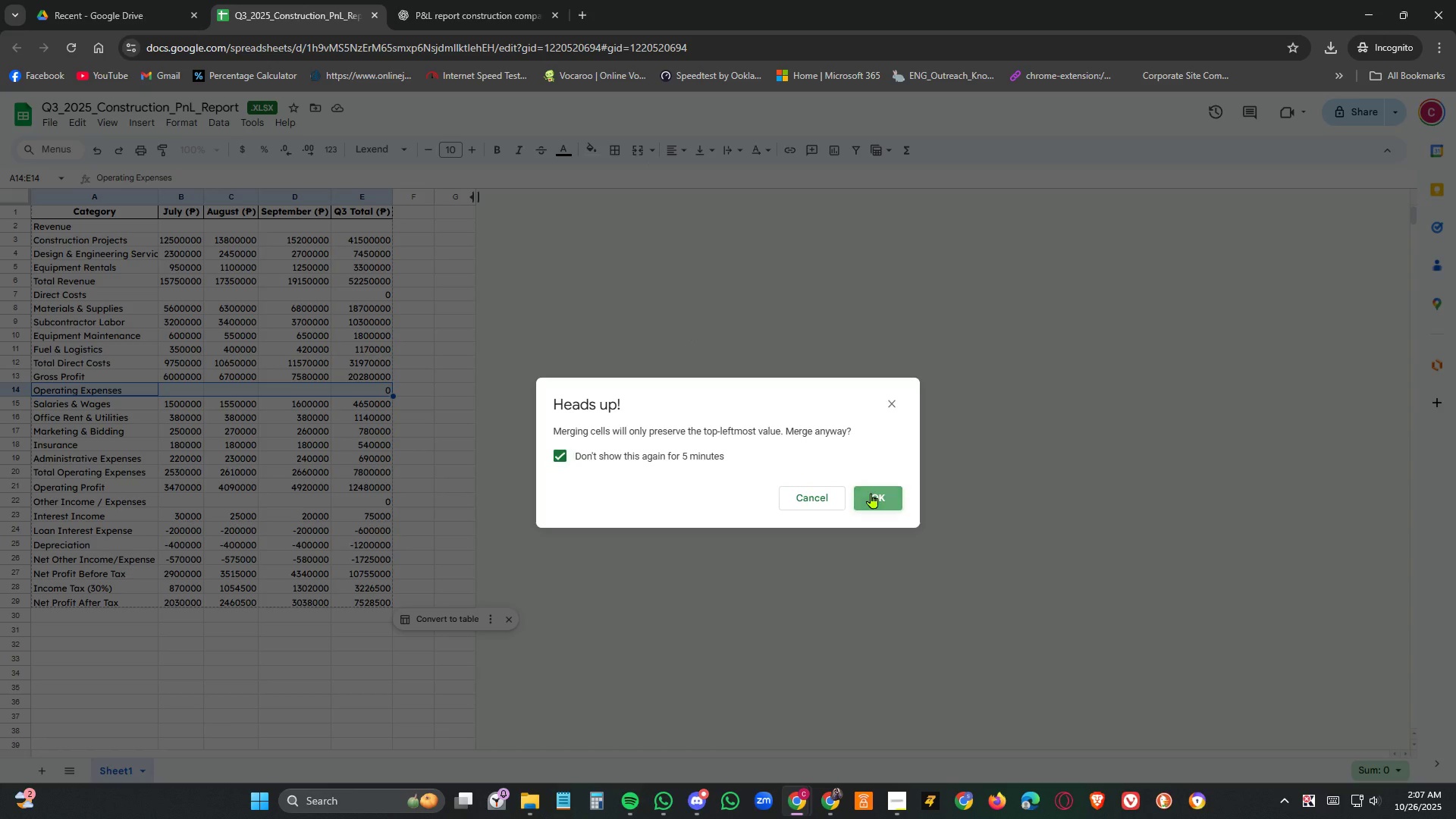 
left_click([871, 493])
 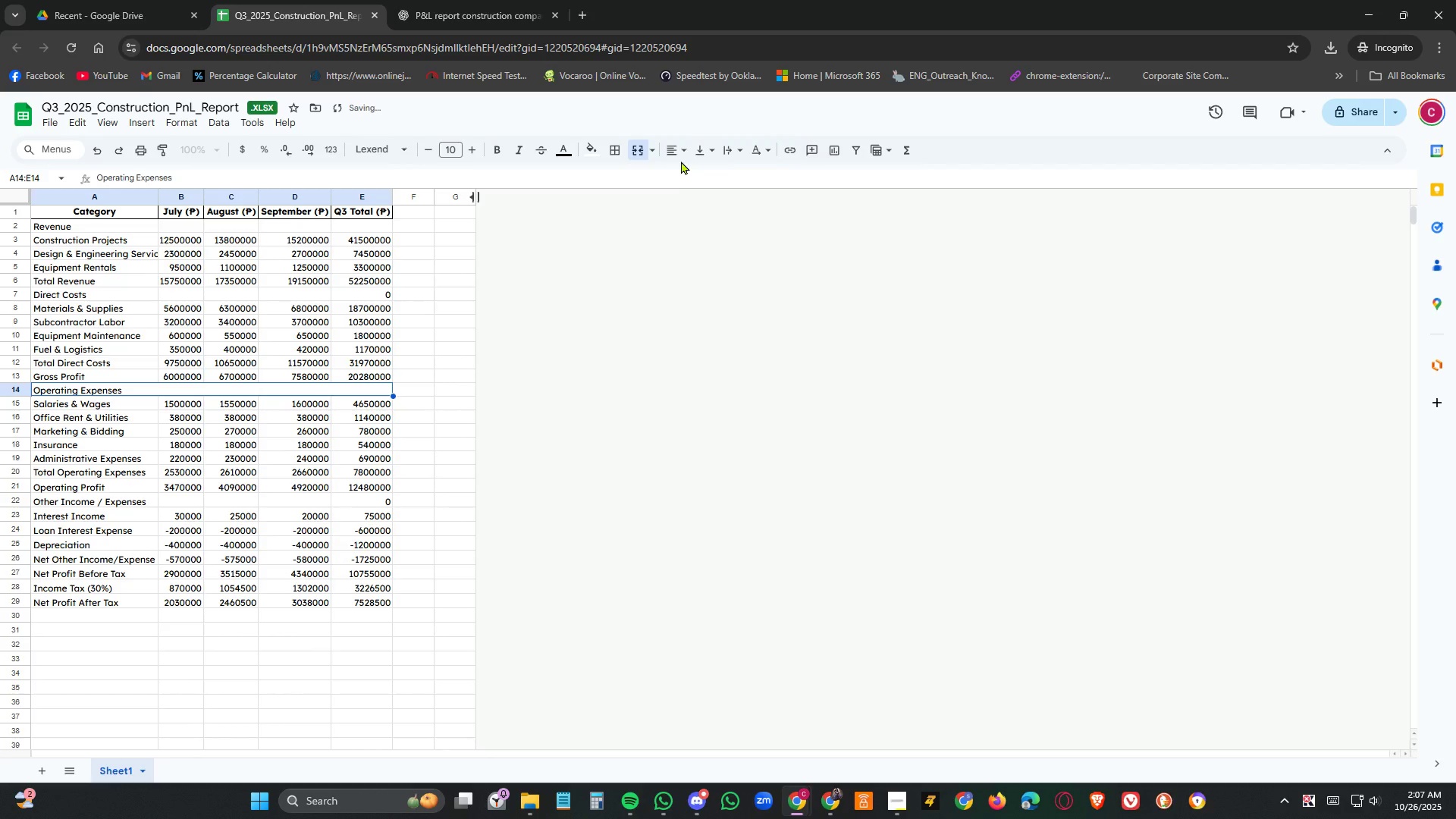 
left_click([680, 151])
 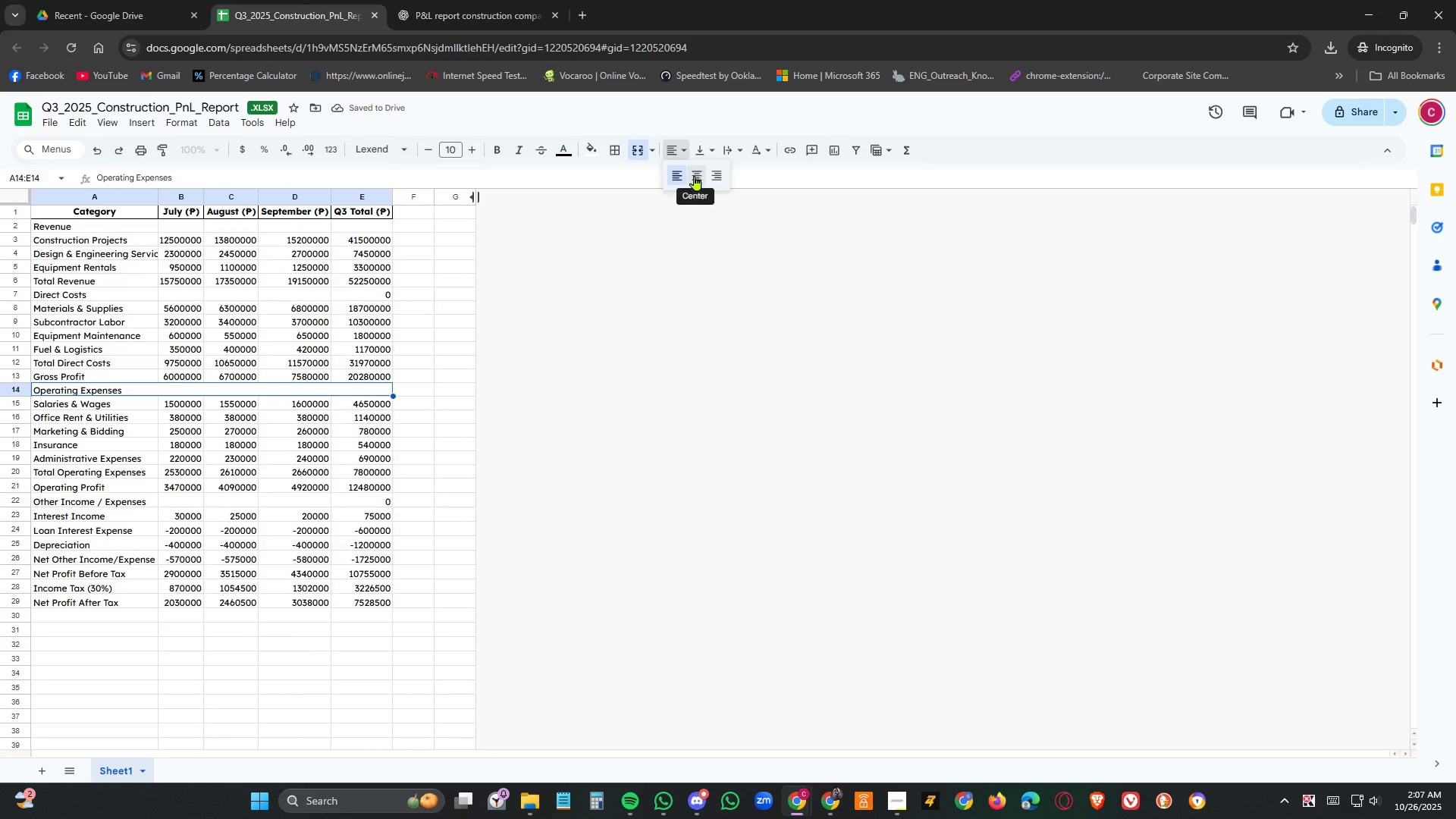 
left_click([695, 175])
 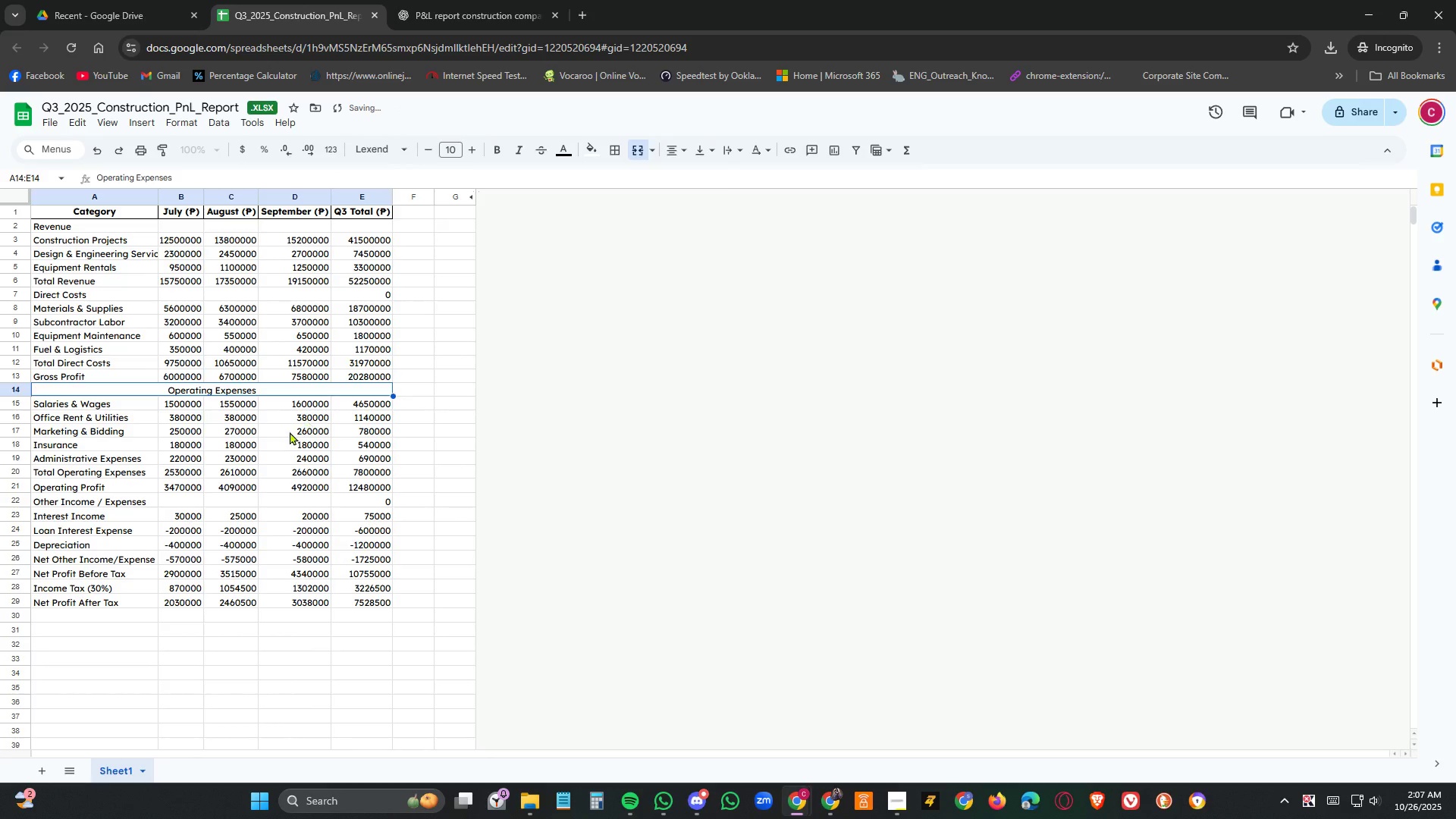 
left_click([290, 431])
 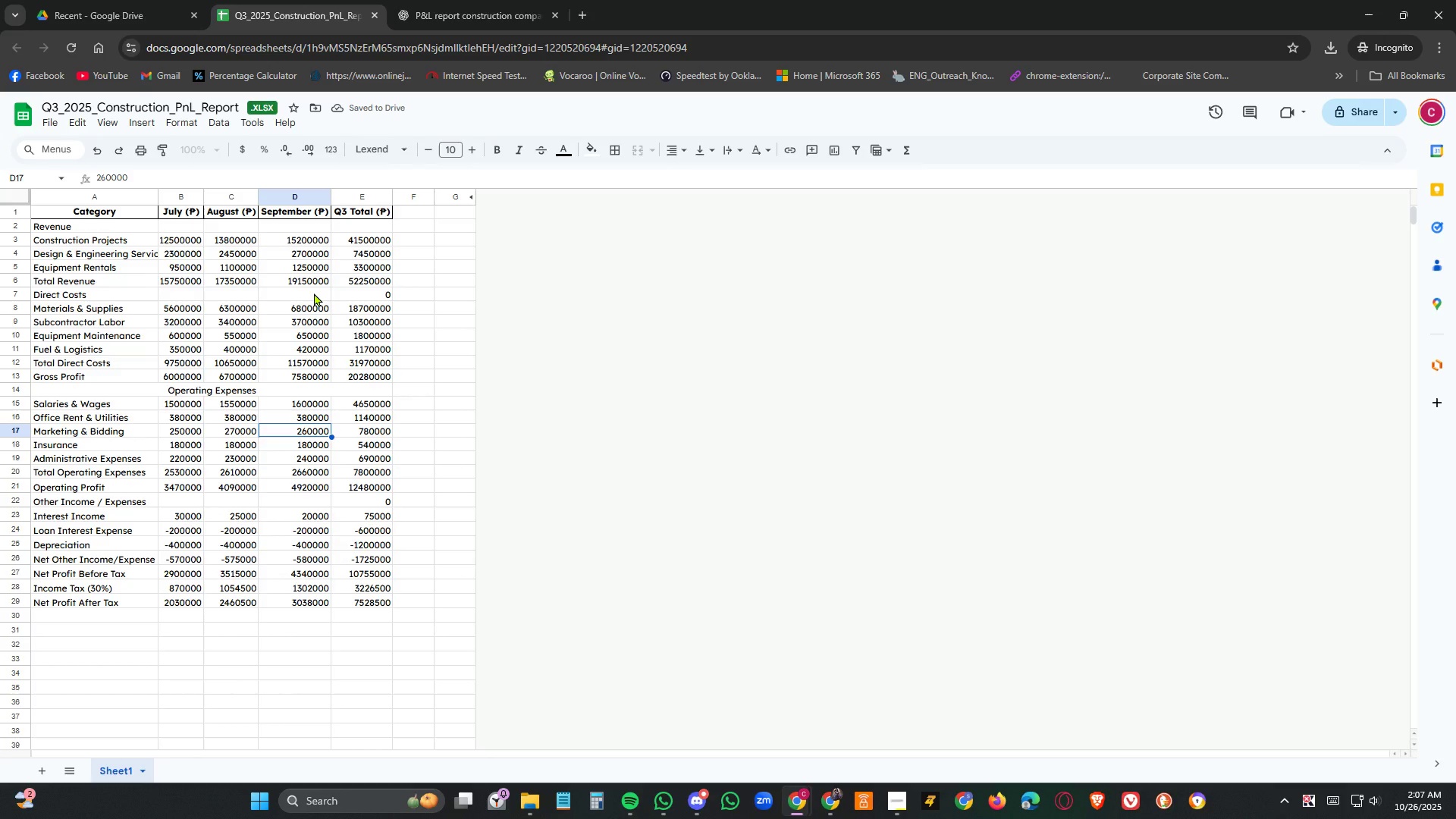 
left_click([356, 295])
 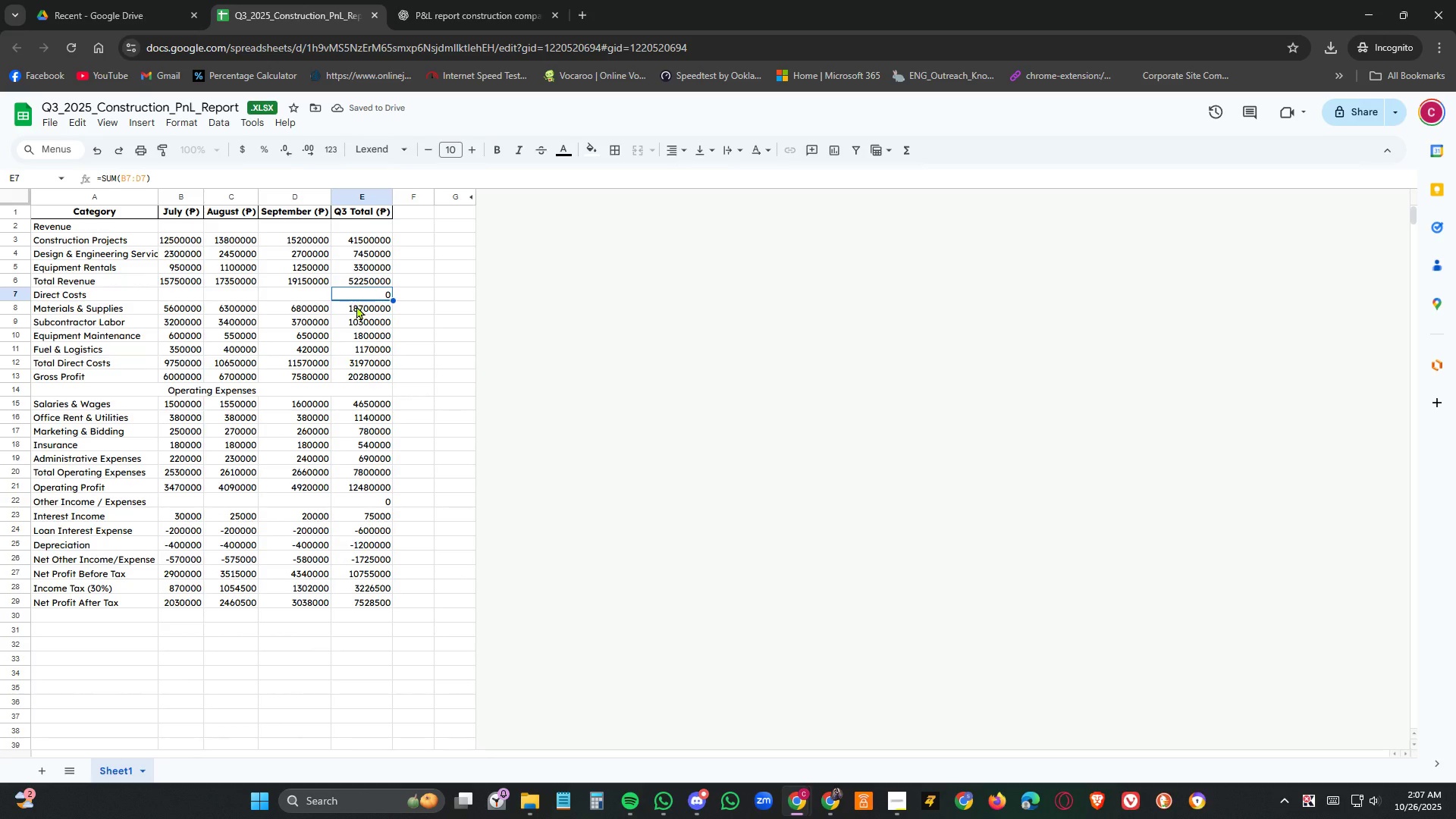 
key(Delete)
 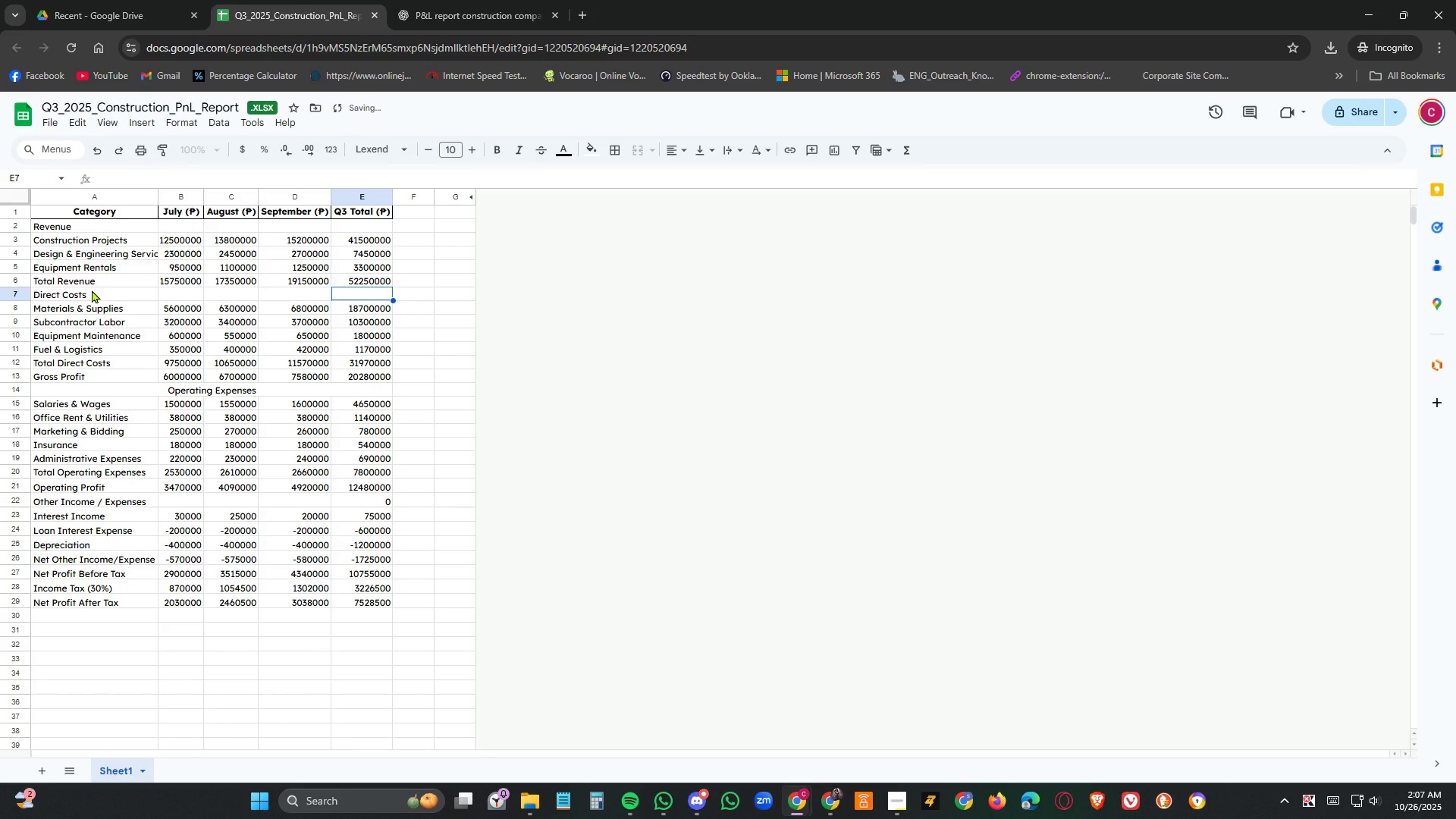 
left_click_drag(start_coordinate=[99, 296], to_coordinate=[351, 297])
 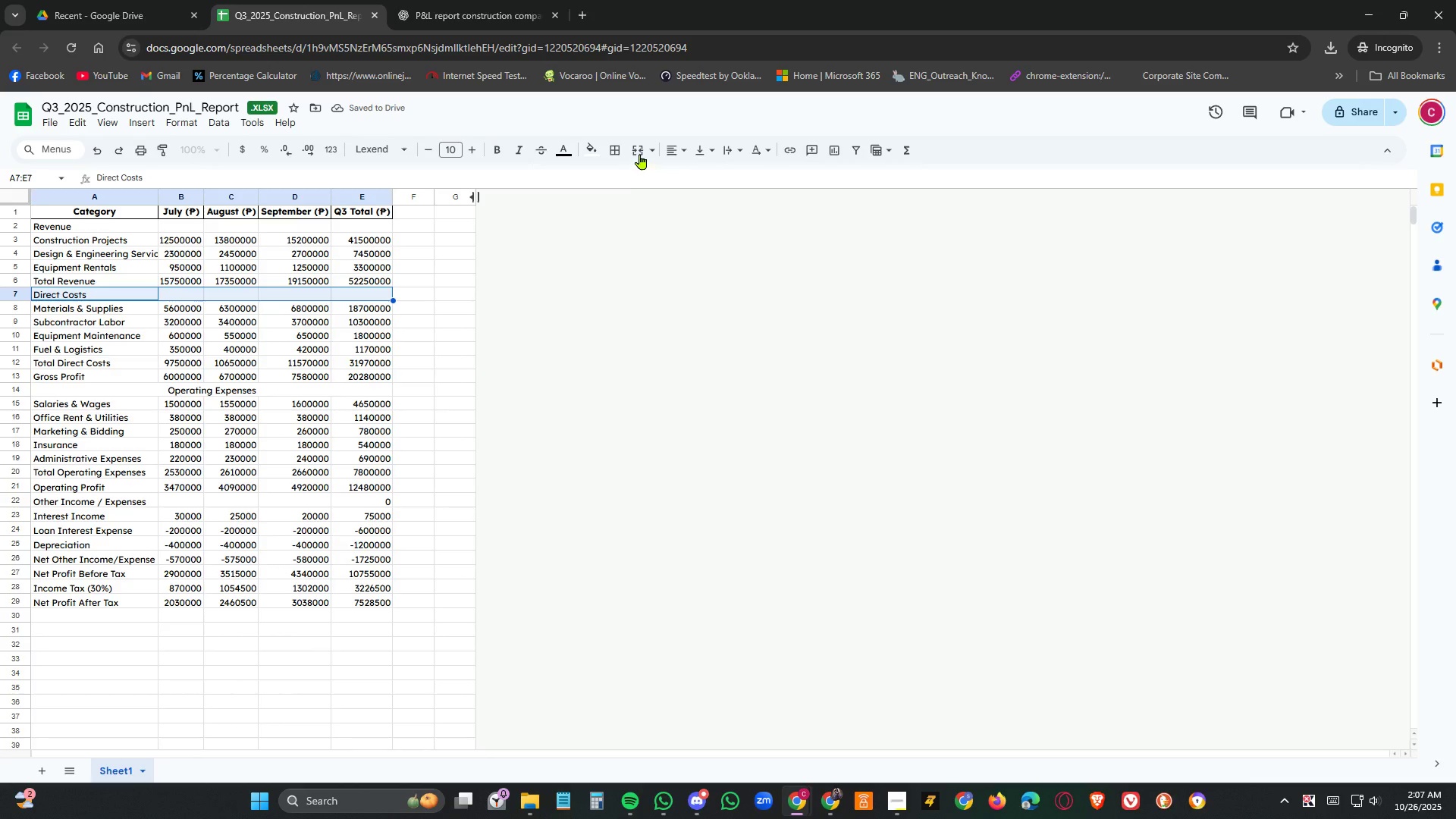 
left_click([639, 151])
 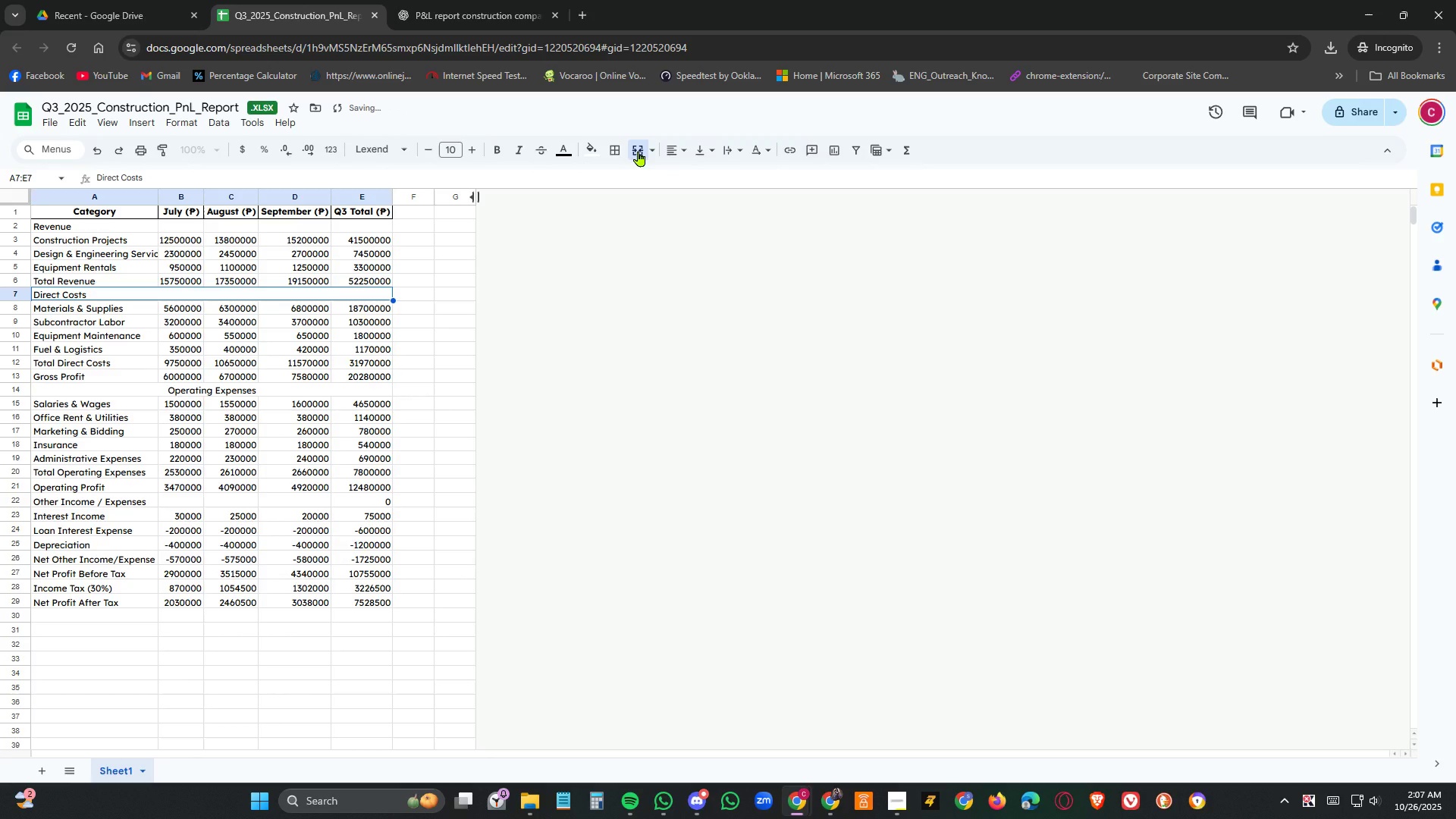 
left_click([639, 151])
 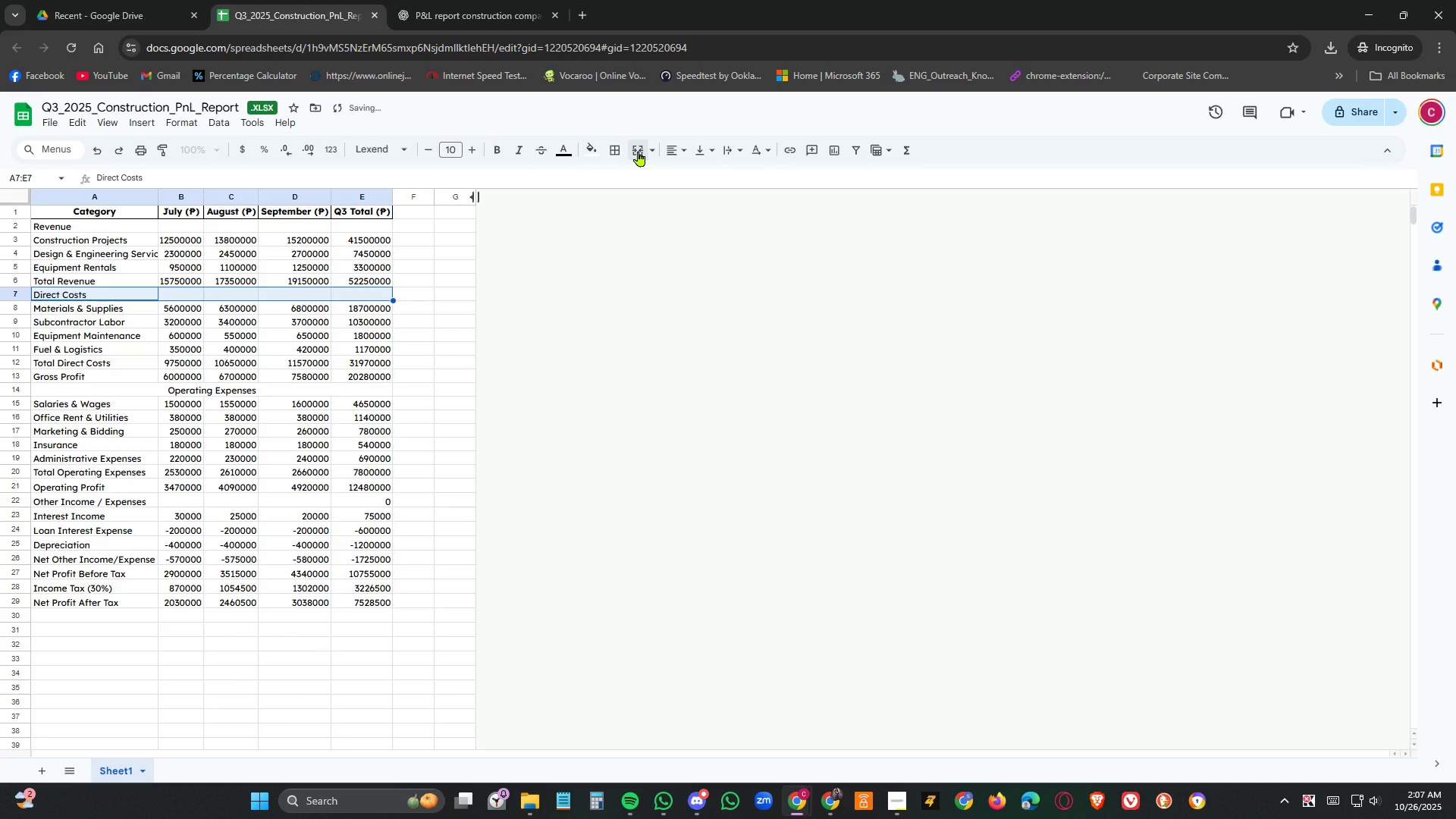 
left_click([639, 151])
 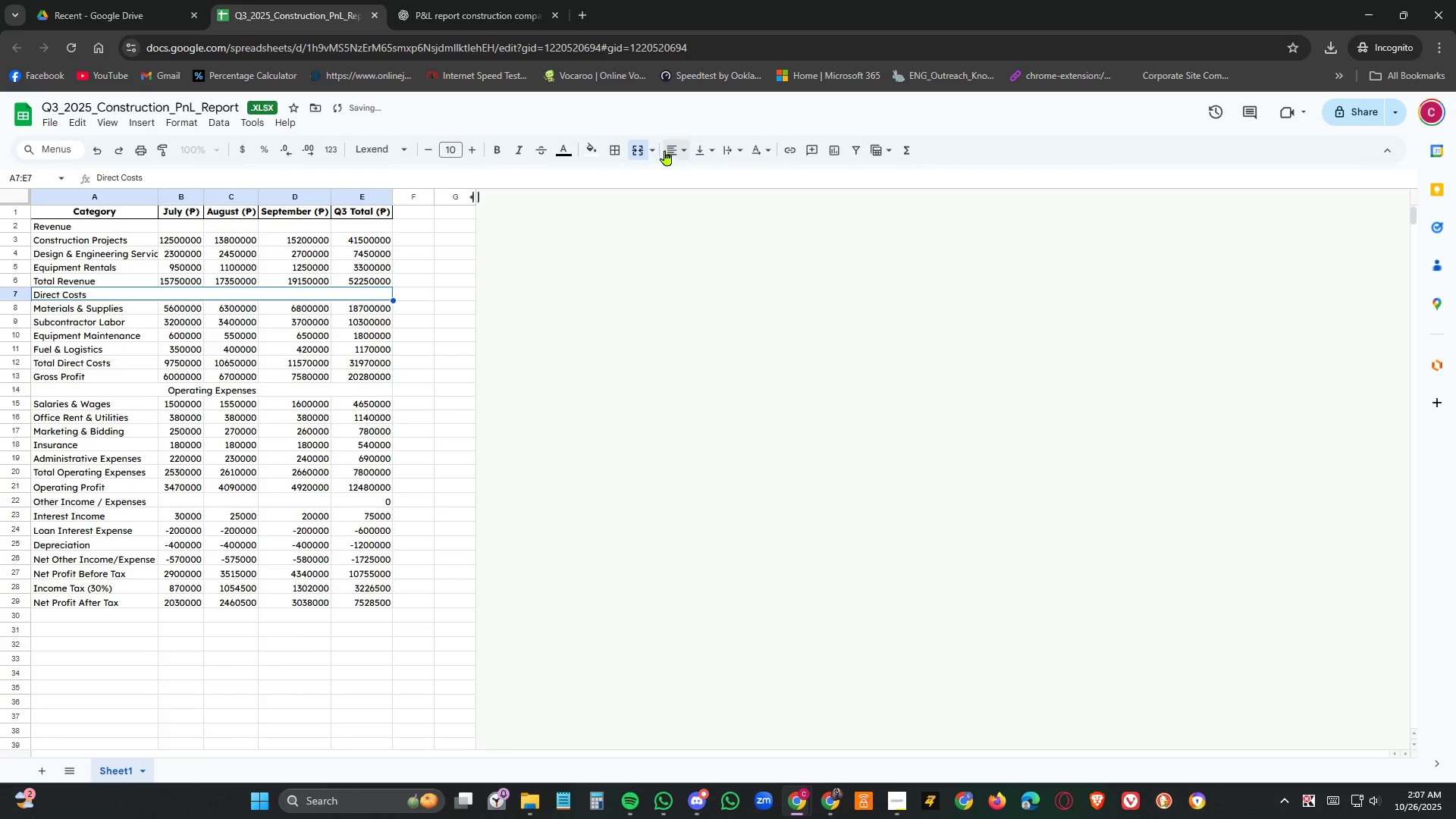 
left_click([669, 150])
 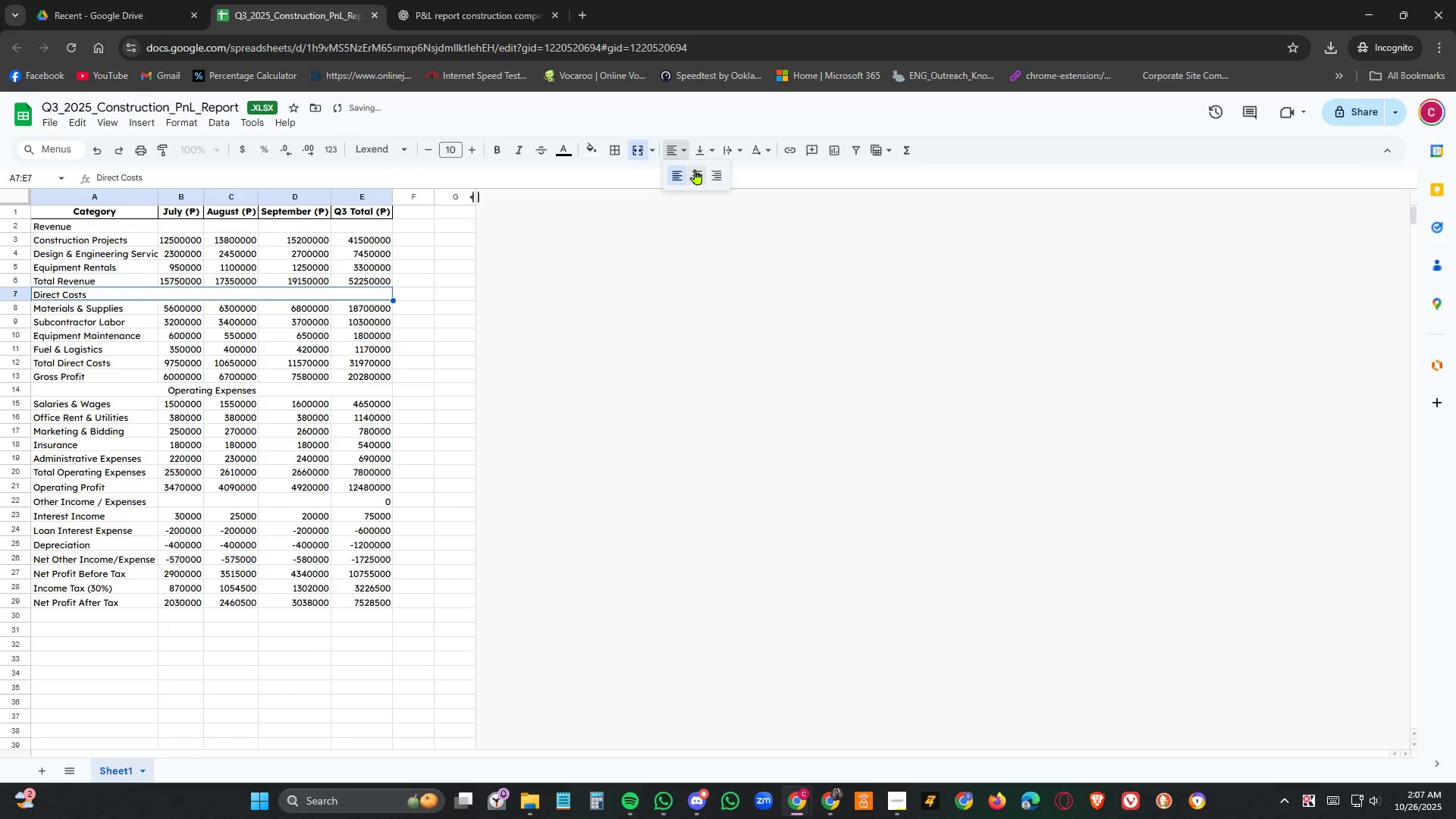 
left_click([695, 169])
 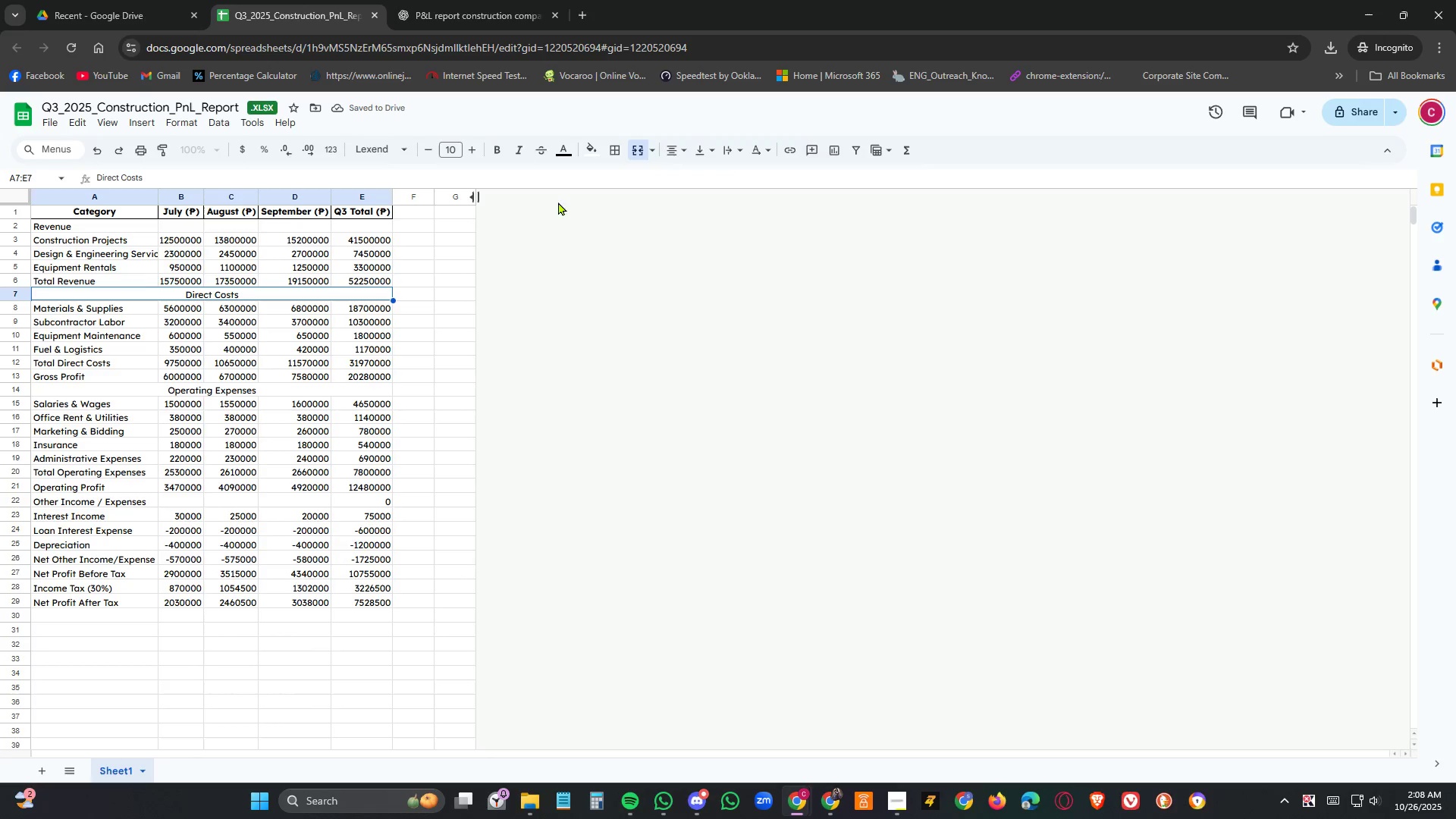 
left_click([499, 151])
 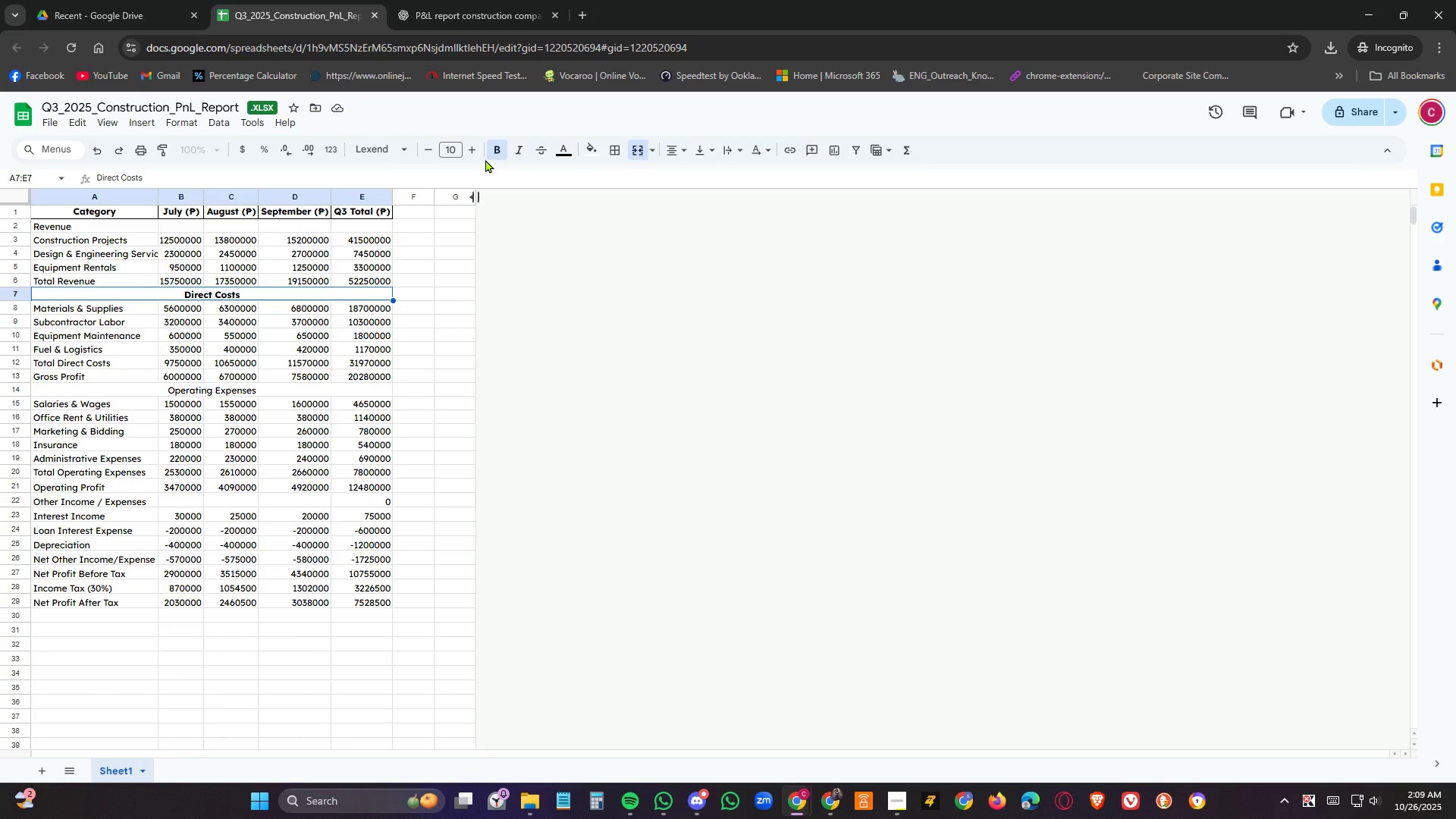 
wait(90.52)
 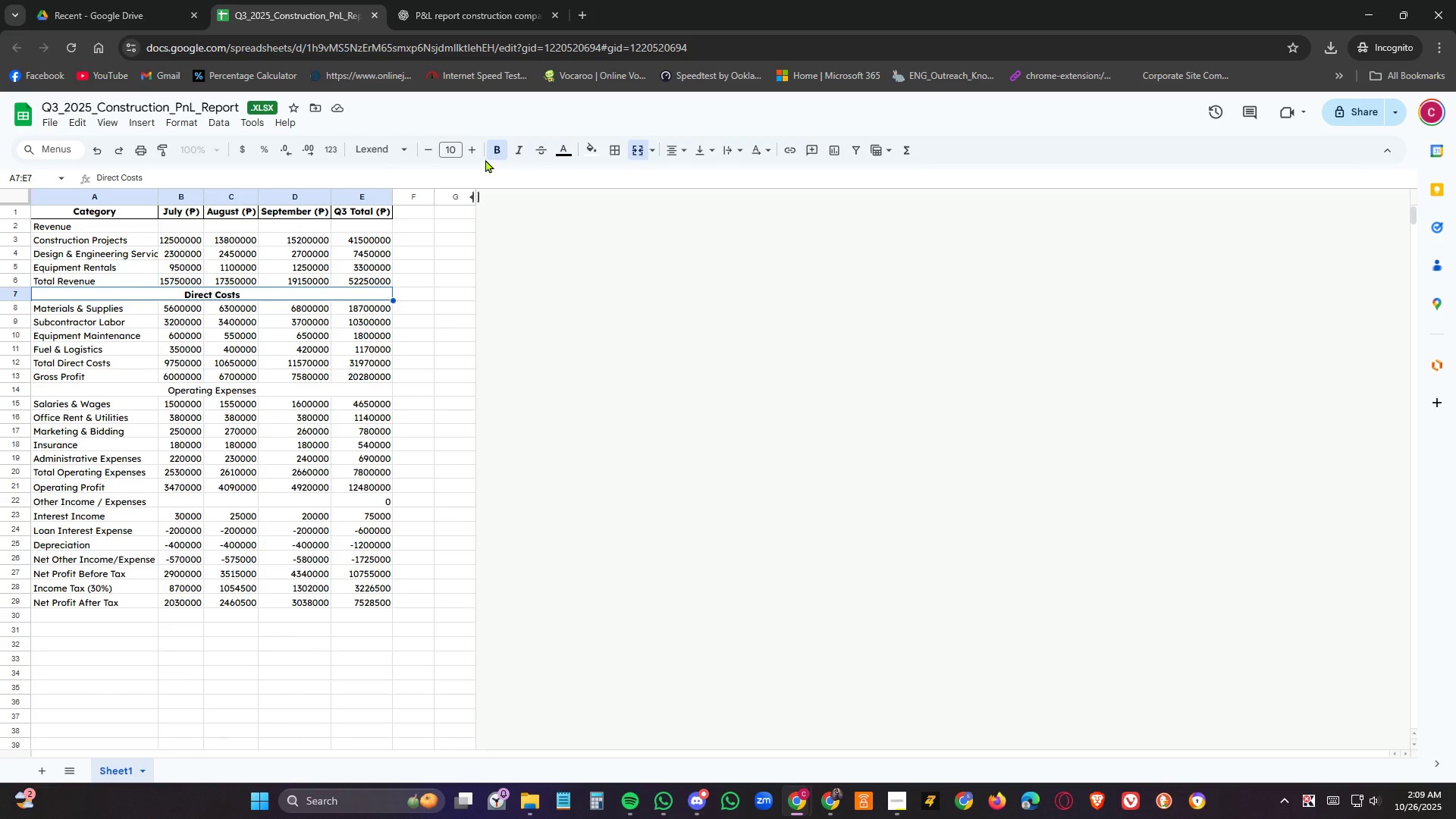 
left_click([832, 813])
 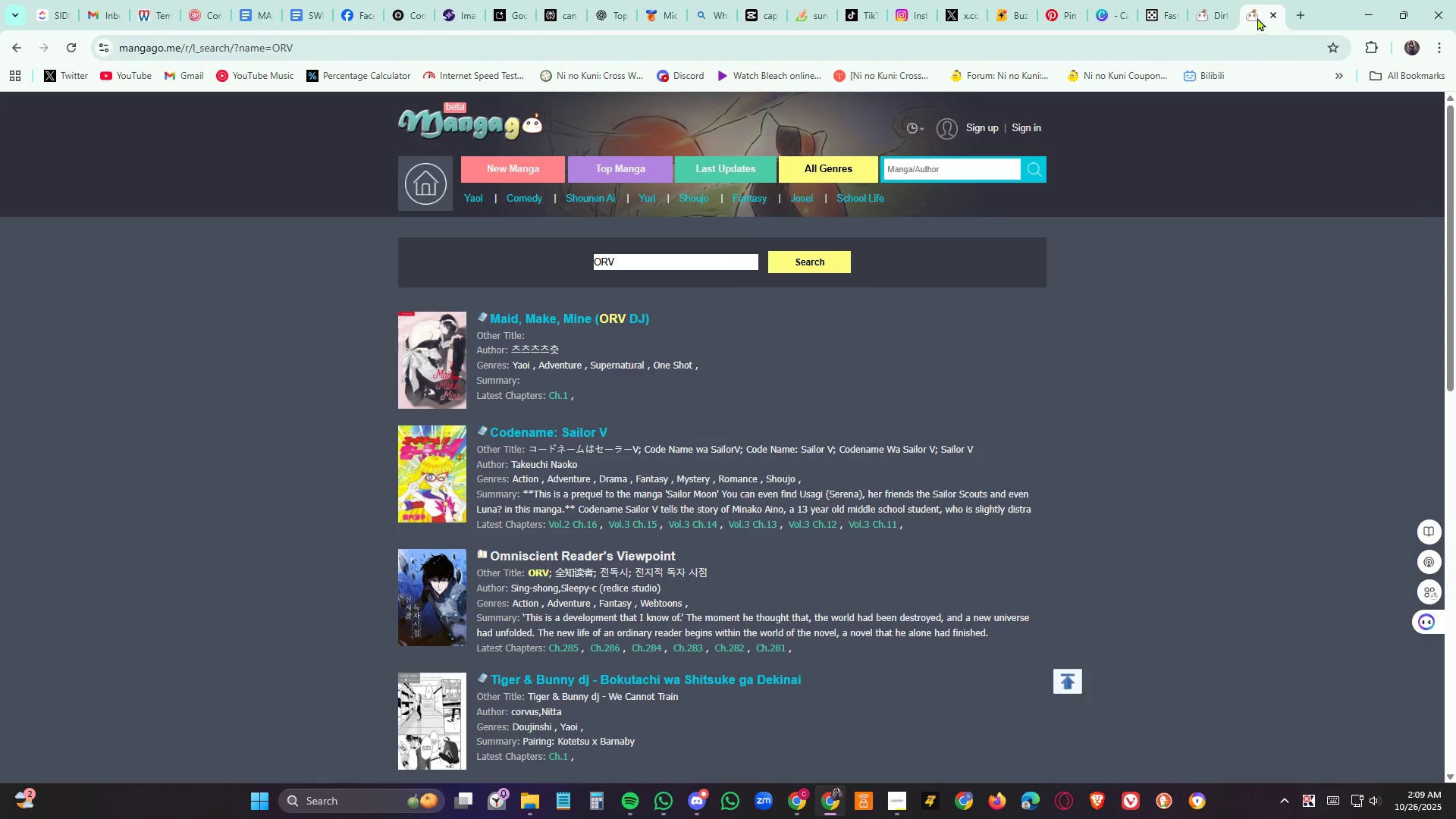 
left_click([1213, 13])
 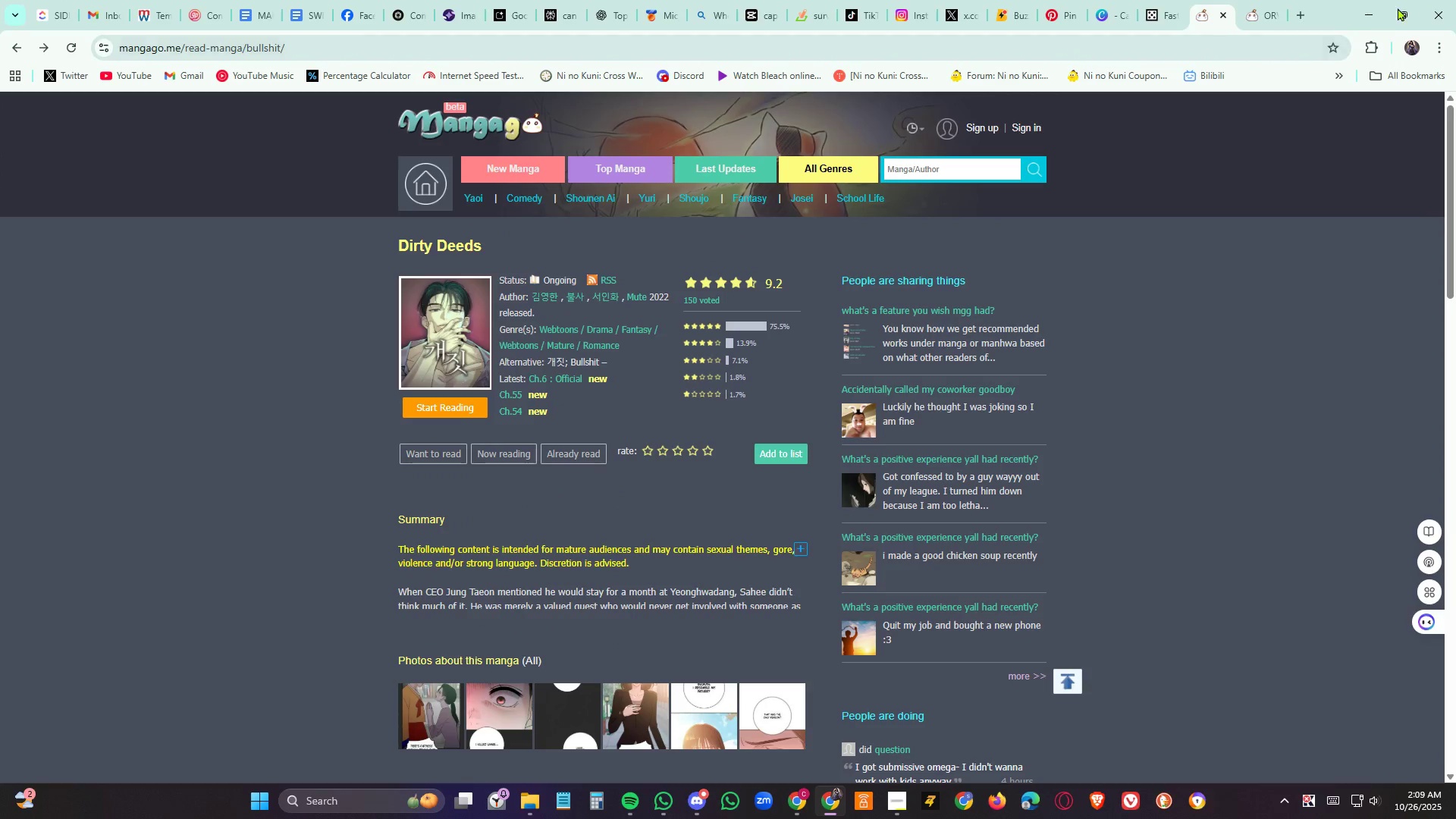 
left_click([1401, 7])
 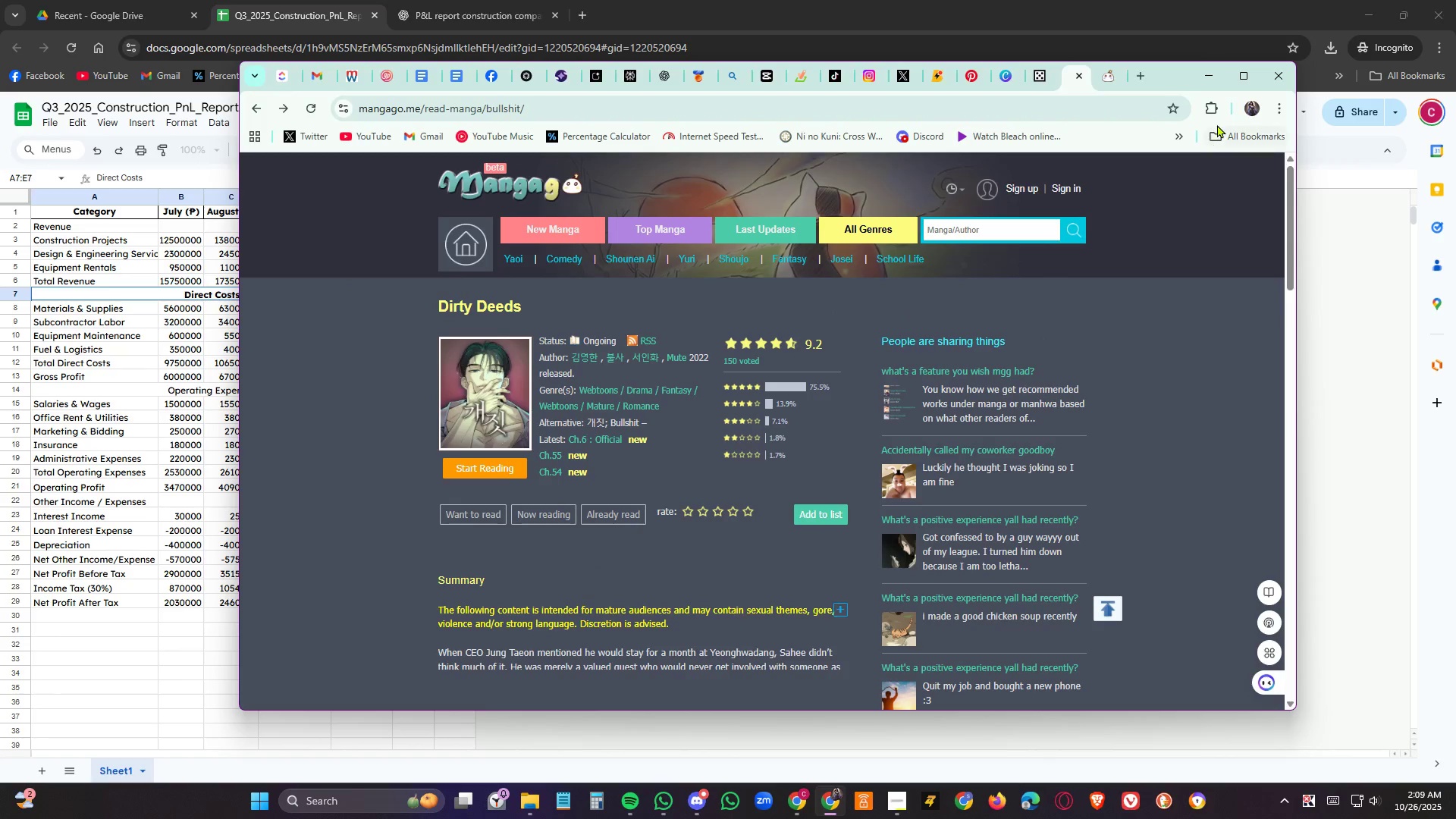 
left_click([1212, 80])
 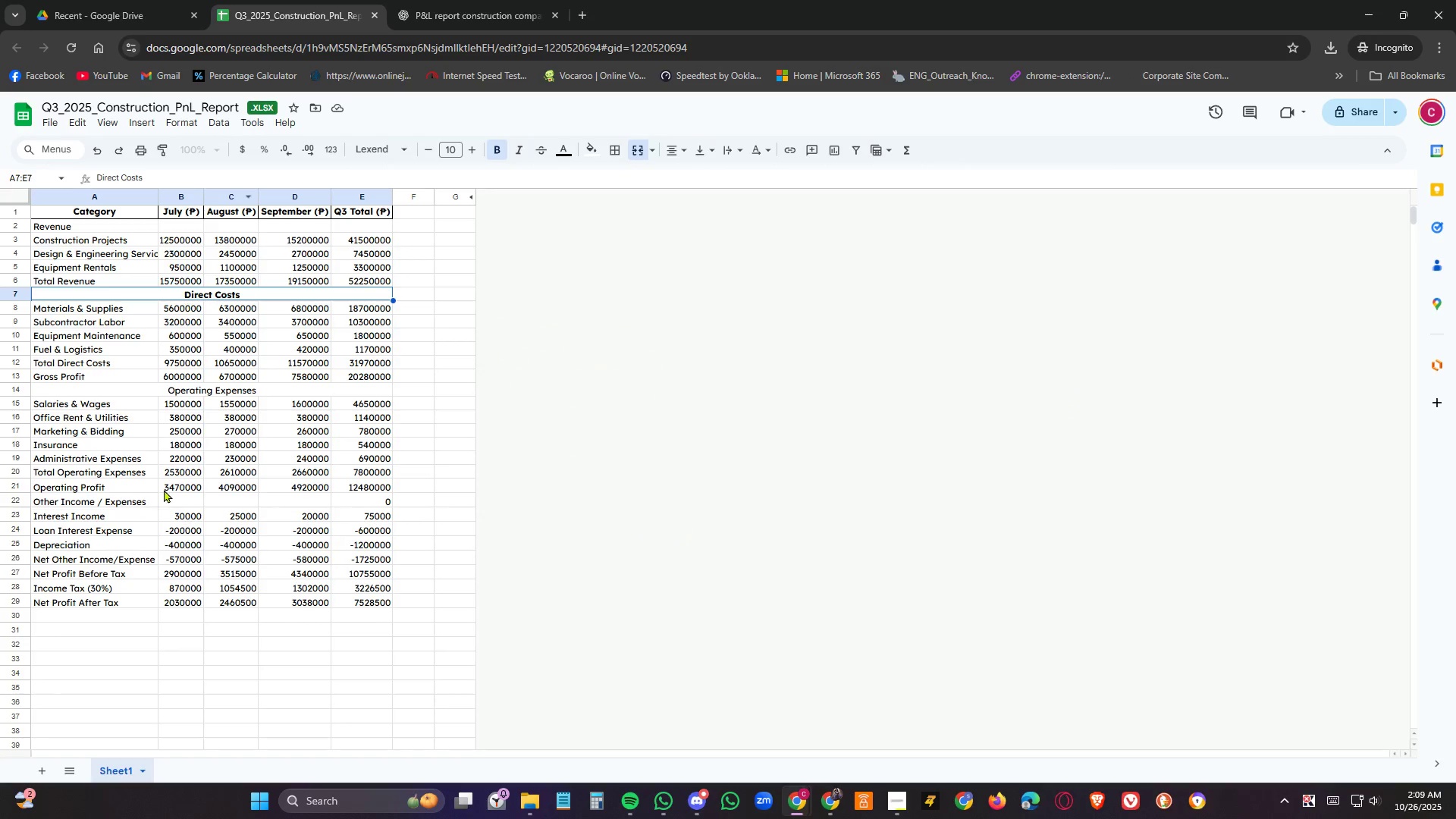 
left_click([192, 290])
 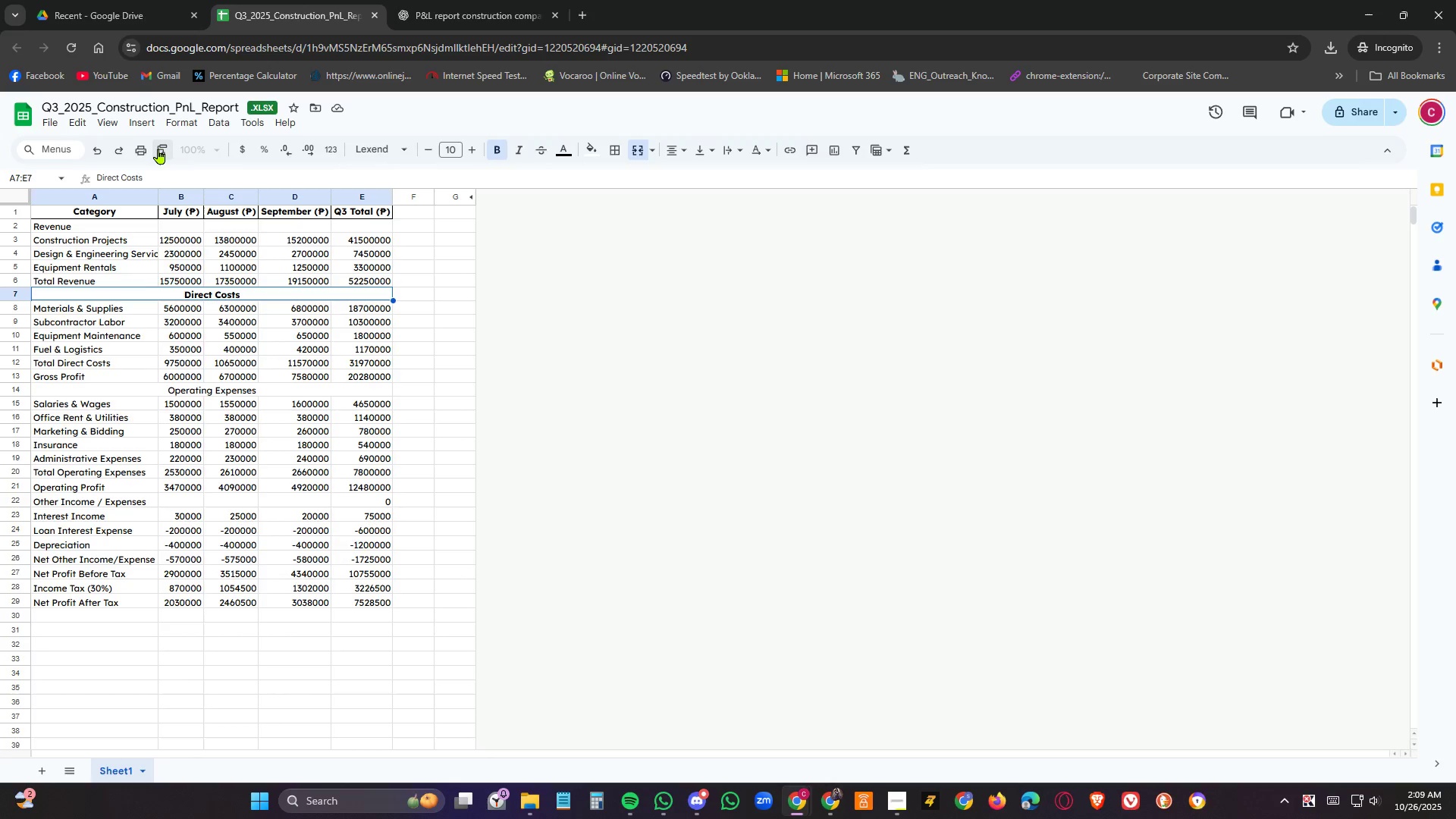 
left_click([160, 148])
 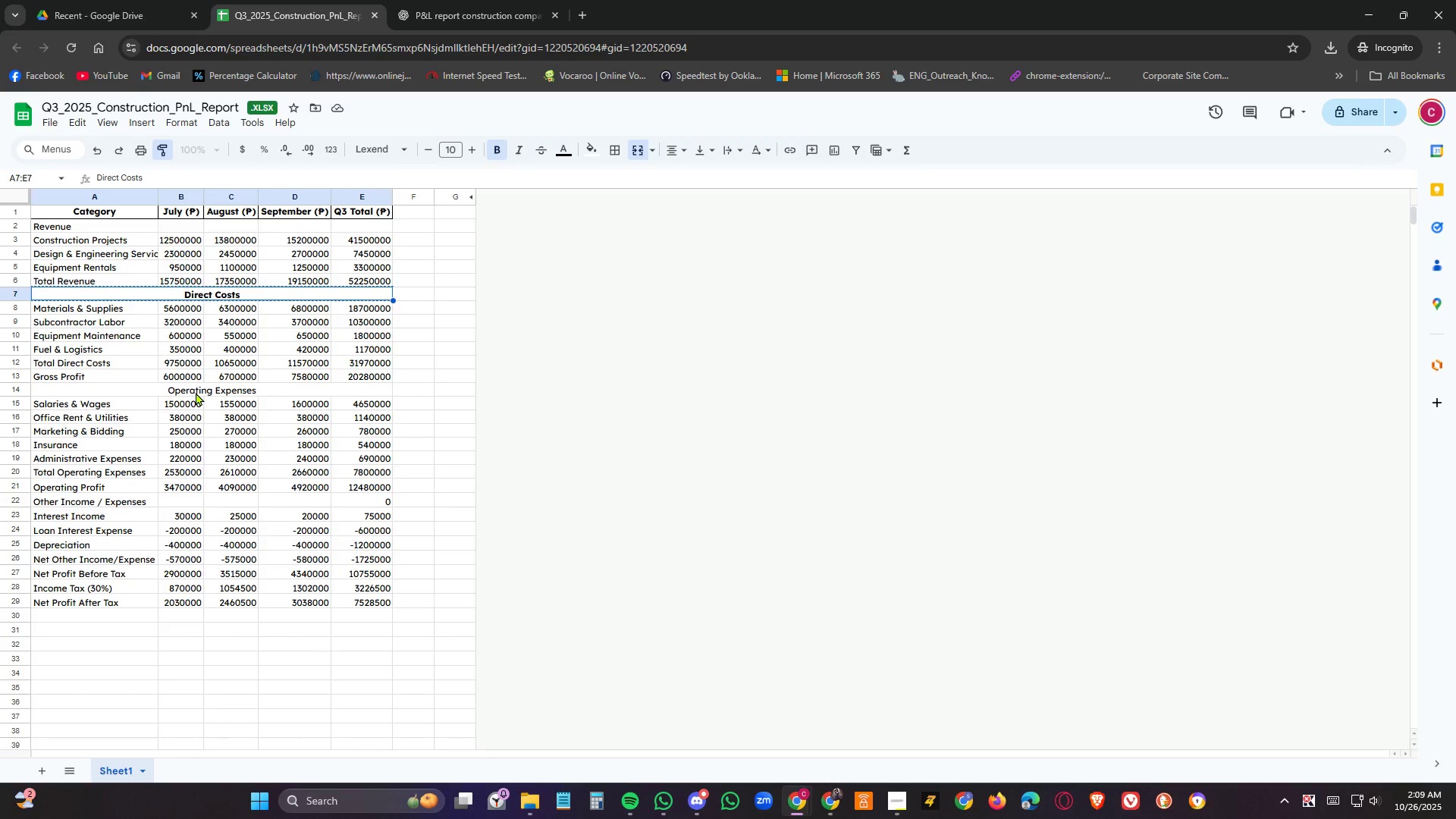 
left_click([196, 392])
 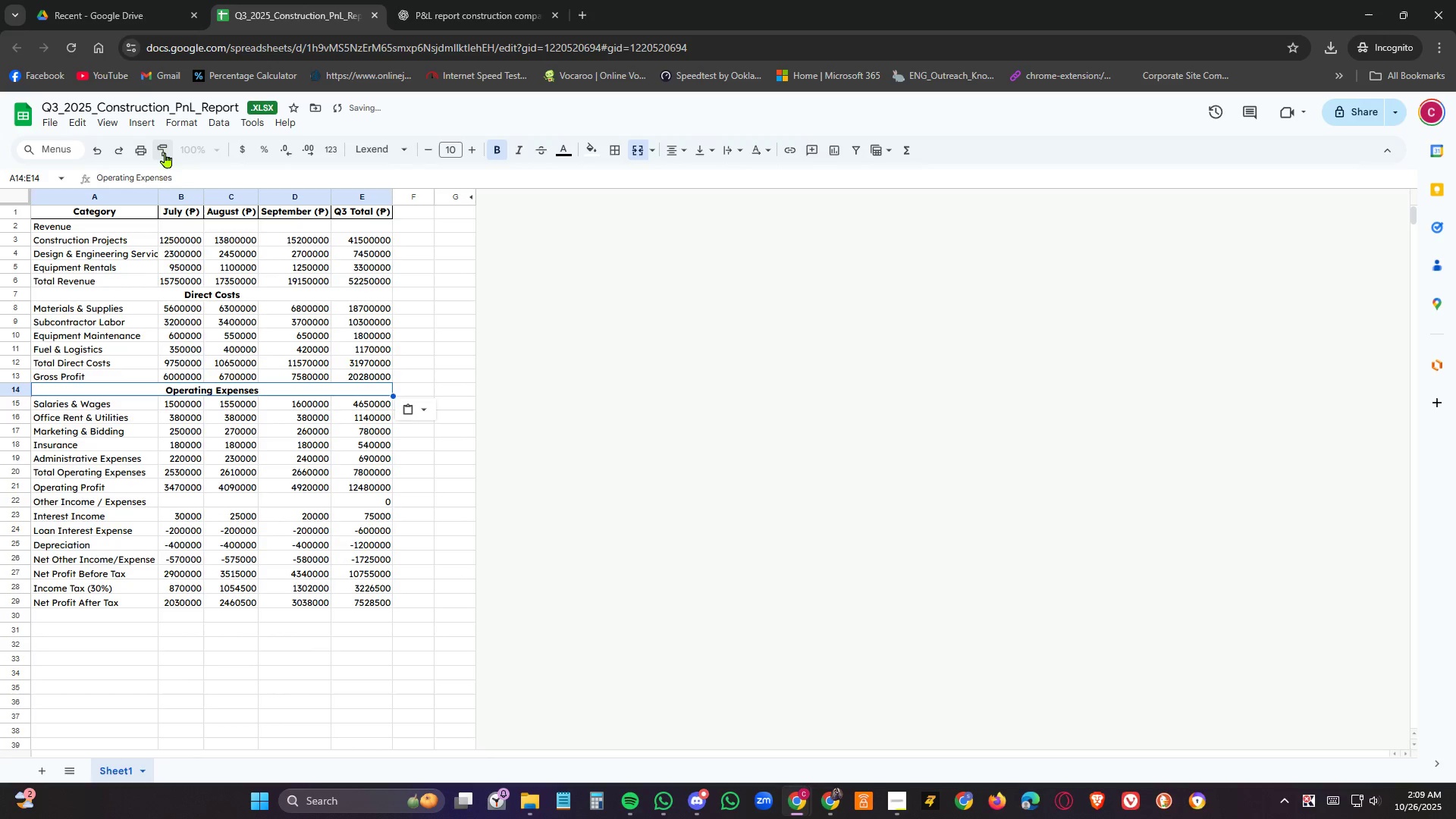 
left_click([165, 151])
 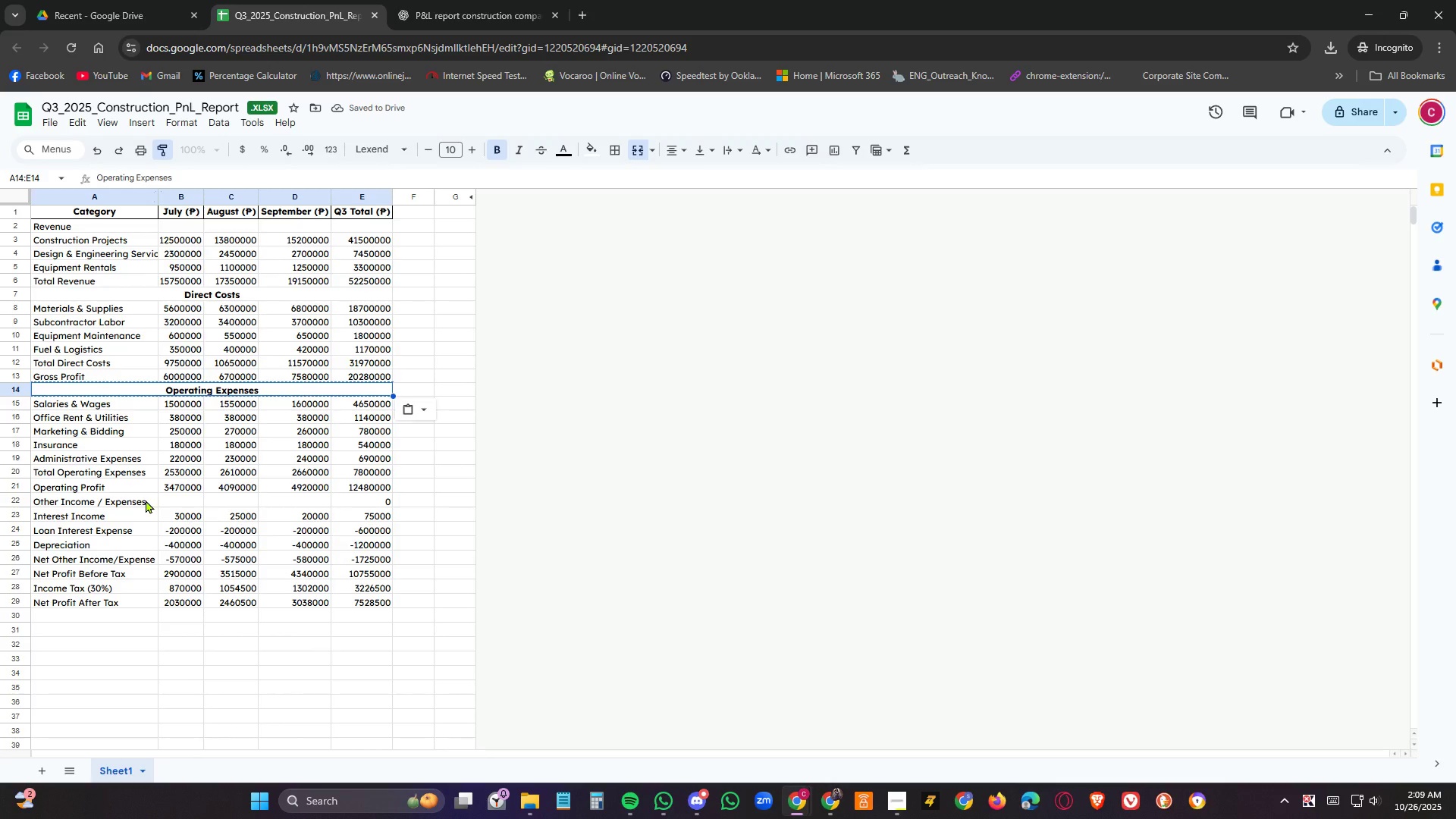 
left_click([146, 500])
 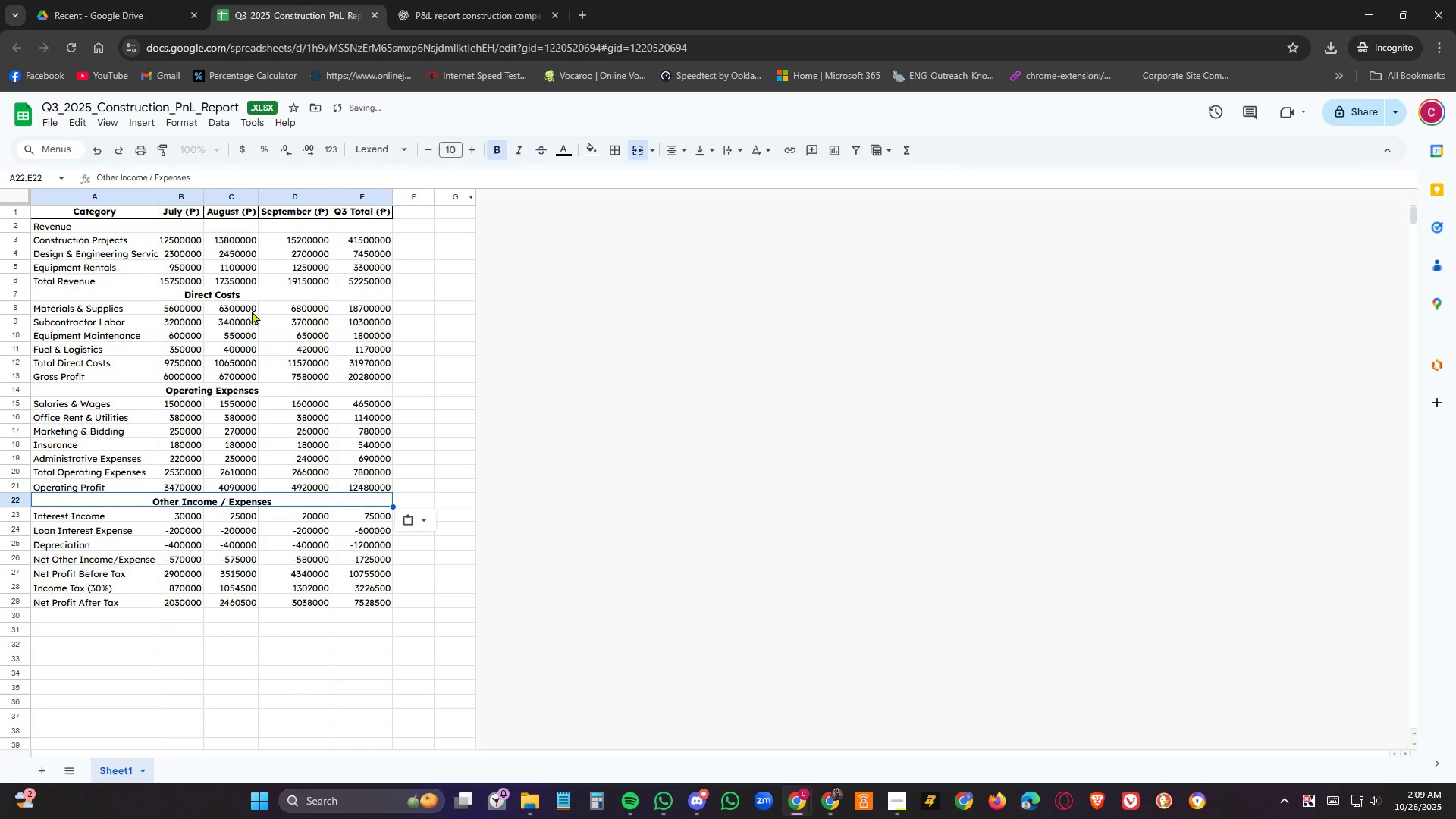 
left_click([250, 295])
 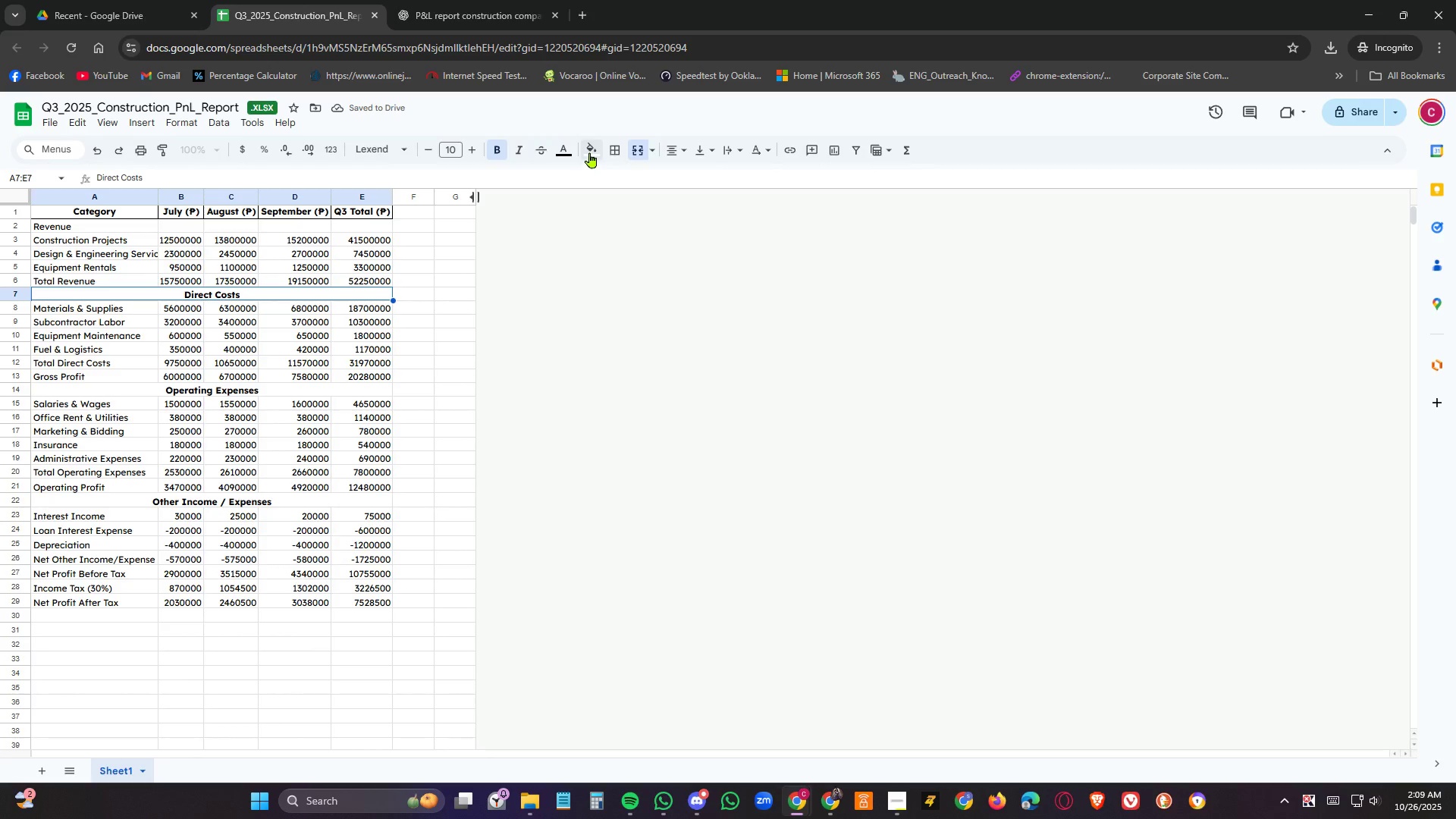 
left_click([592, 150])
 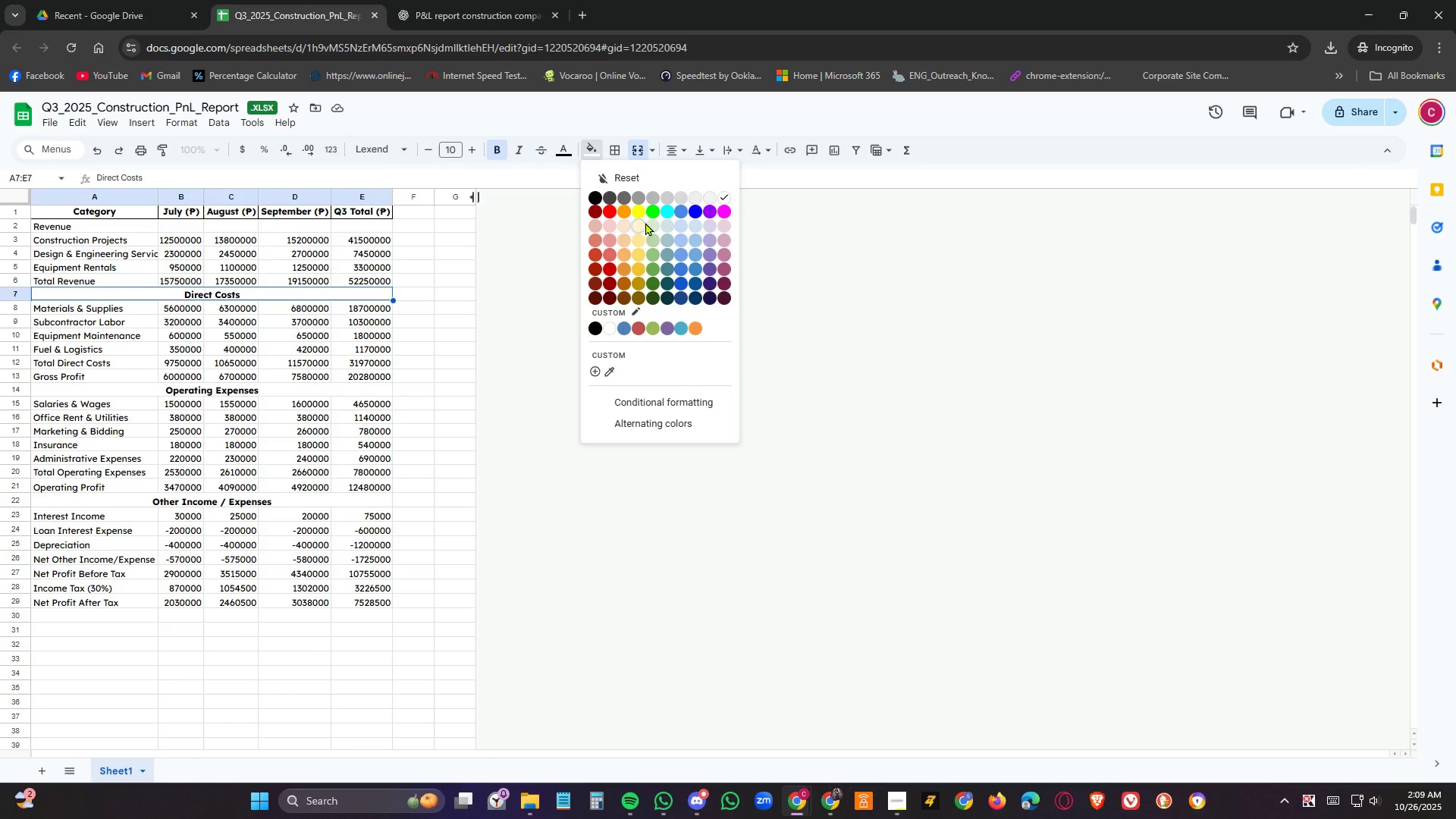 
left_click([670, 224])
 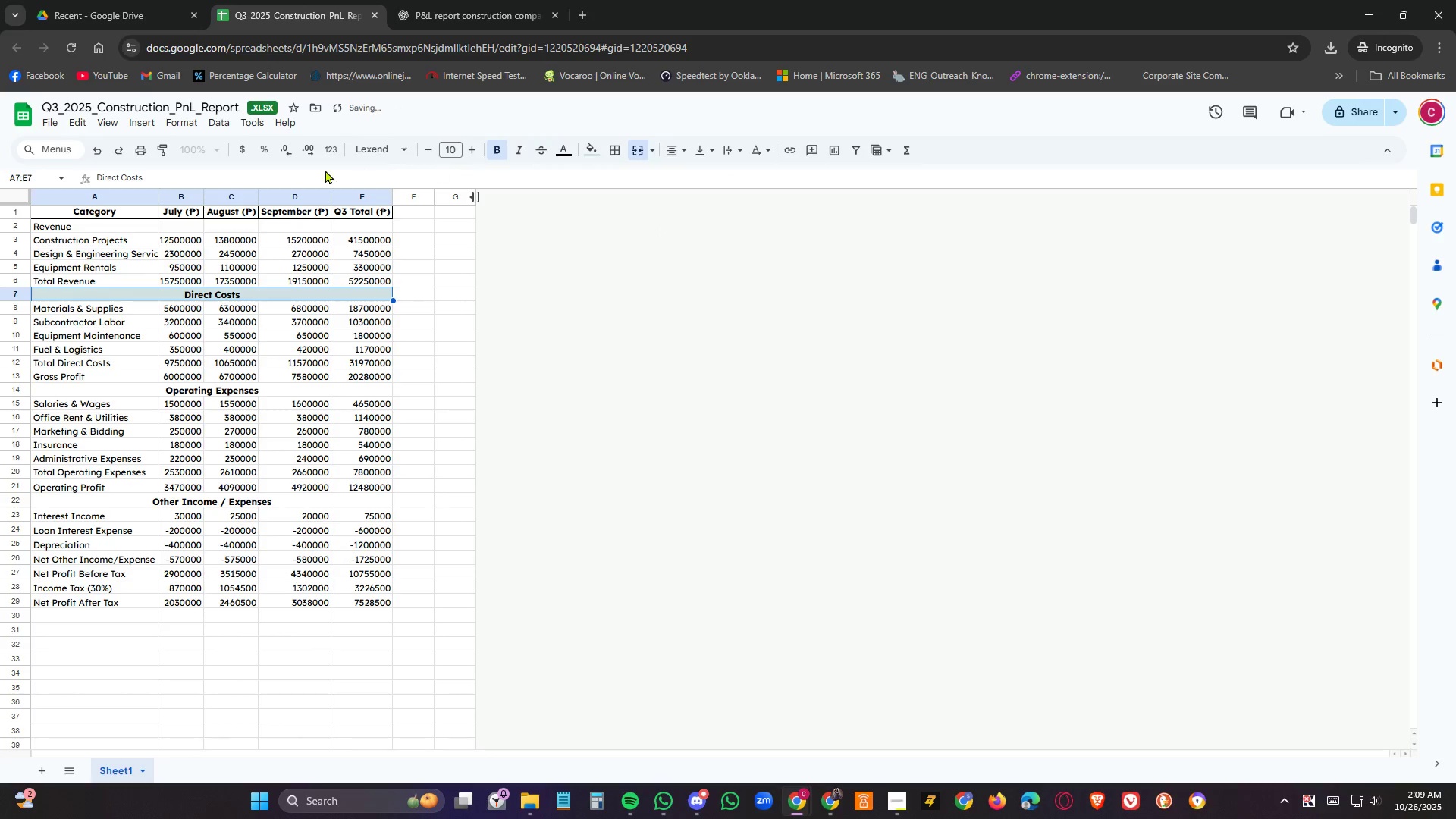 
mouse_move([184, 143])
 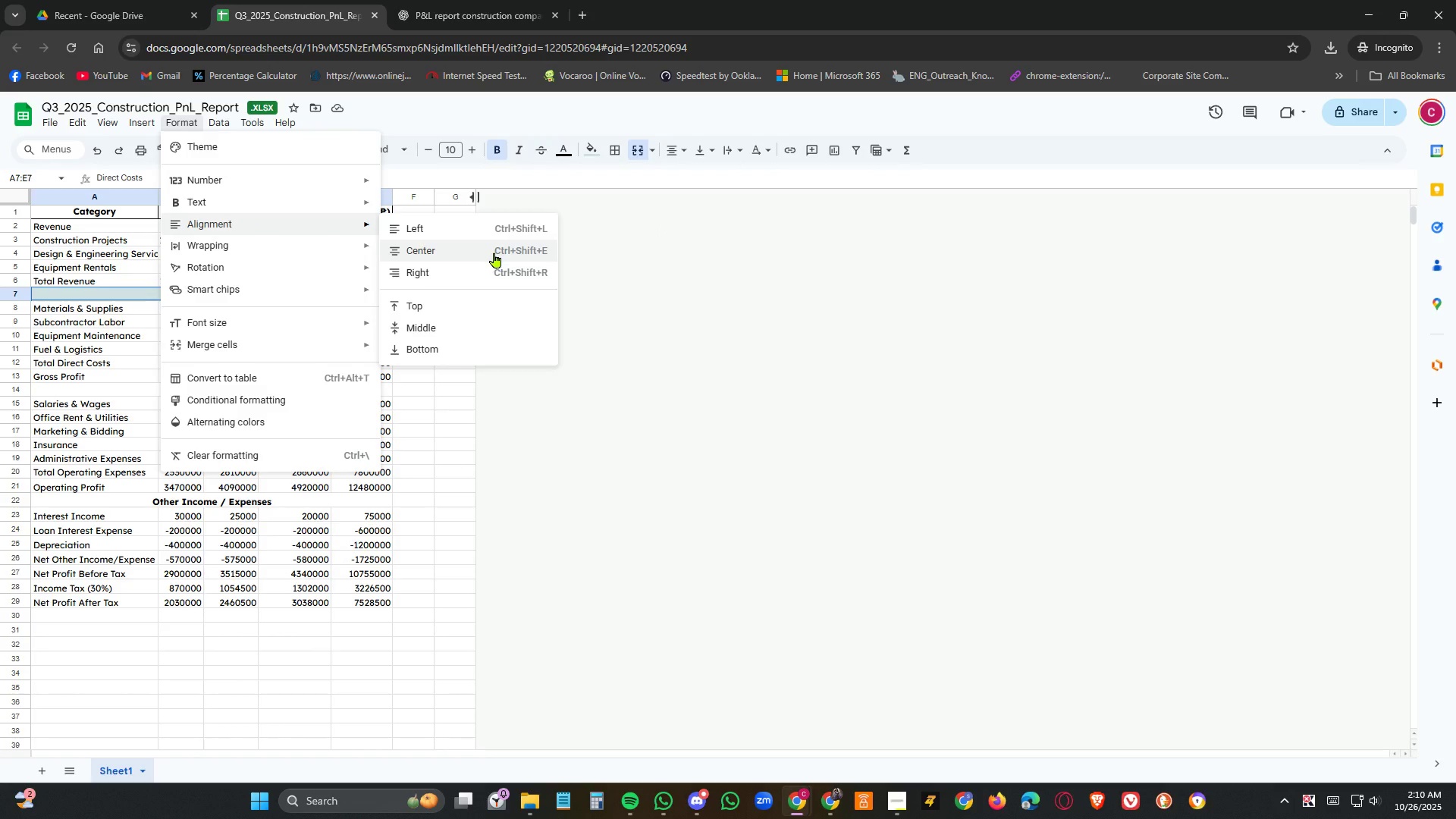 
left_click([440, 327])
 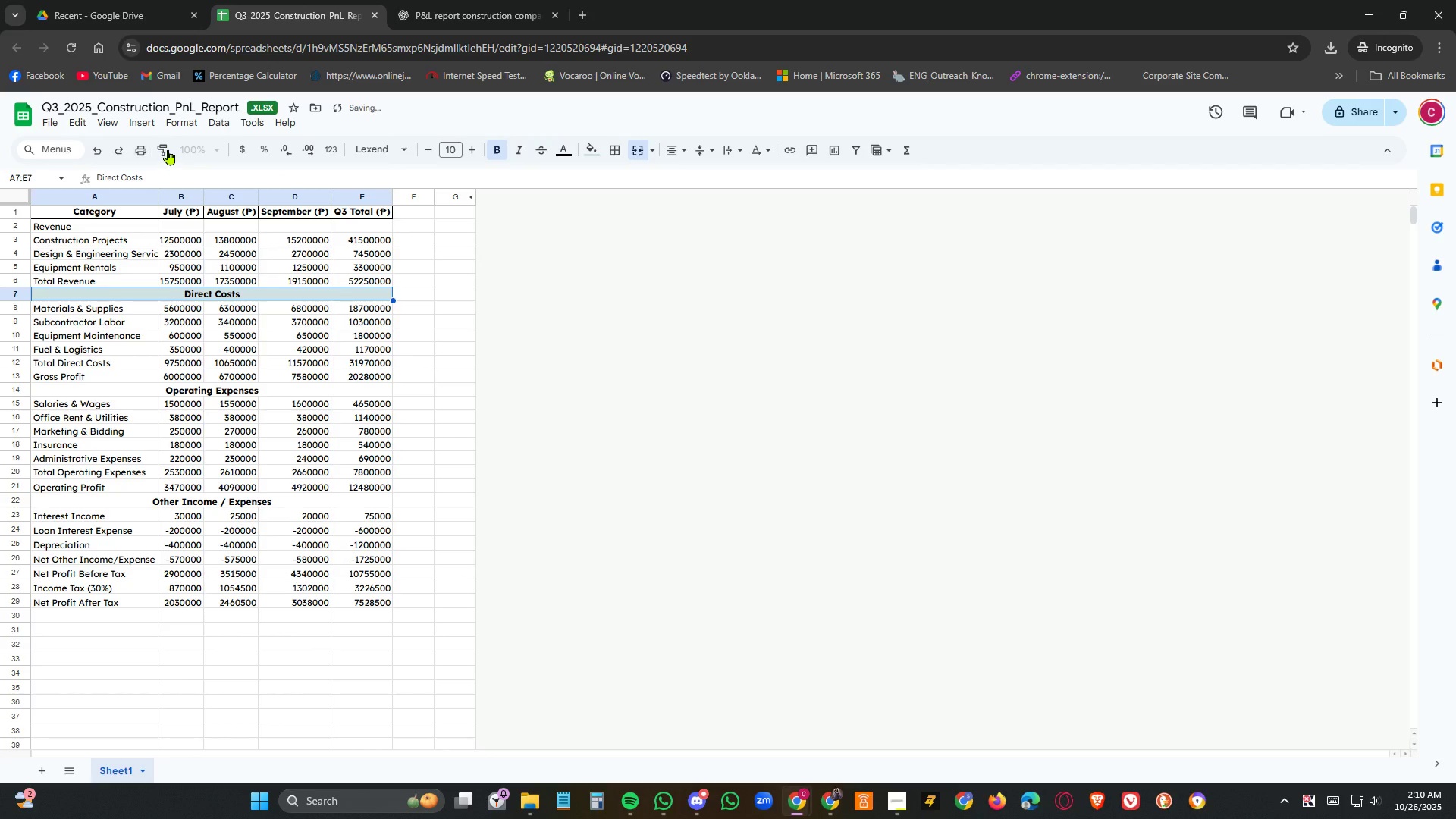 
left_click([168, 149])
 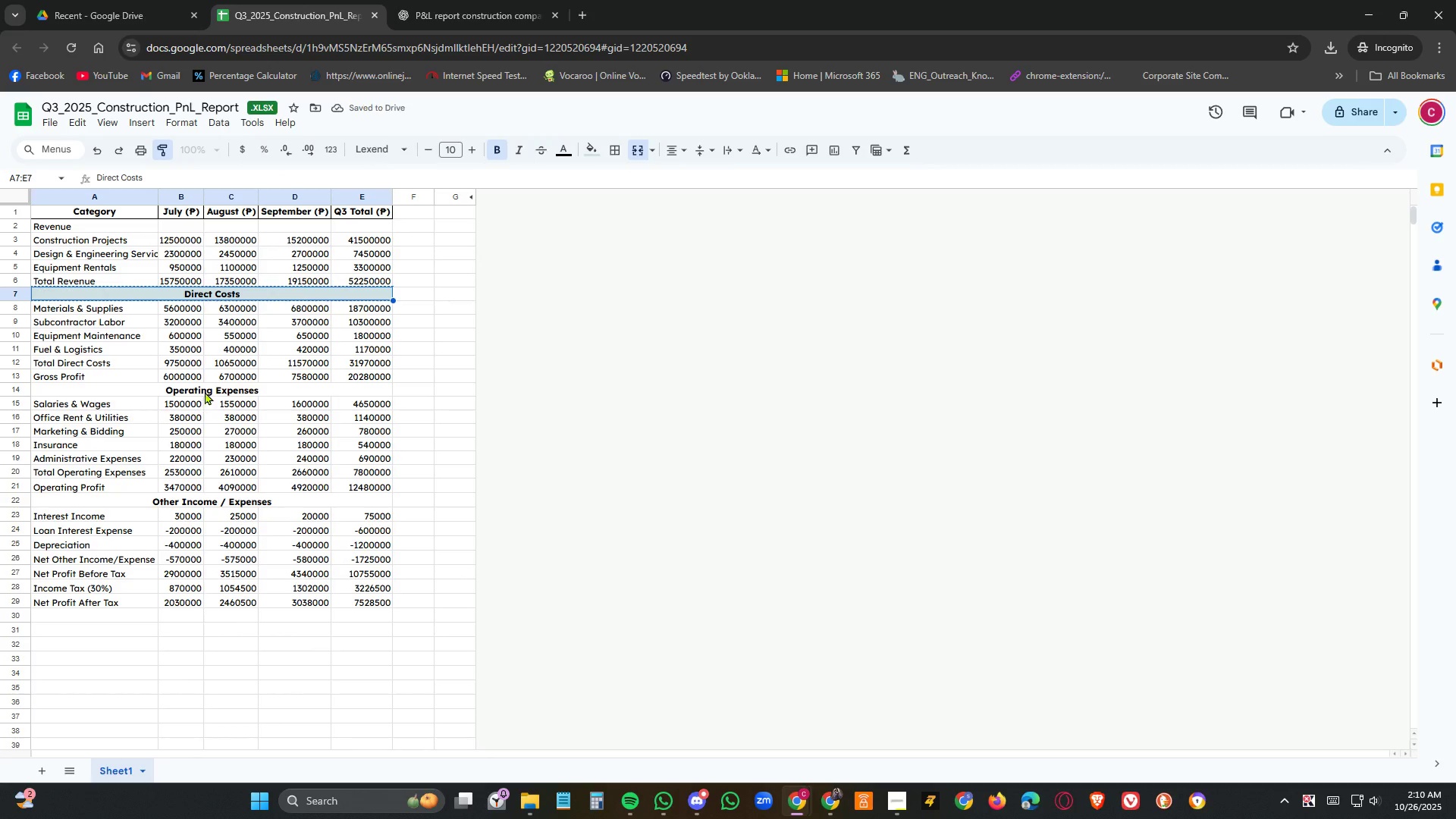 
left_click([205, 391])
 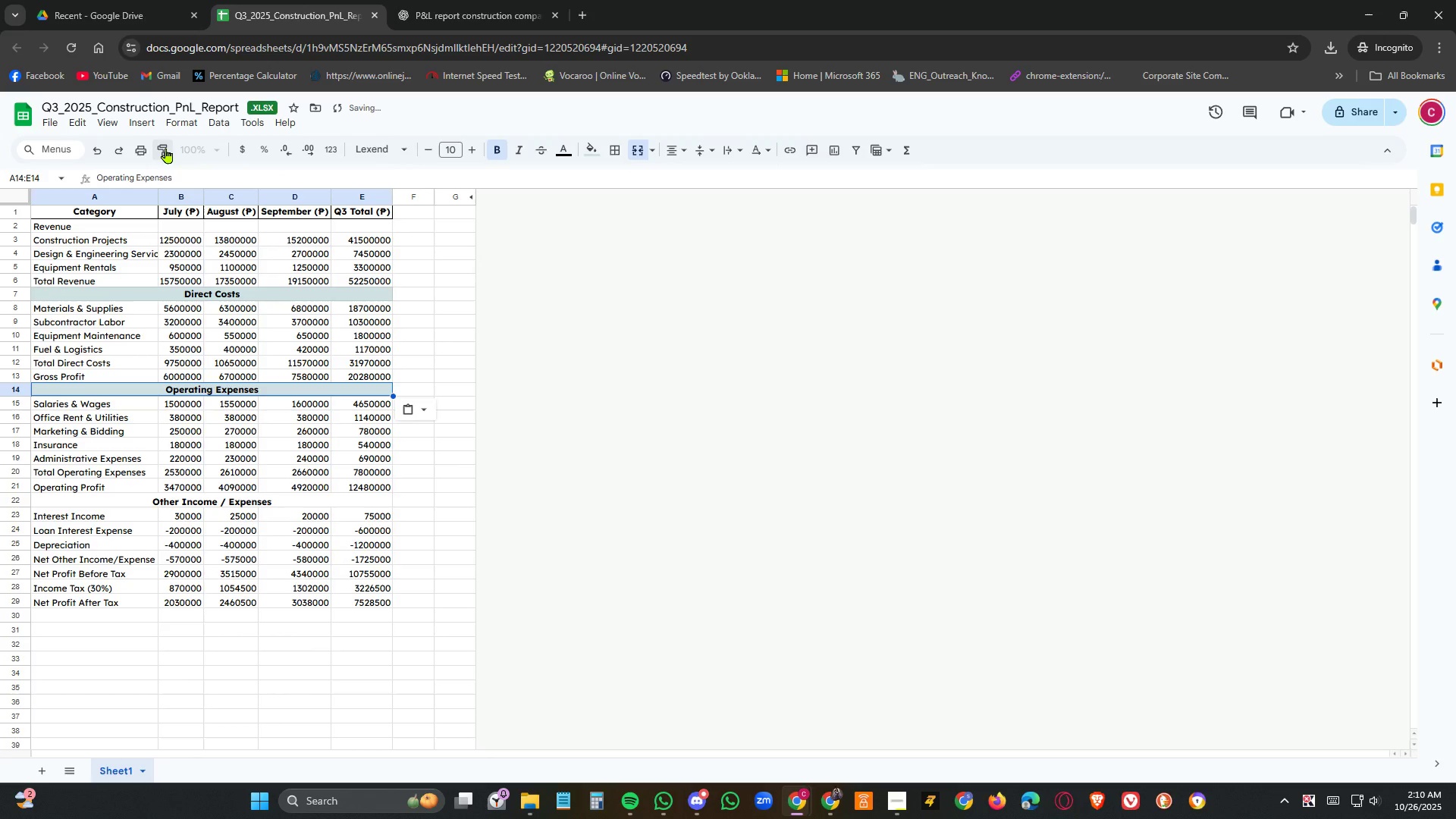 
left_click([166, 148])
 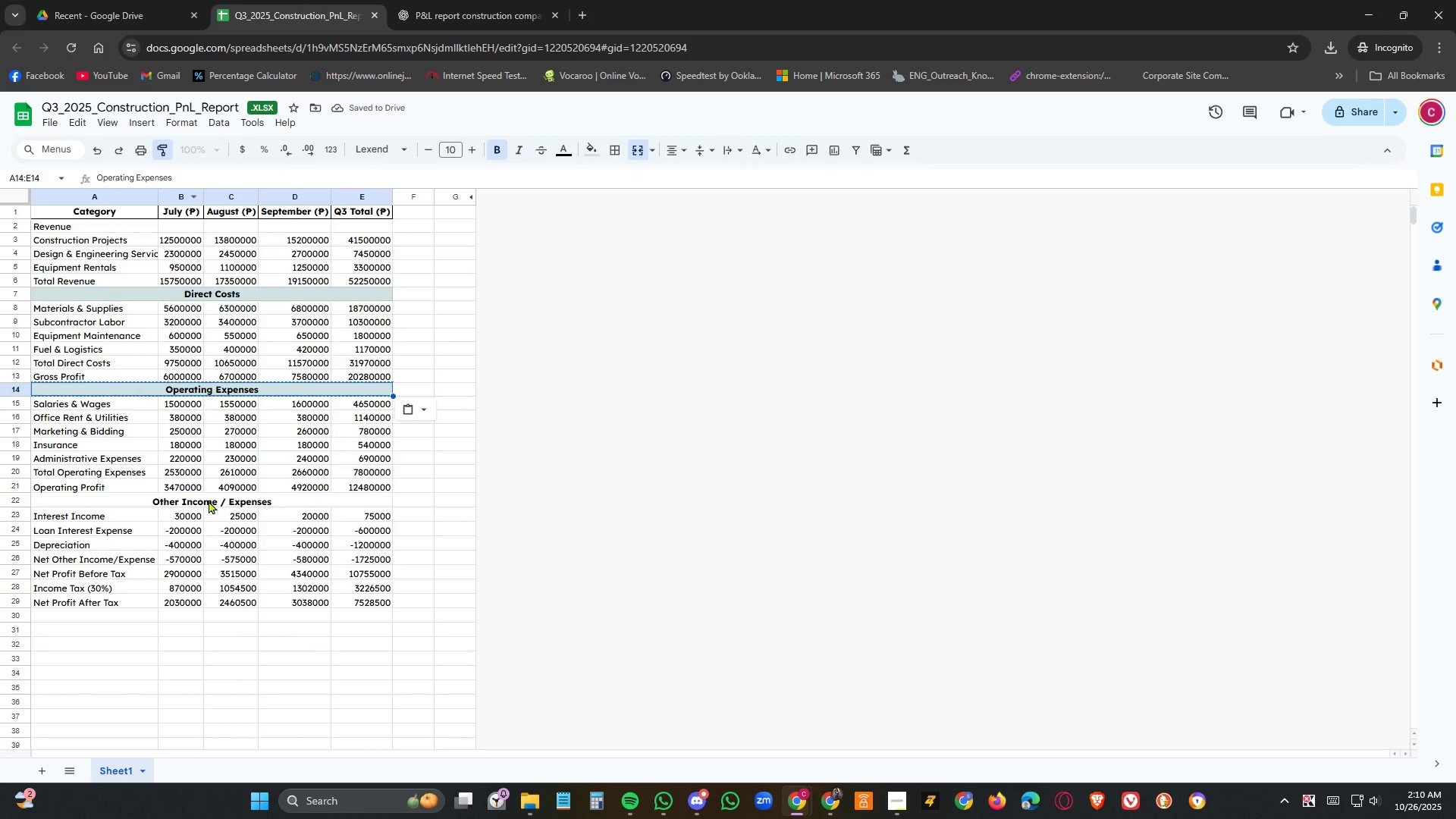 
left_click([209, 500])
 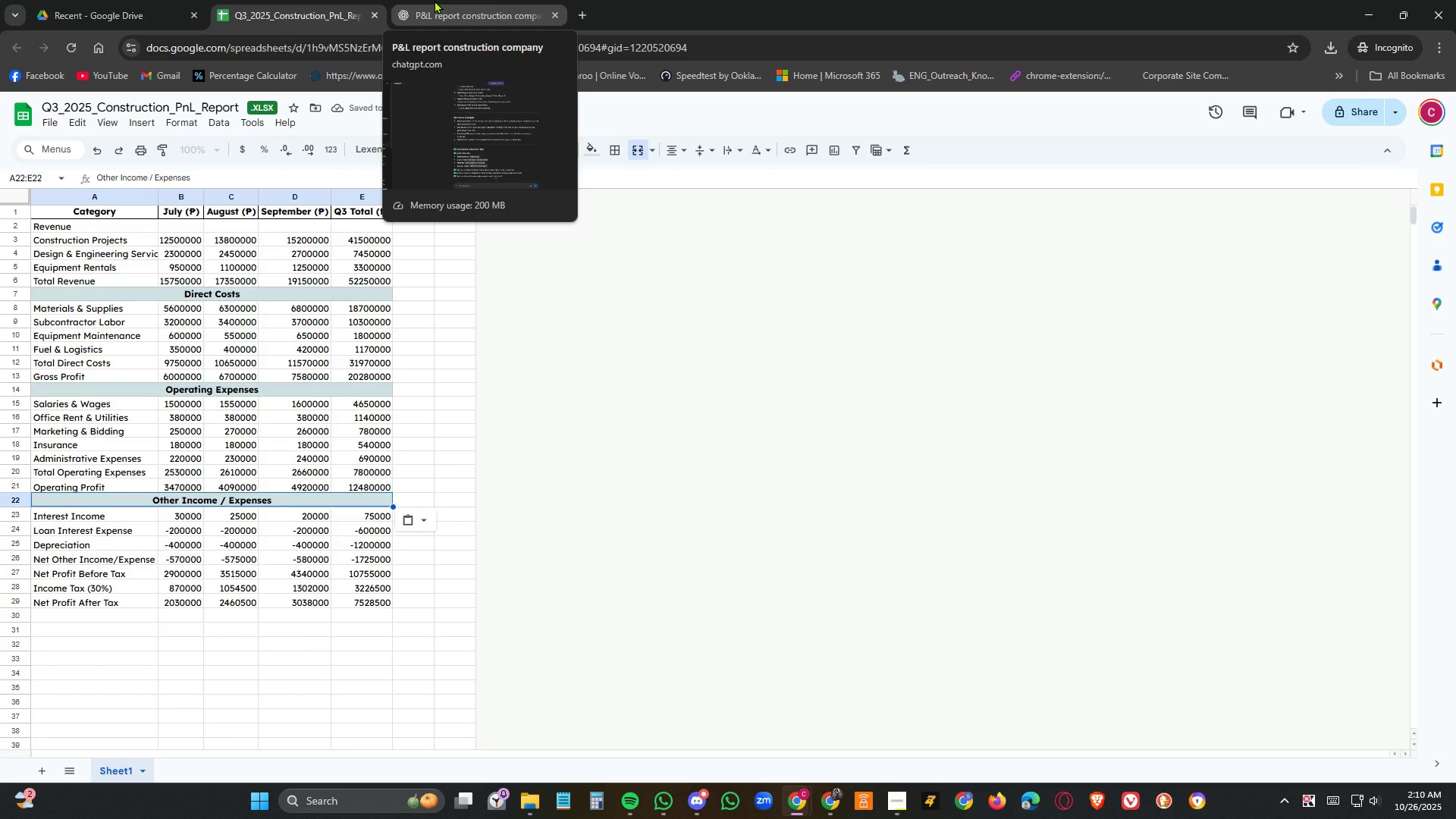 
left_click([435, 0])
 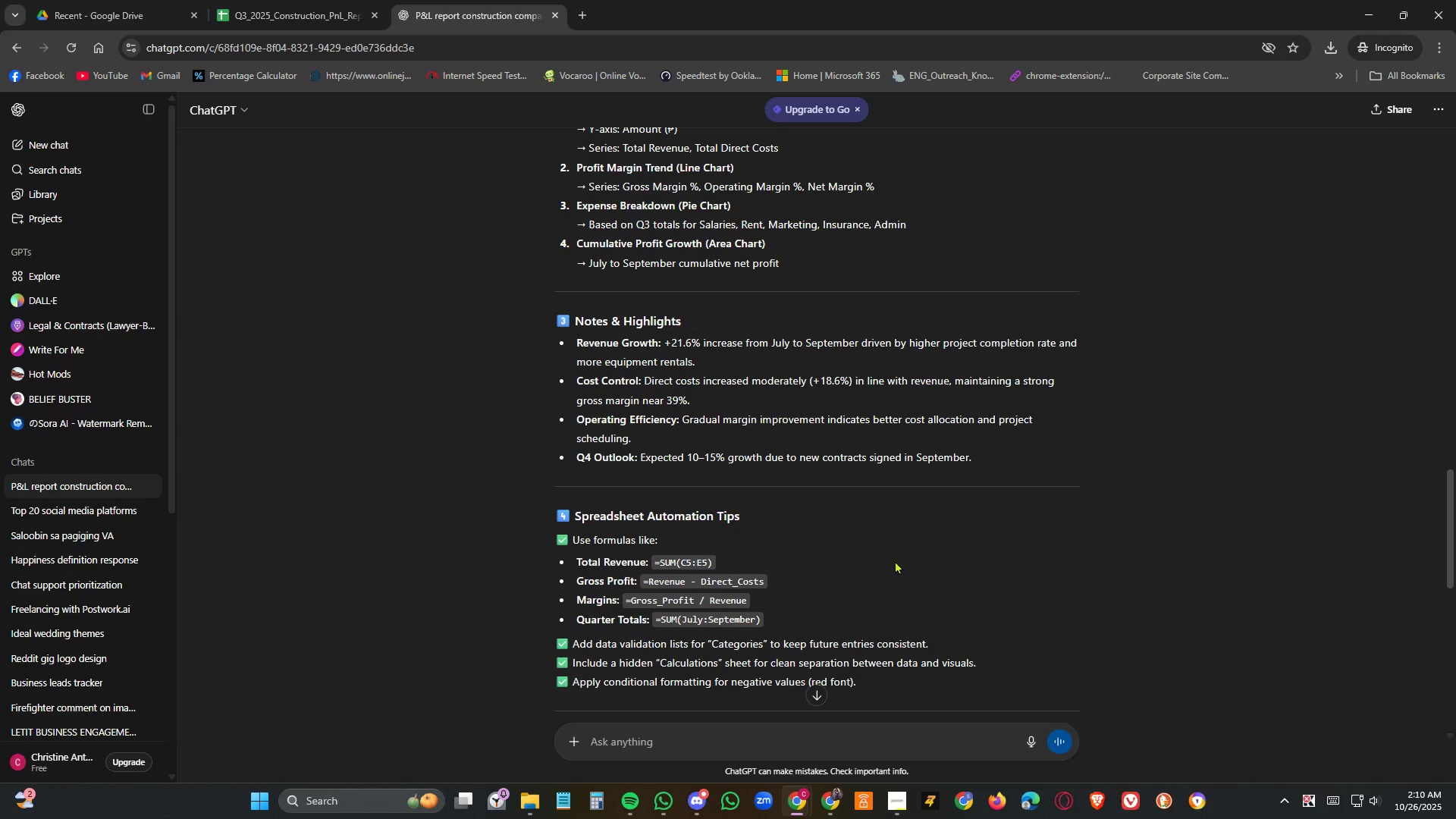 
scroll: coordinate [919, 569], scroll_direction: up, amount: 9.0
 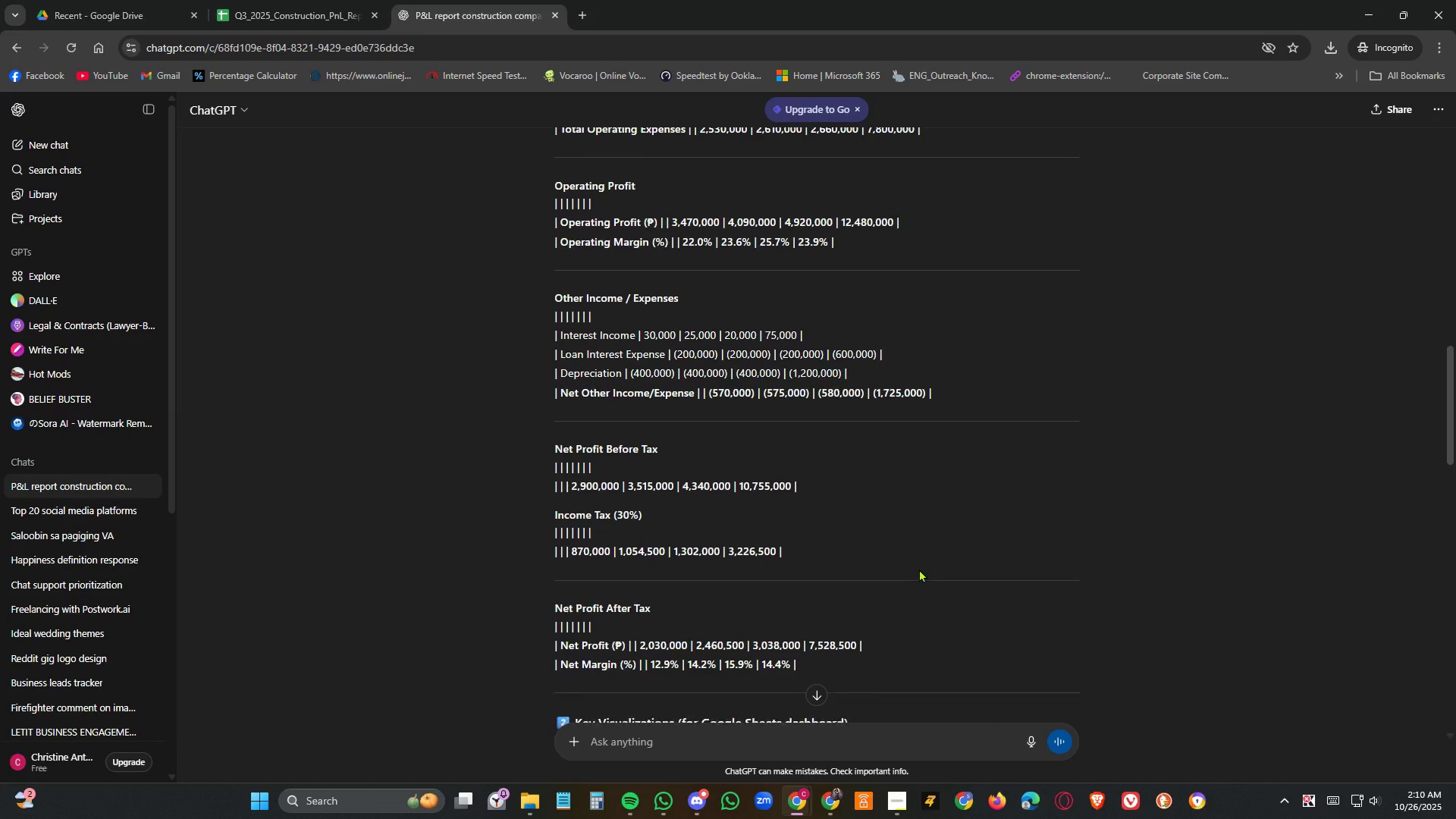 
scroll: coordinate [919, 569], scroll_direction: down, amount: 5.0
 